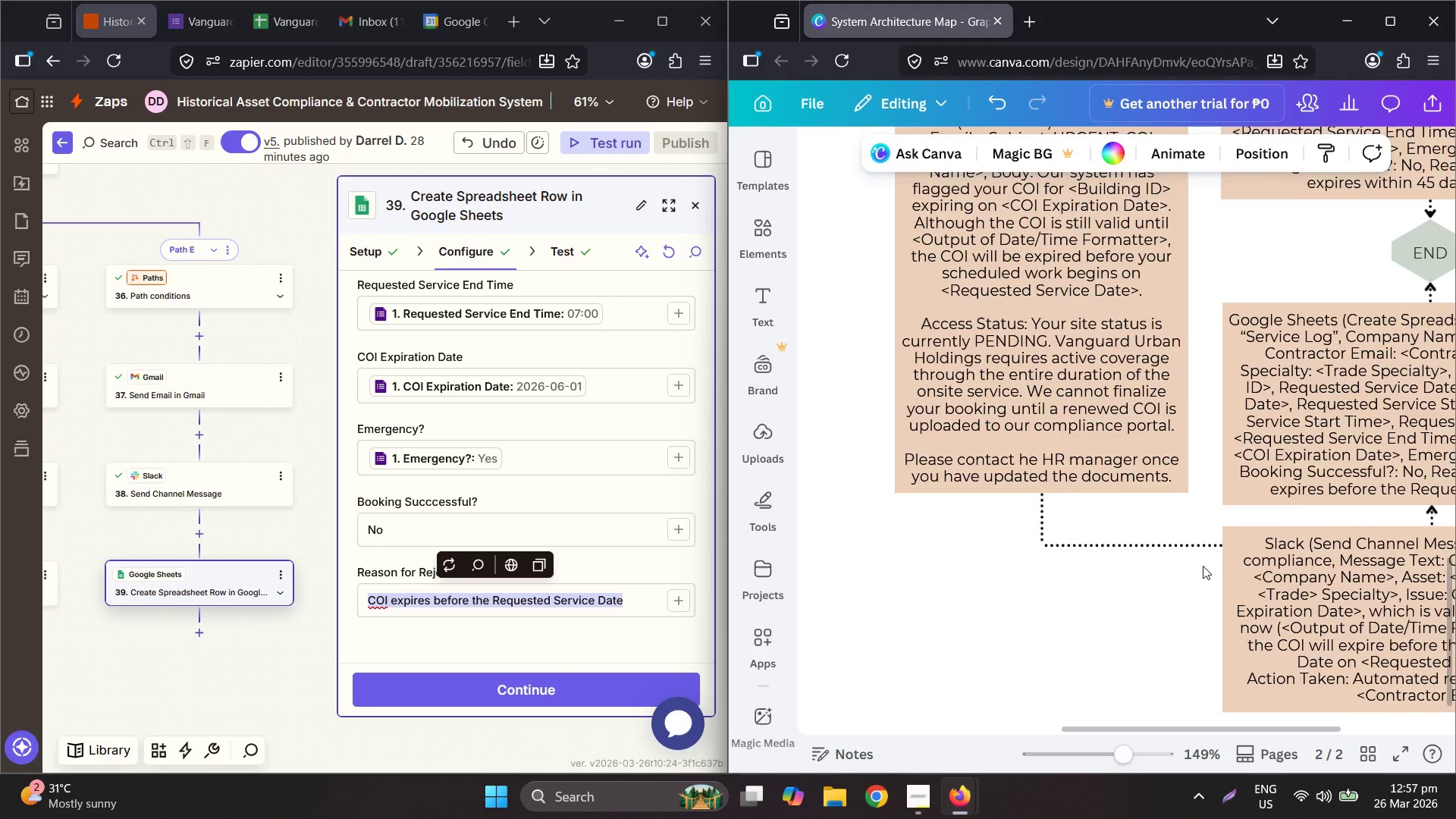 
hold_key(key=ControlLeft, duration=6.56)
 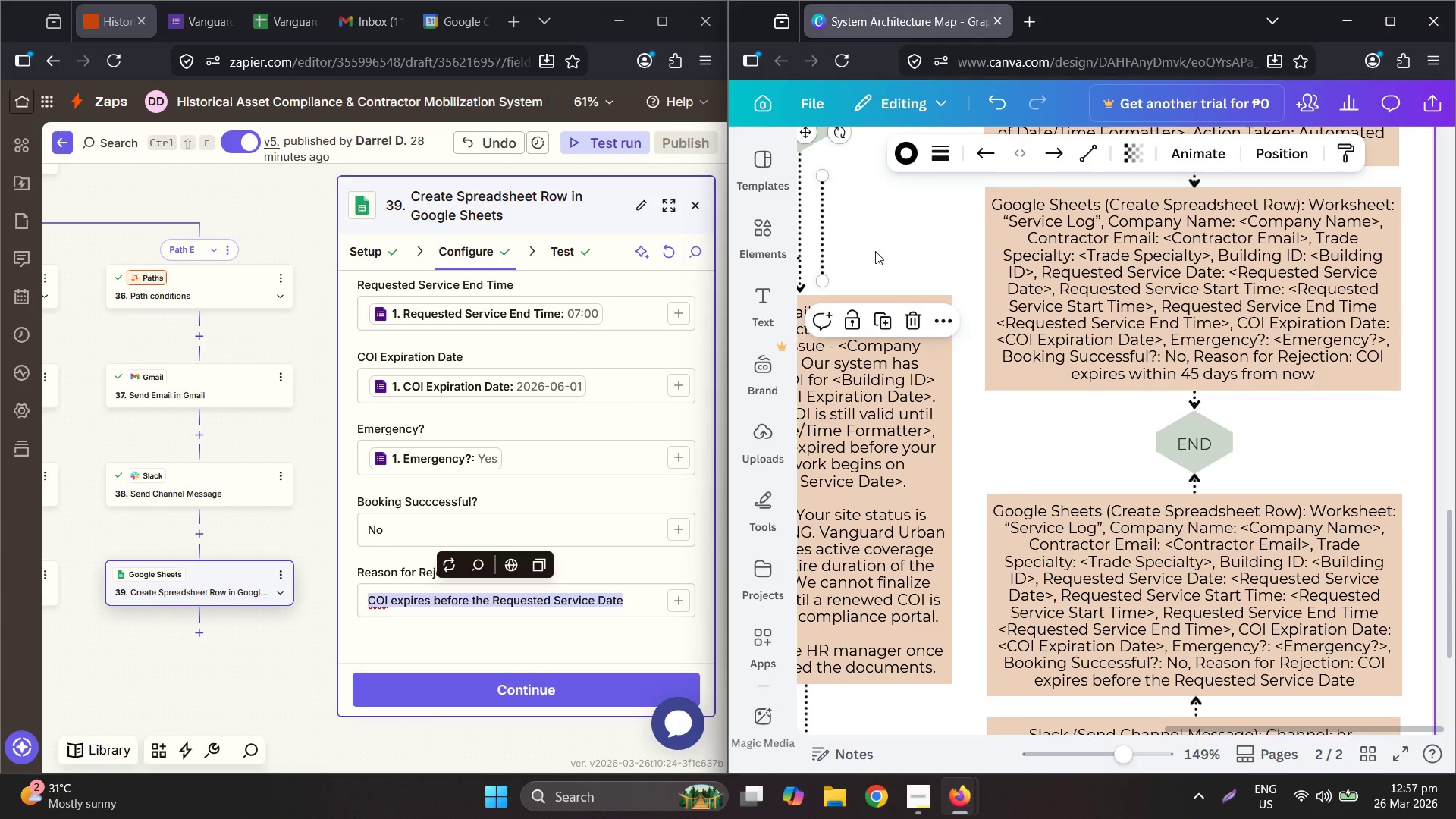 
scroll: coordinate [1058, 570], scroll_direction: down, amount: 2.0
 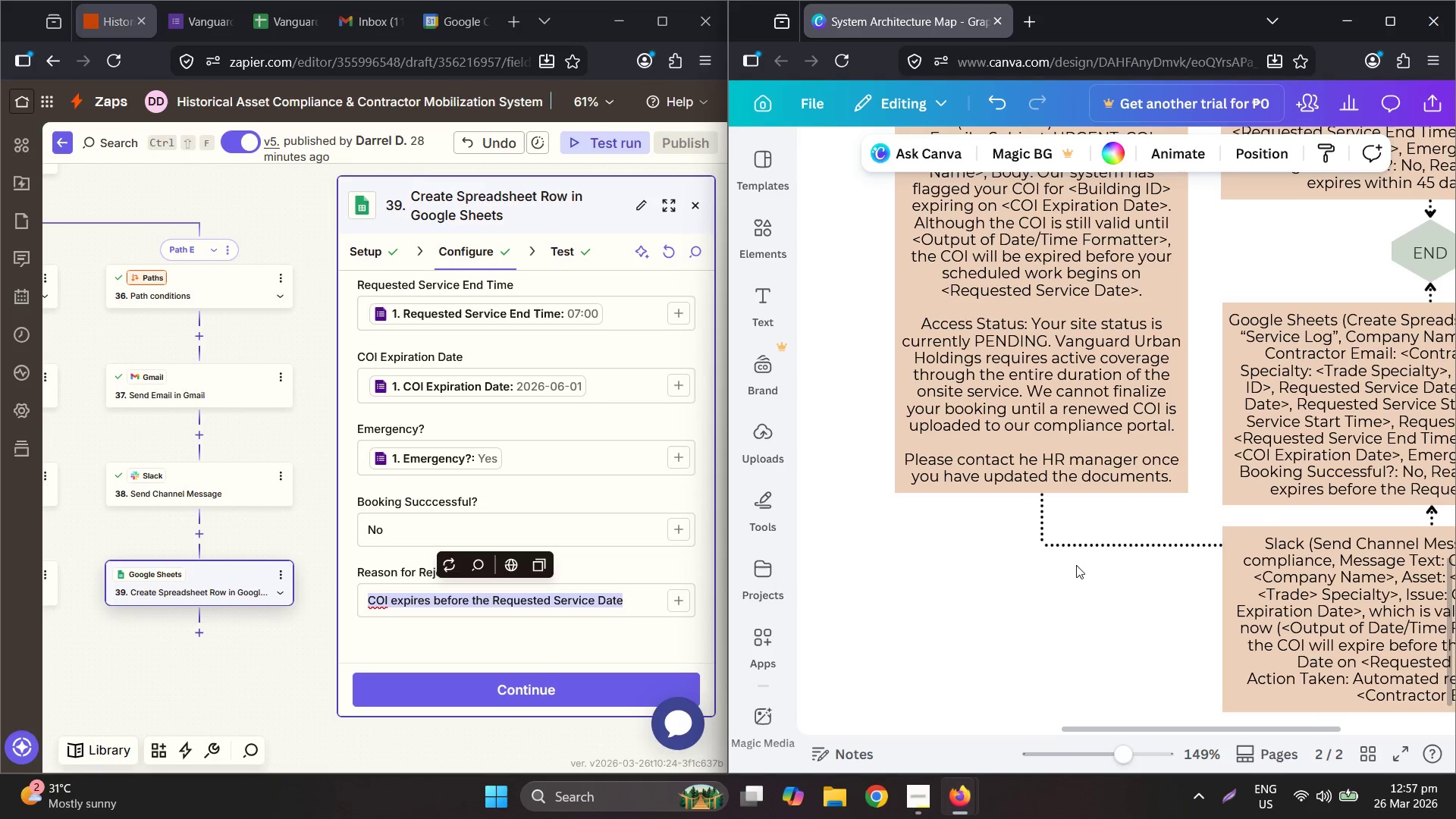 
scroll: coordinate [1205, 566], scroll_direction: up, amount: 2.0
 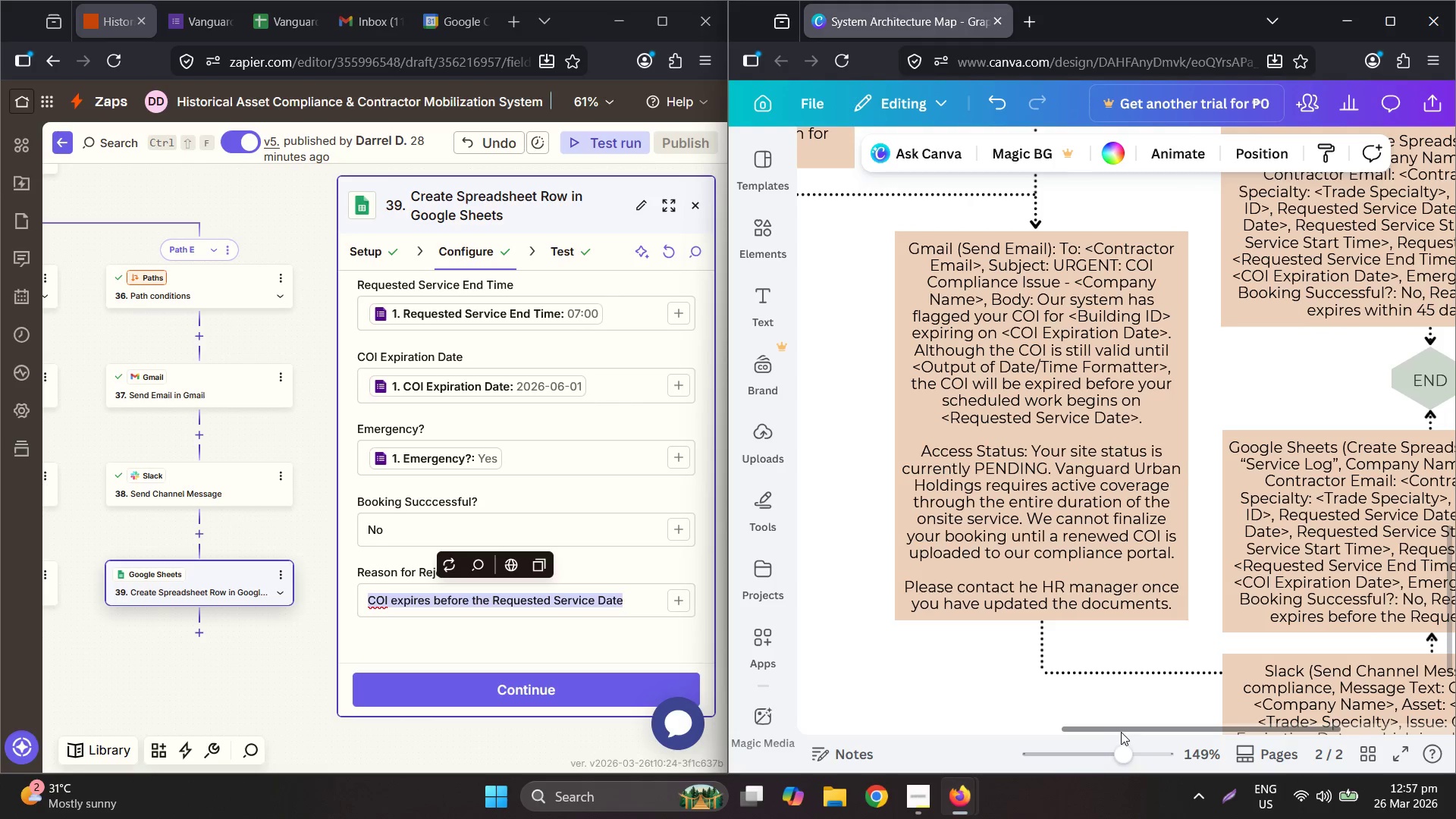 
left_click_drag(start_coordinate=[1121, 732], to_coordinate=[1289, 730])
 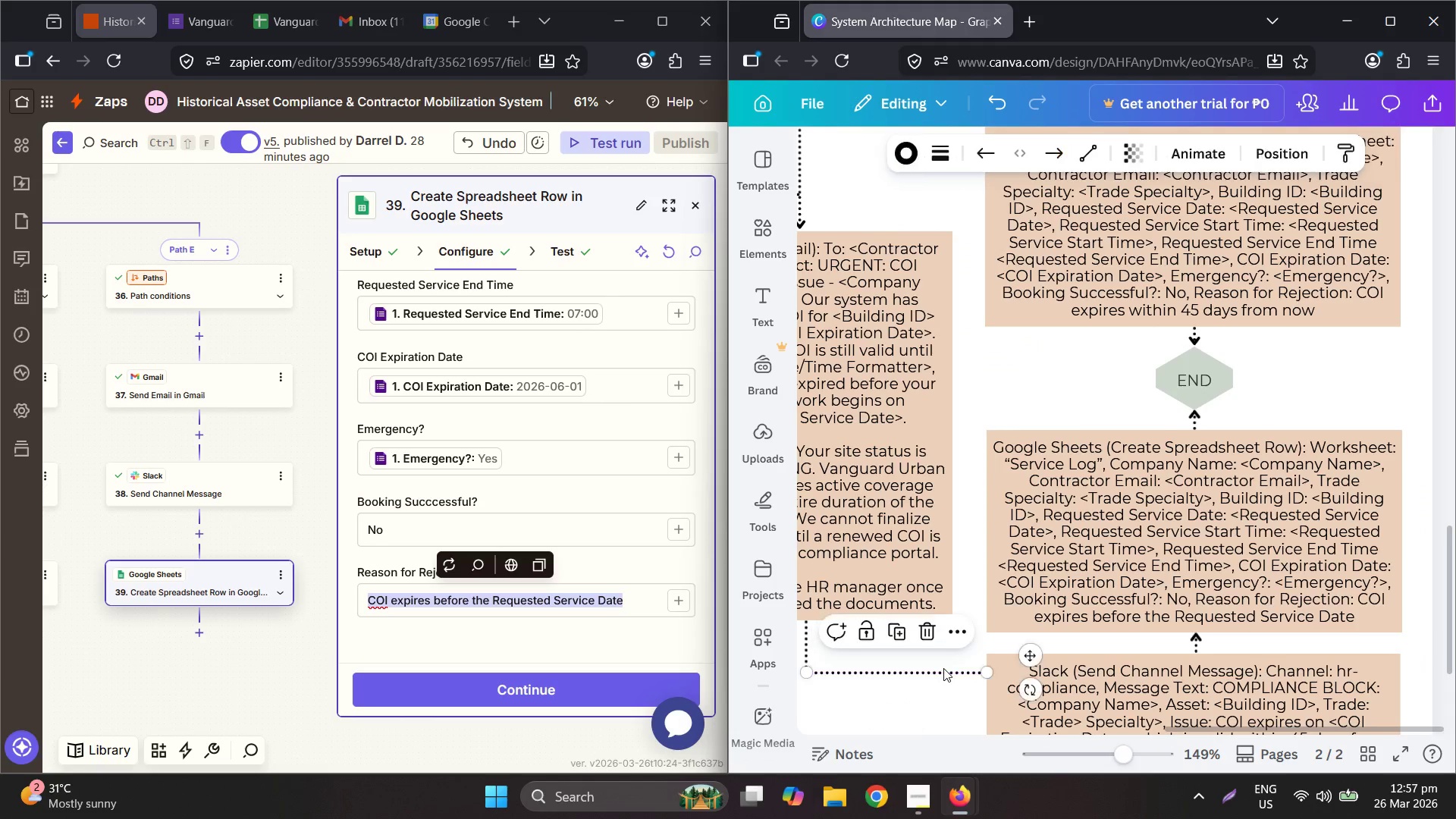 
key(Delete)
 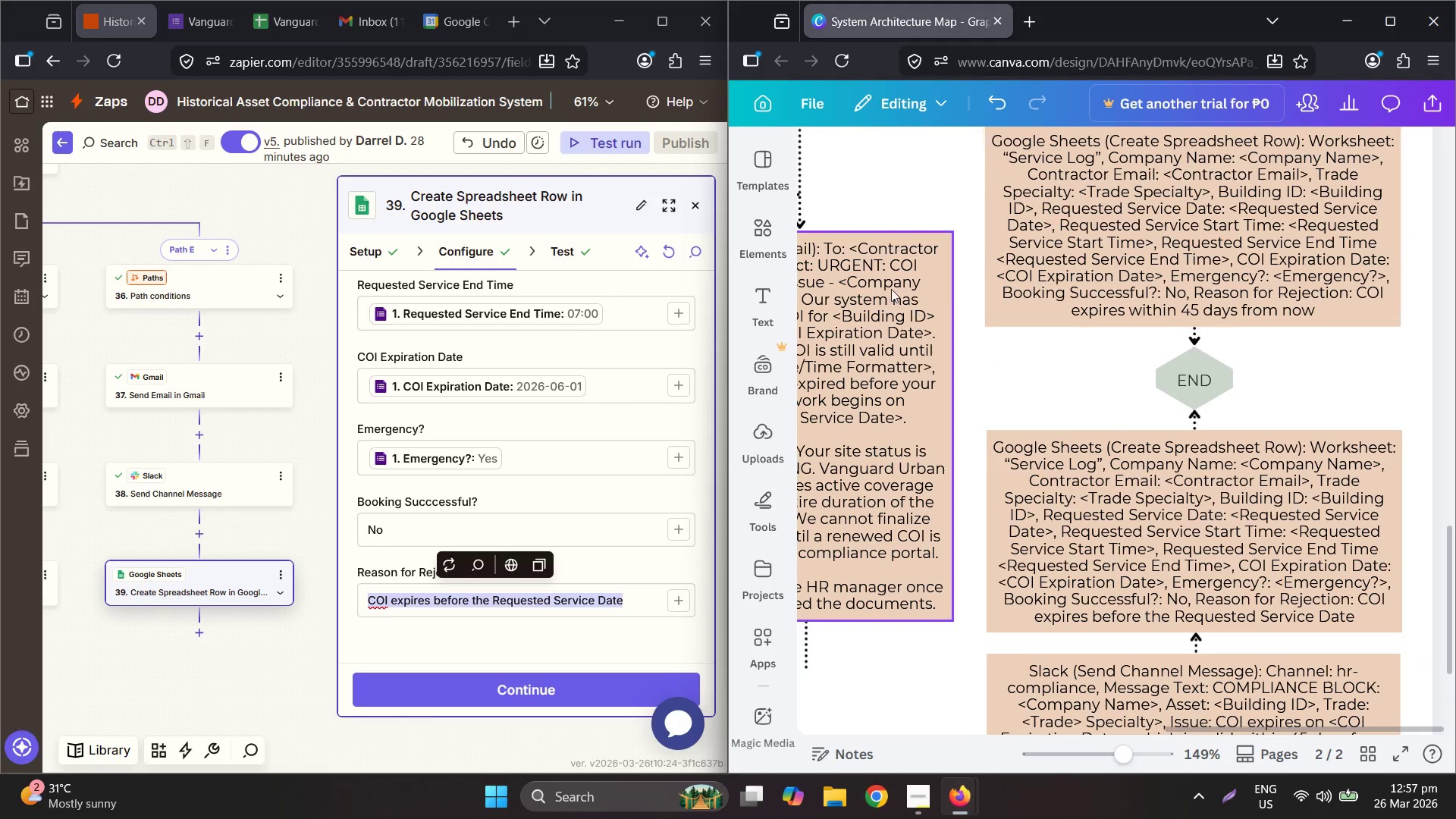 
scroll: coordinate [914, 289], scroll_direction: up, amount: 1.0
 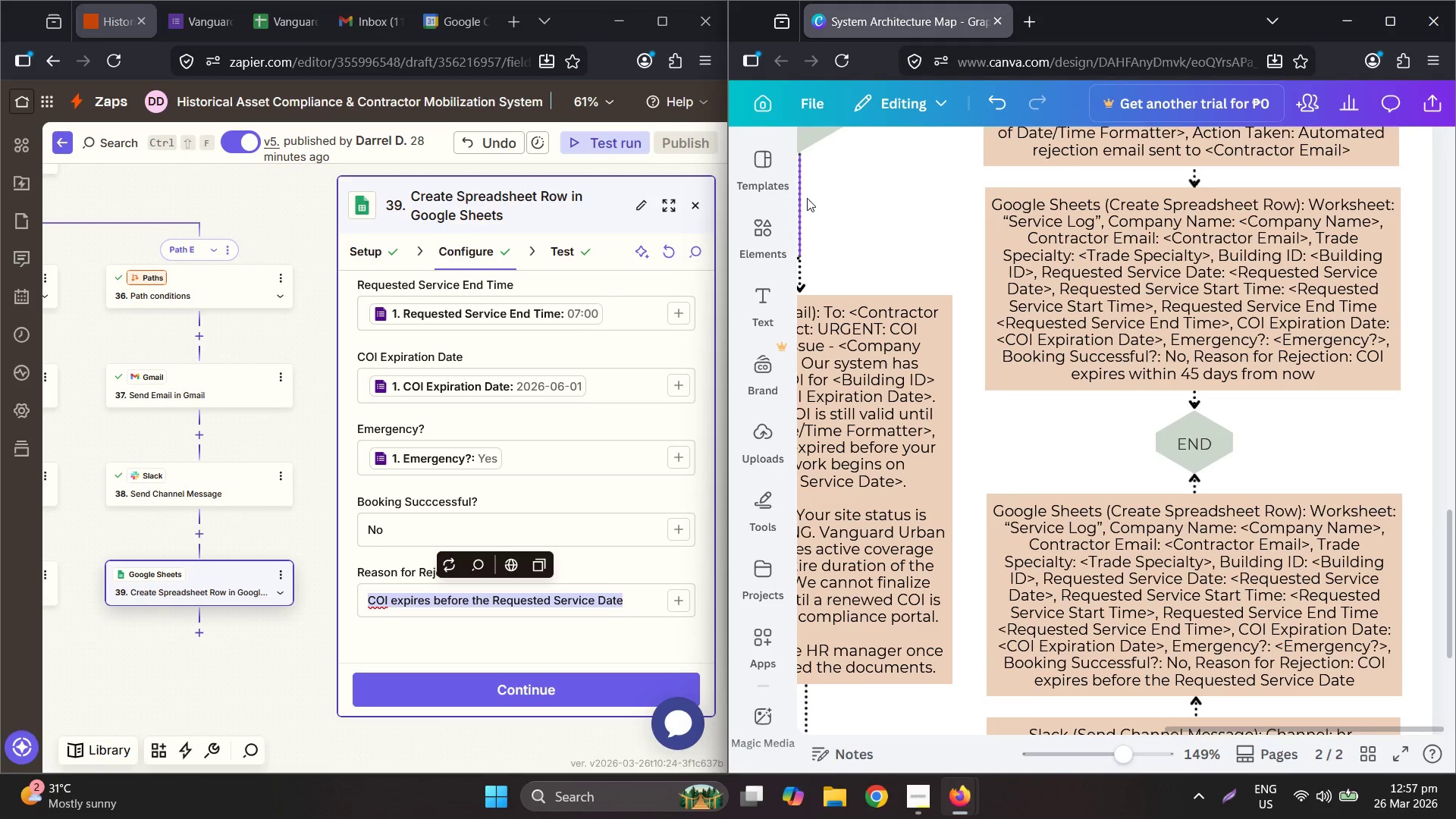 
left_click([798, 193])
 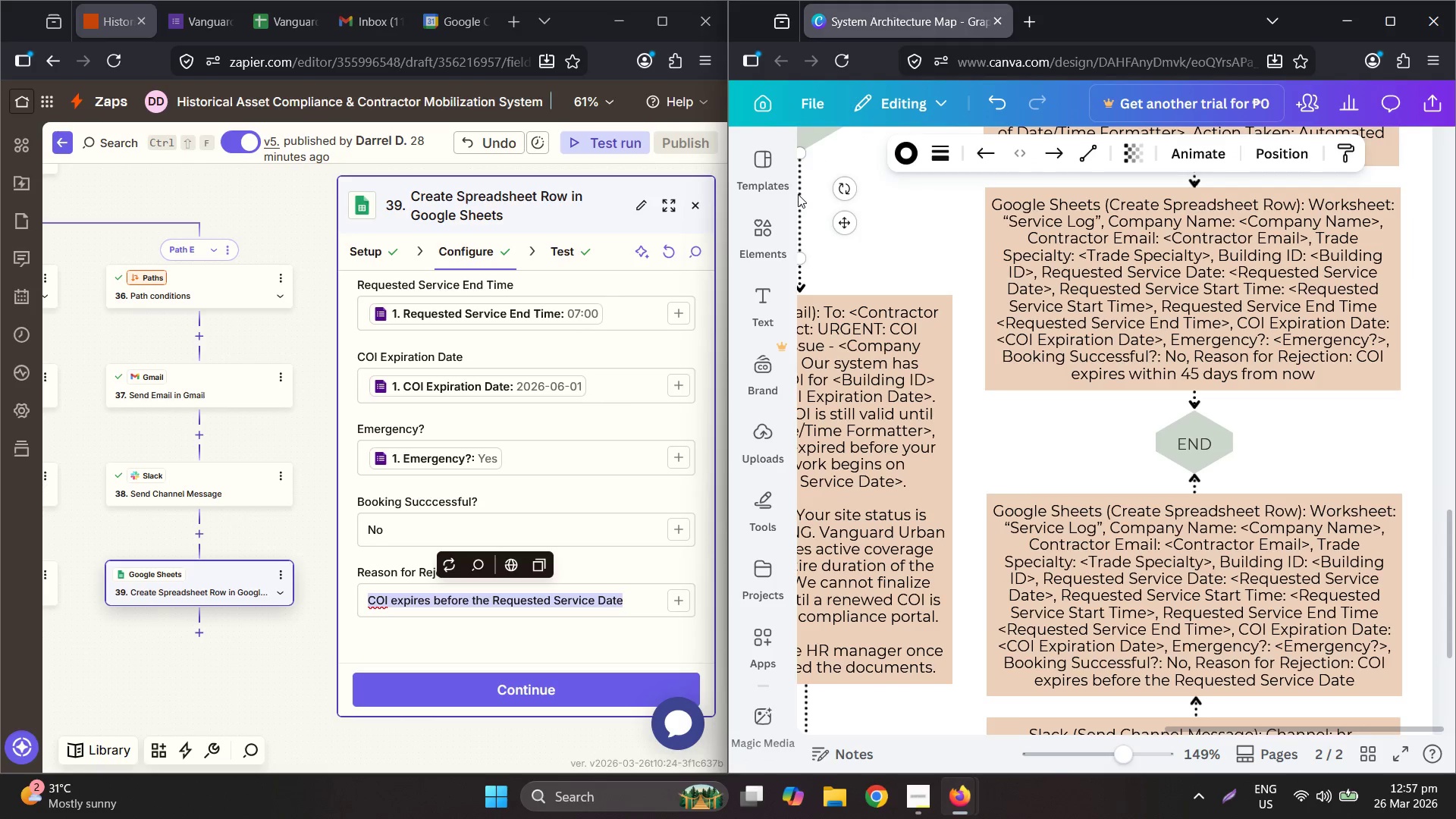 
key(Control+C)
 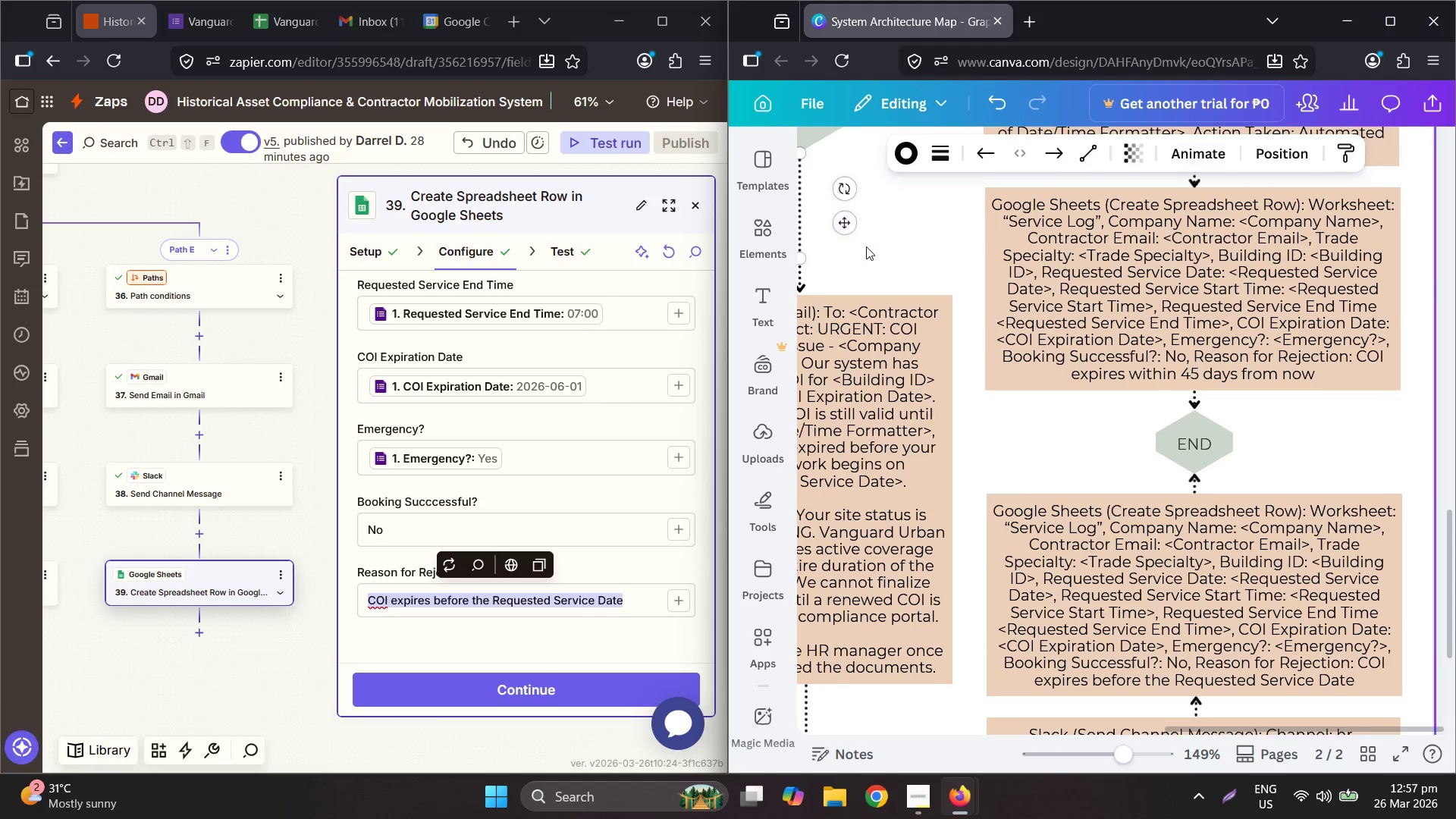 
key(Control+V)
 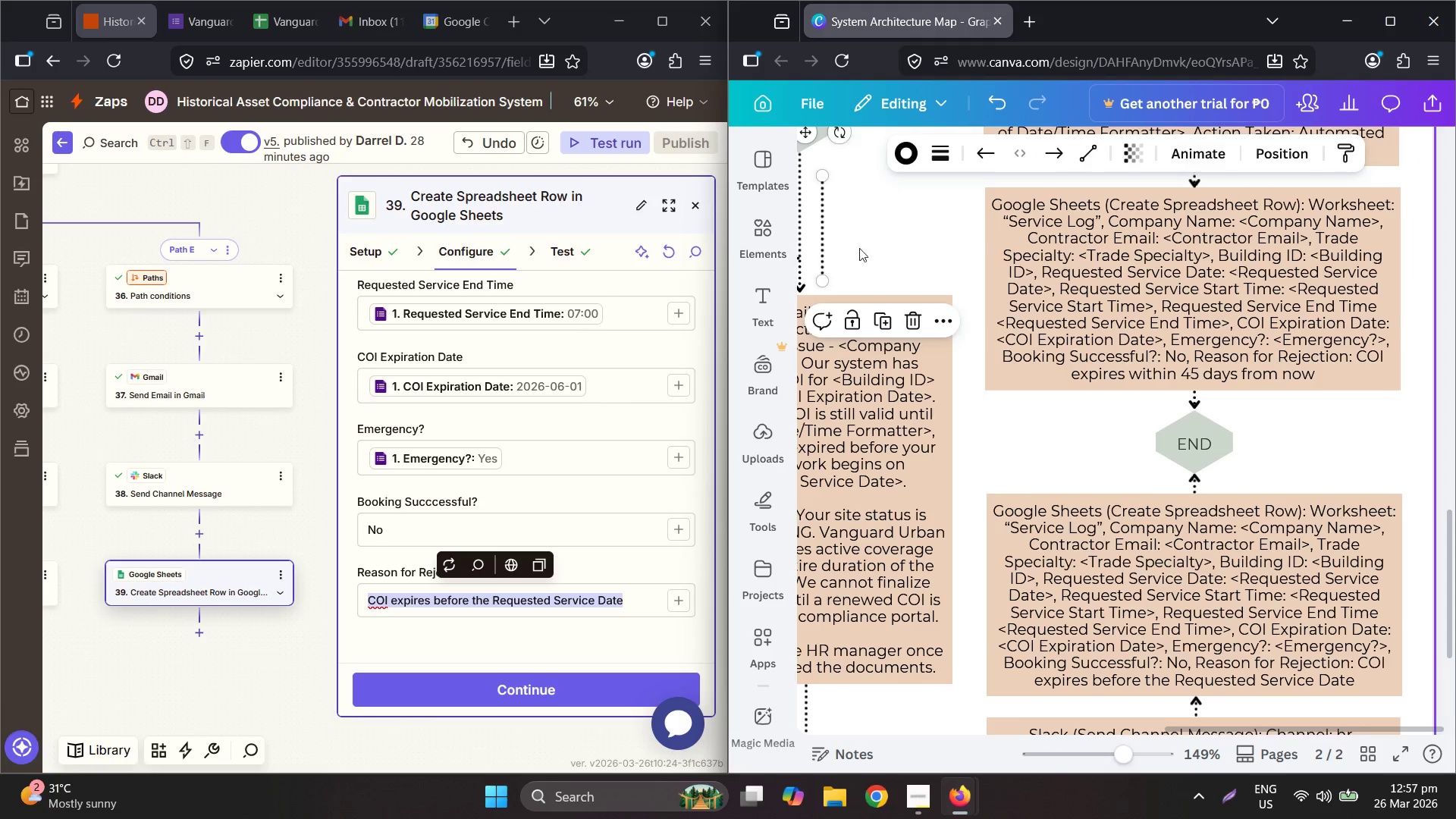 
key(Control+Z)
 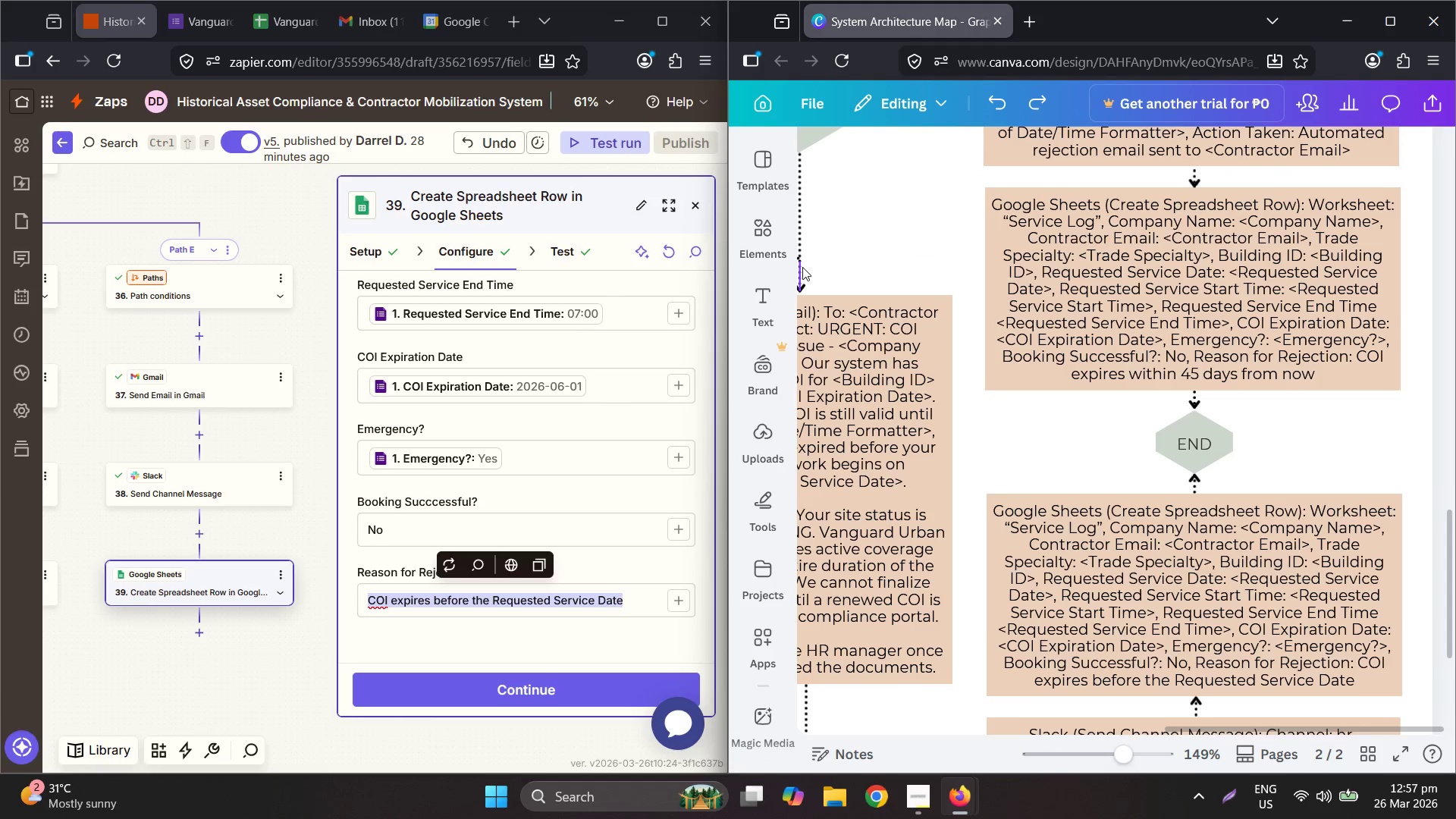 
left_click([802, 268])
 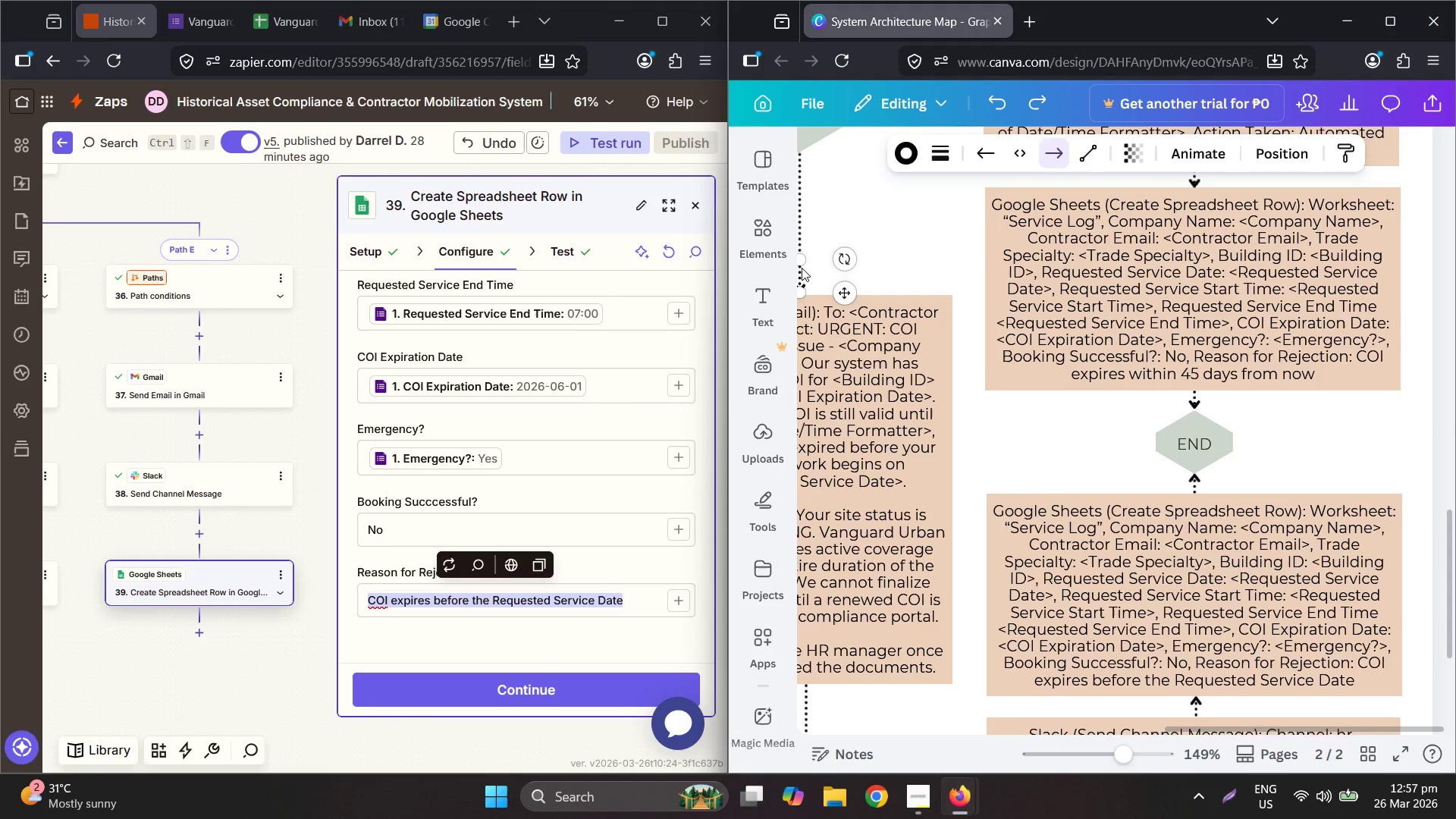 
key(Control+C)
 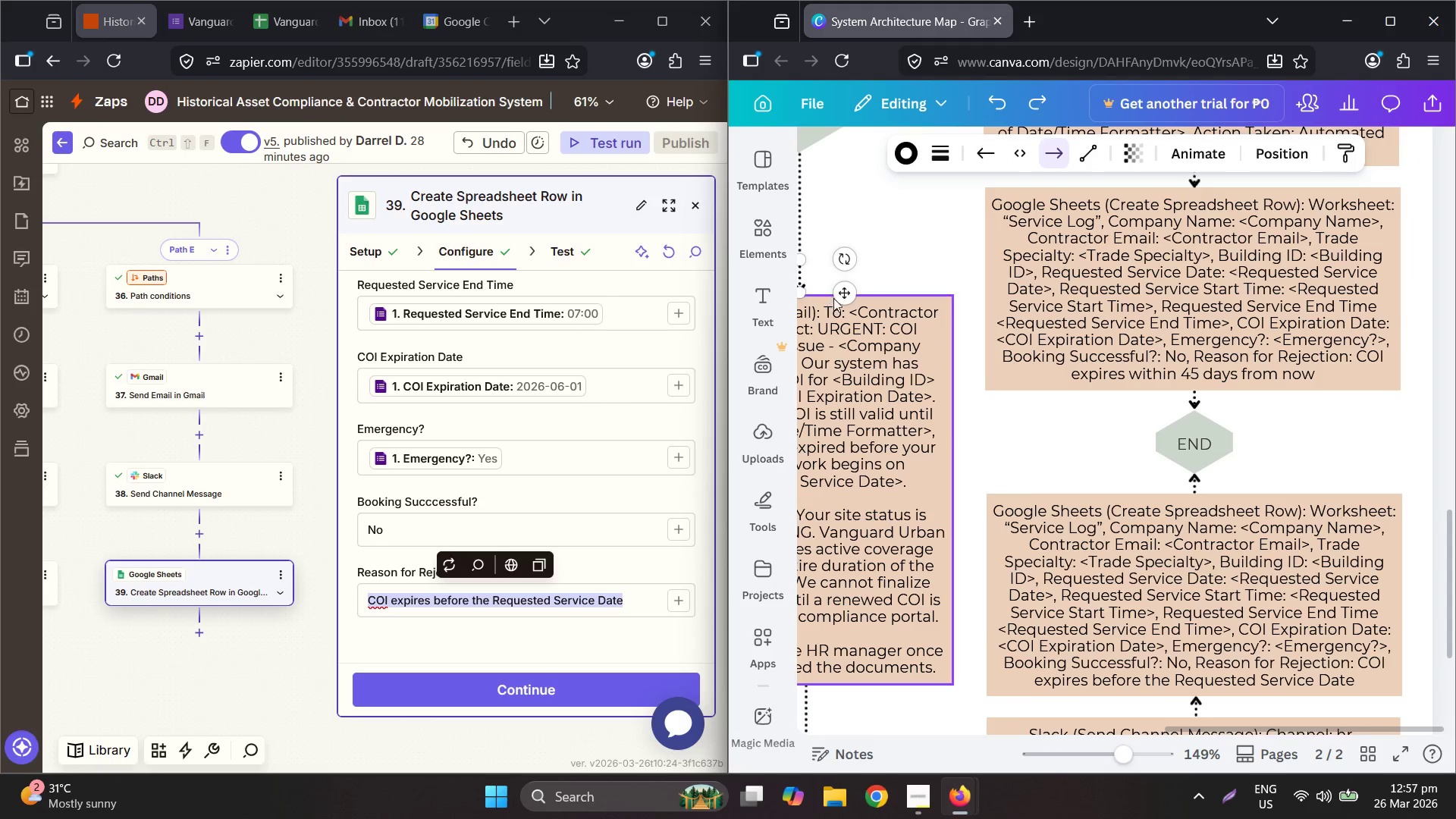 
key(Control+V)
 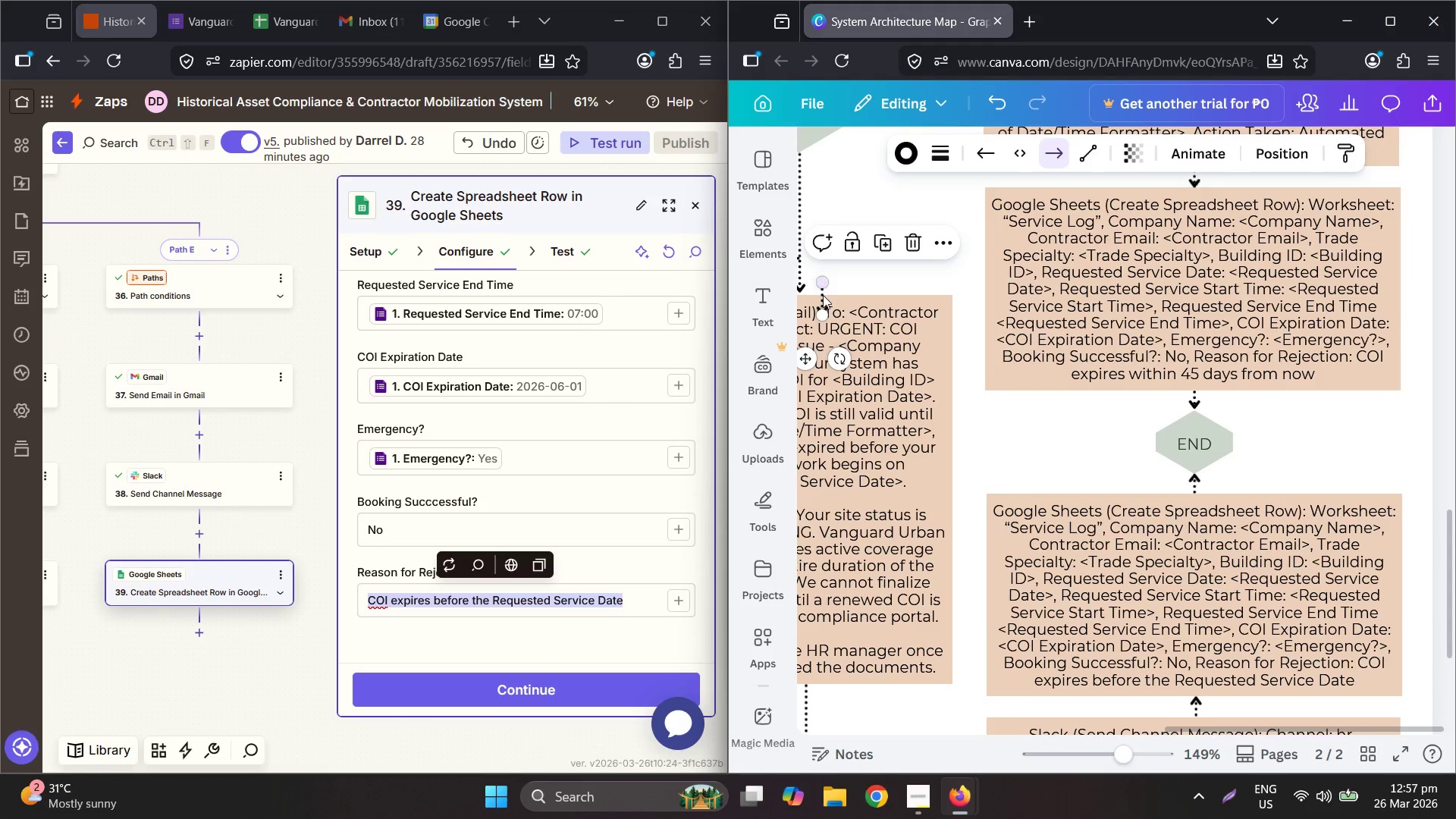 
left_click_drag(start_coordinate=[824, 298], to_coordinate=[852, 701])
 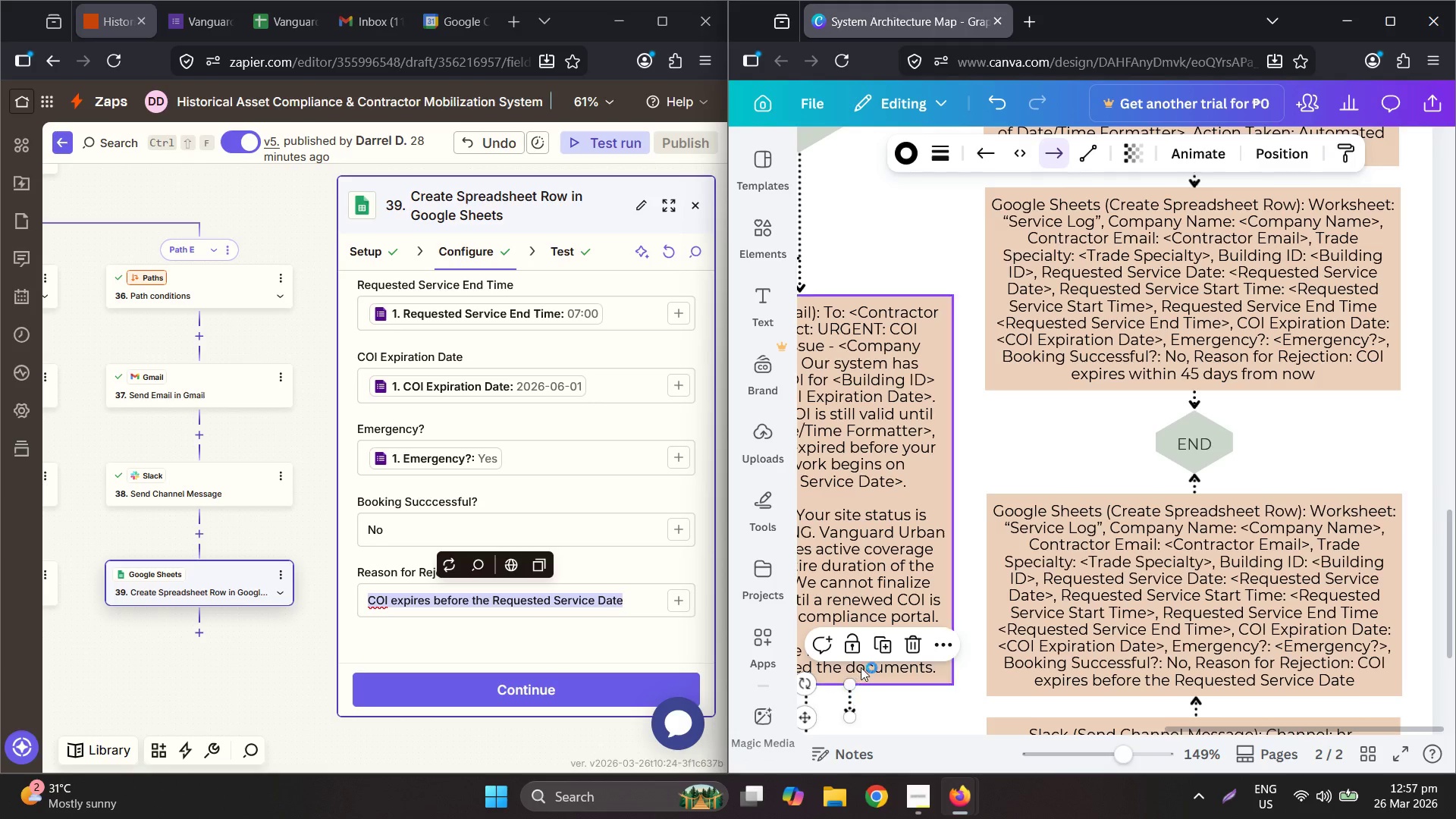 
scroll: coordinate [863, 660], scroll_direction: down, amount: 3.0
 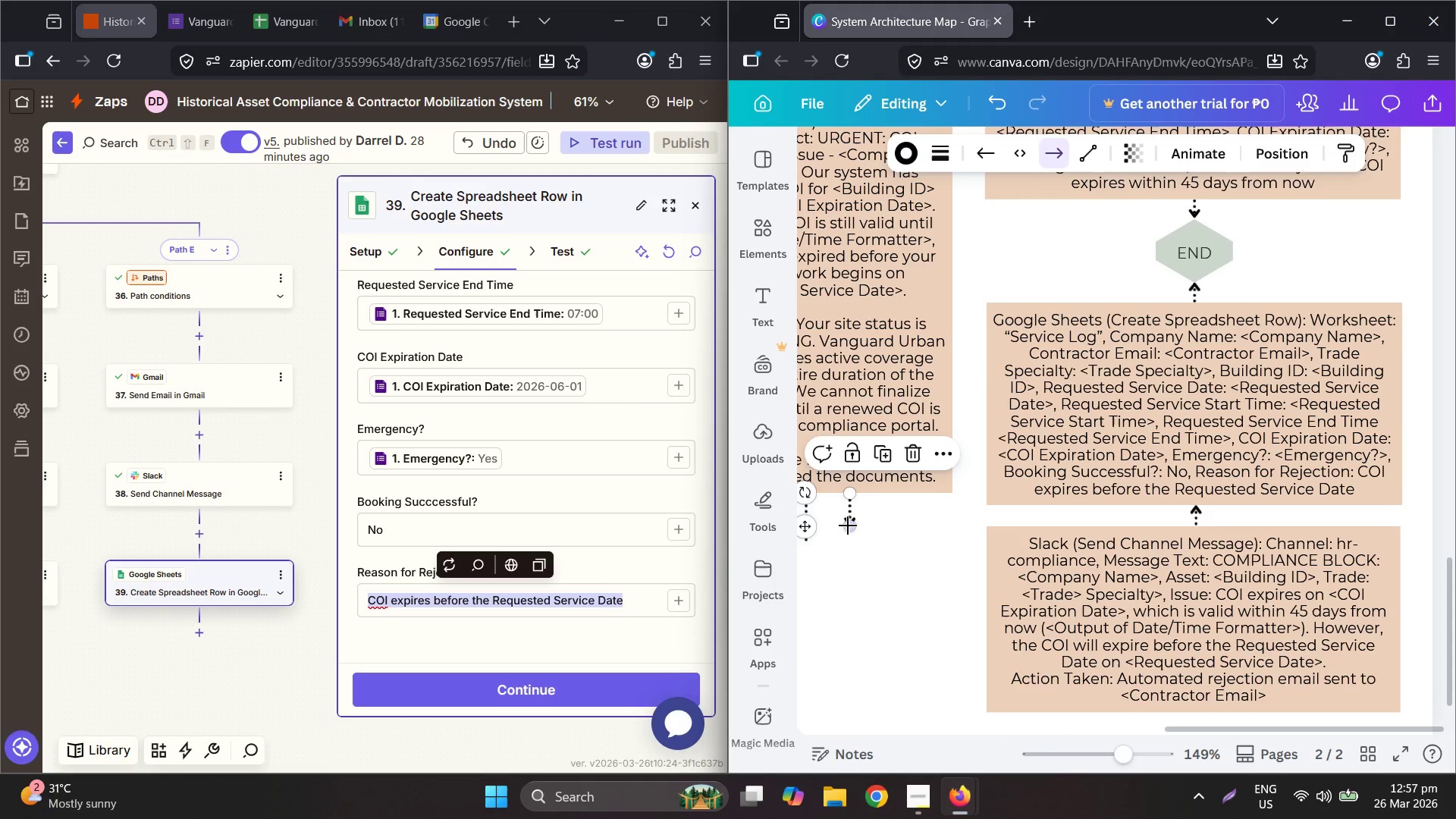 
left_click_drag(start_coordinate=[853, 518], to_coordinate=[862, 522])
 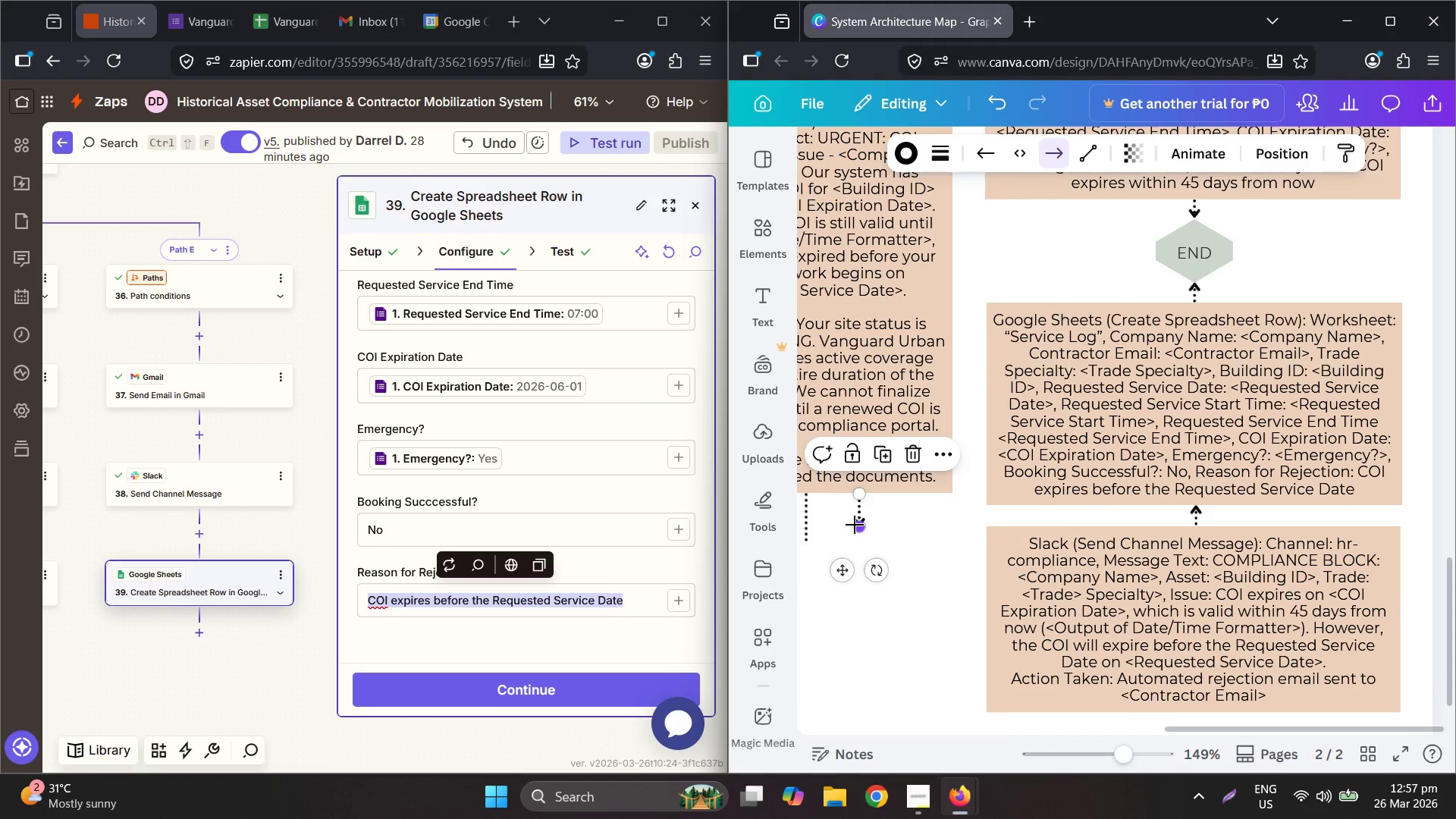 
left_click_drag(start_coordinate=[855, 525], to_coordinate=[987, 550])
 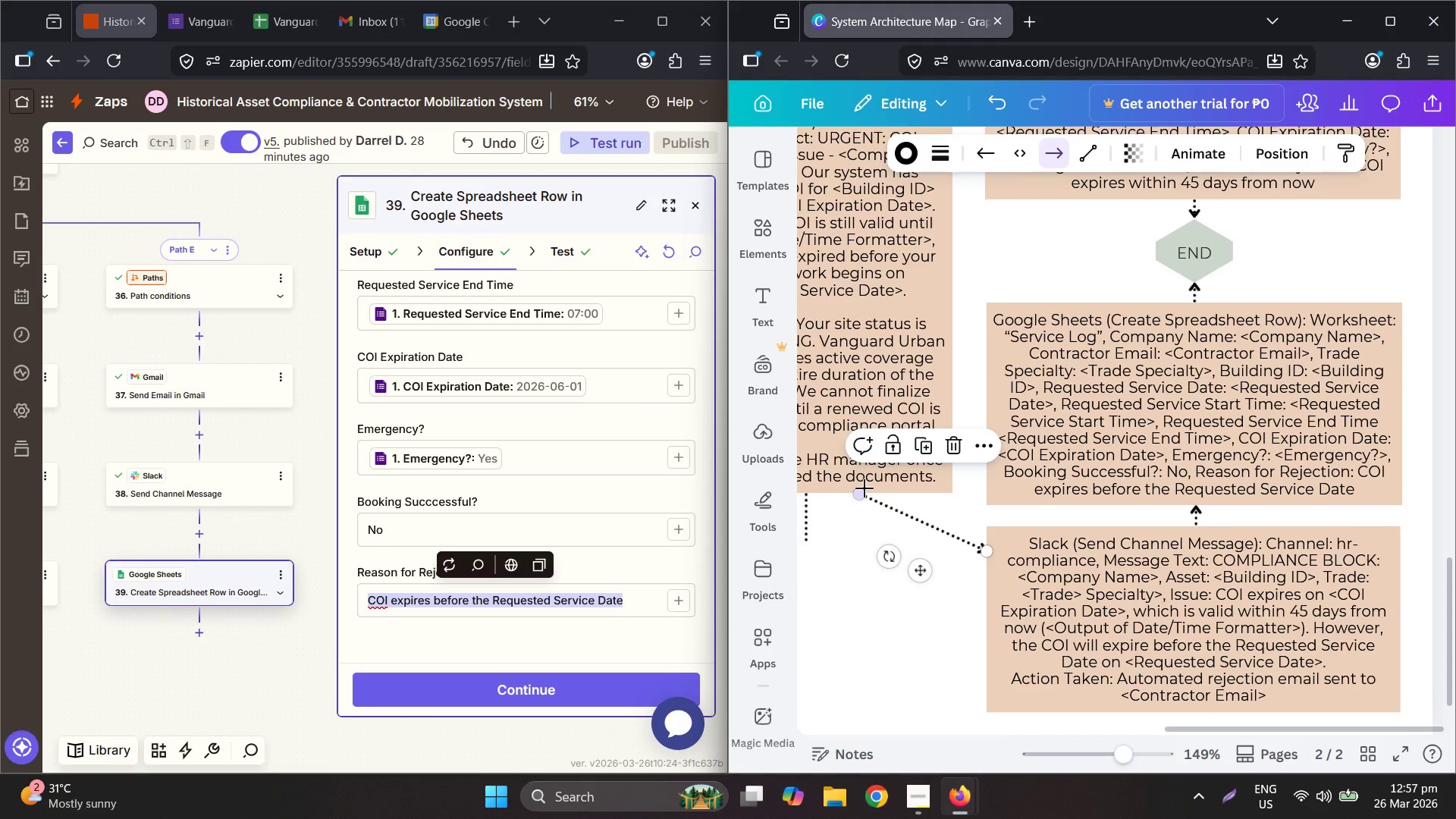 
left_click_drag(start_coordinate=[859, 494], to_coordinate=[810, 545])
 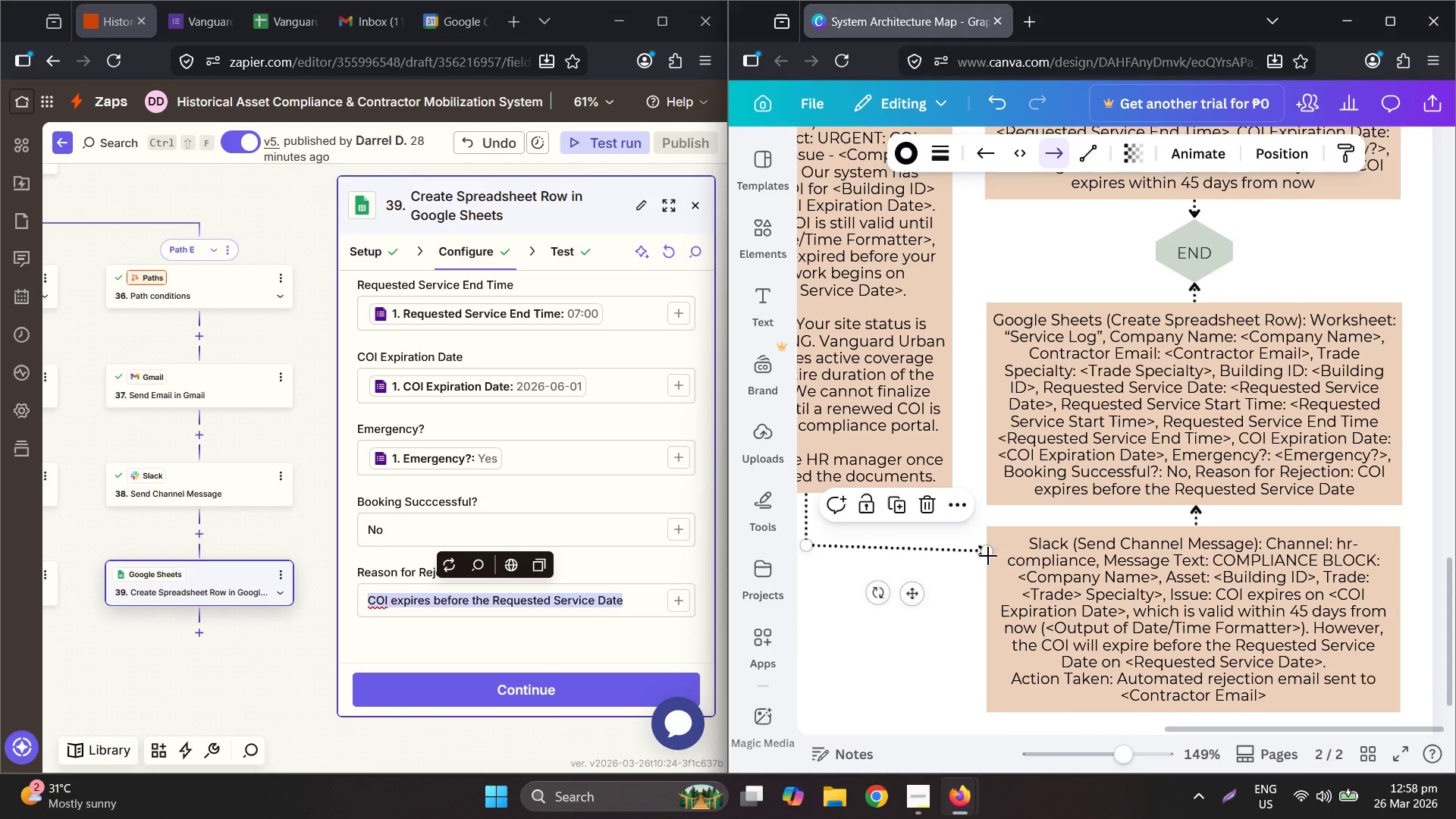 
left_click_drag(start_coordinate=[987, 554], to_coordinate=[987, 546])
 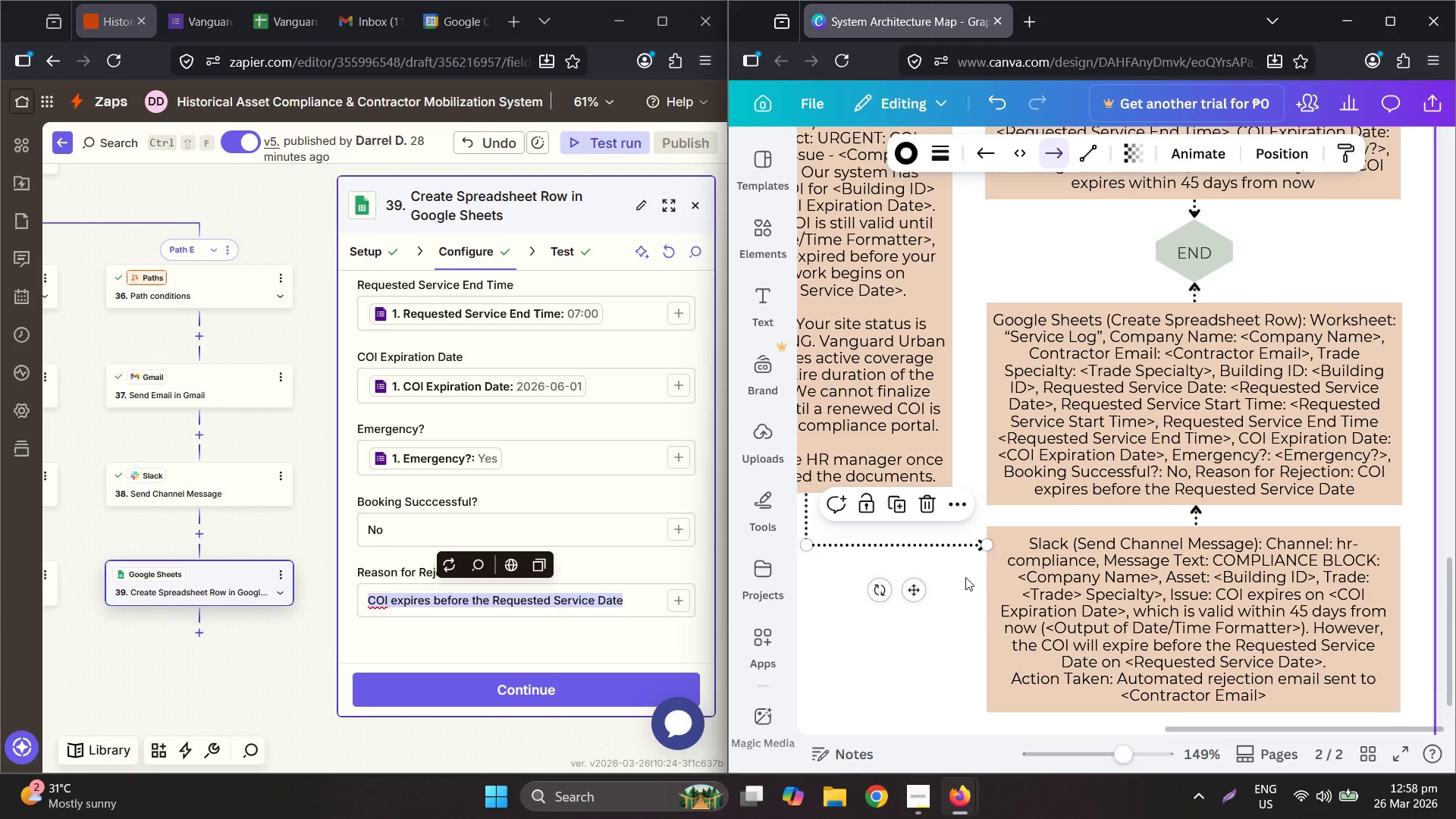 
left_click([959, 583])
 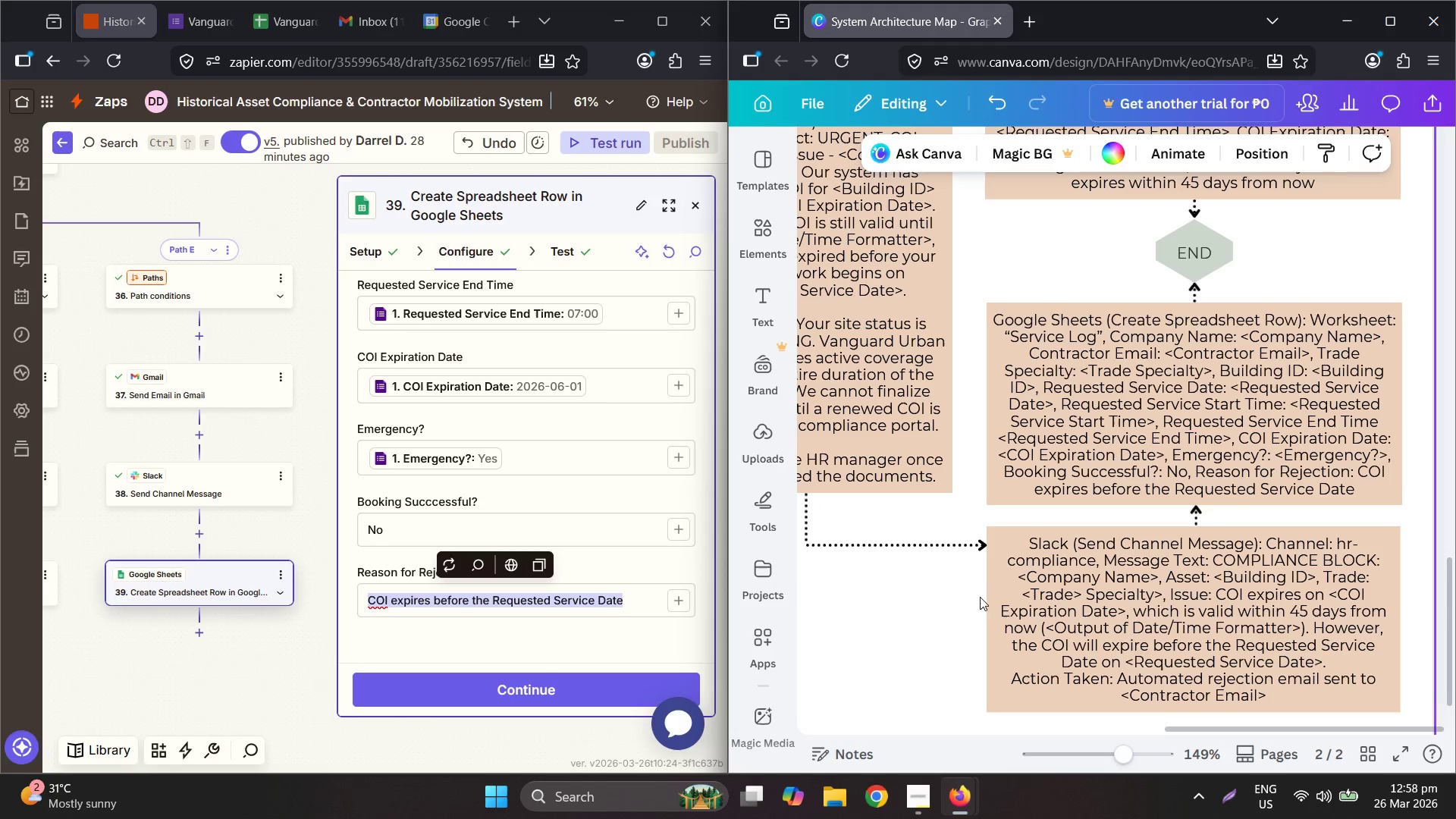 
hold_key(key=ControlLeft, duration=1.02)
scroll: coordinate [1072, 601], scroll_direction: down, amount: 1.0
 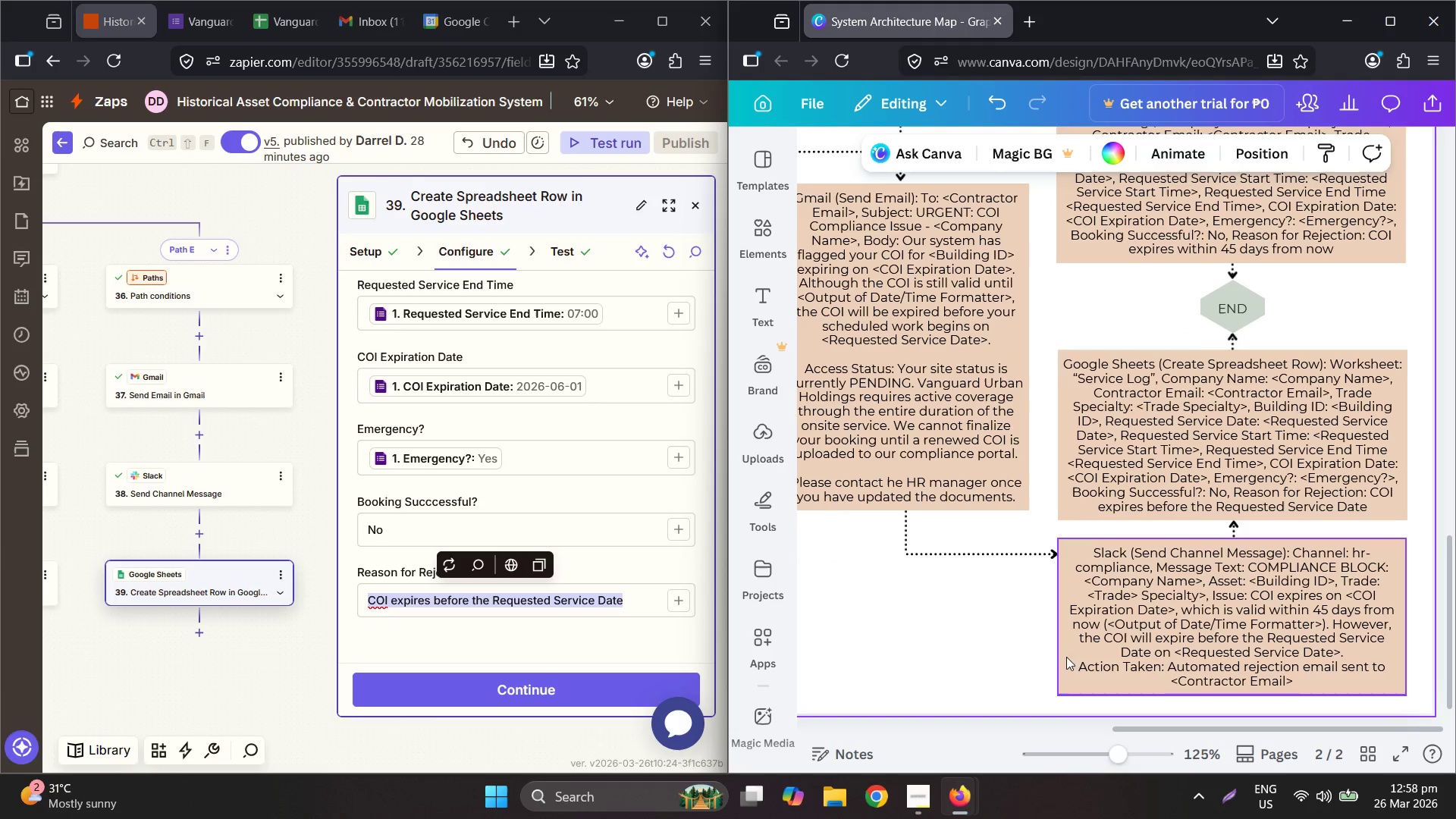 
scroll: coordinate [1032, 534], scroll_direction: up, amount: 2.0
 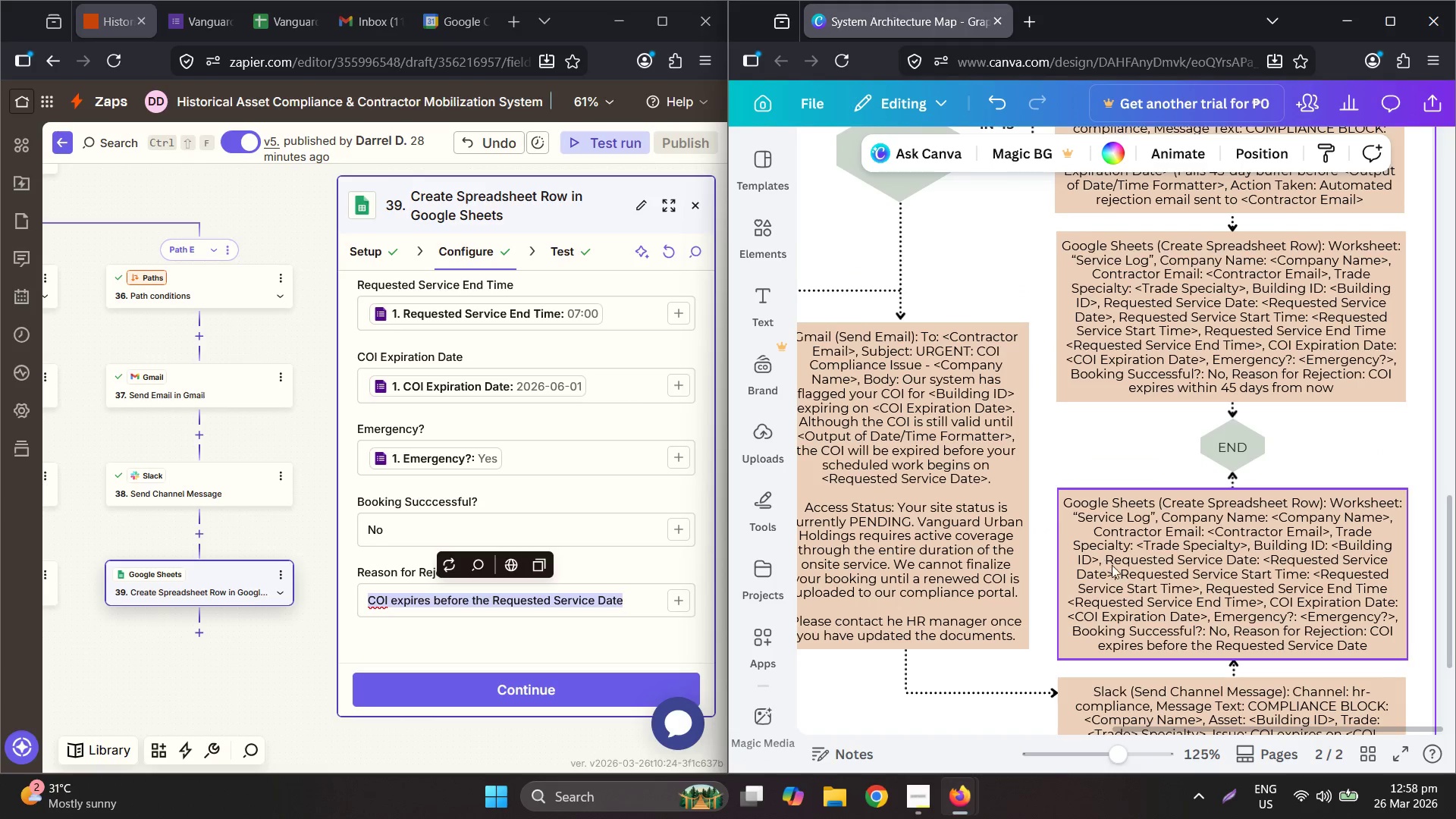 
scroll: coordinate [1213, 494], scroll_direction: down, amount: 2.0
 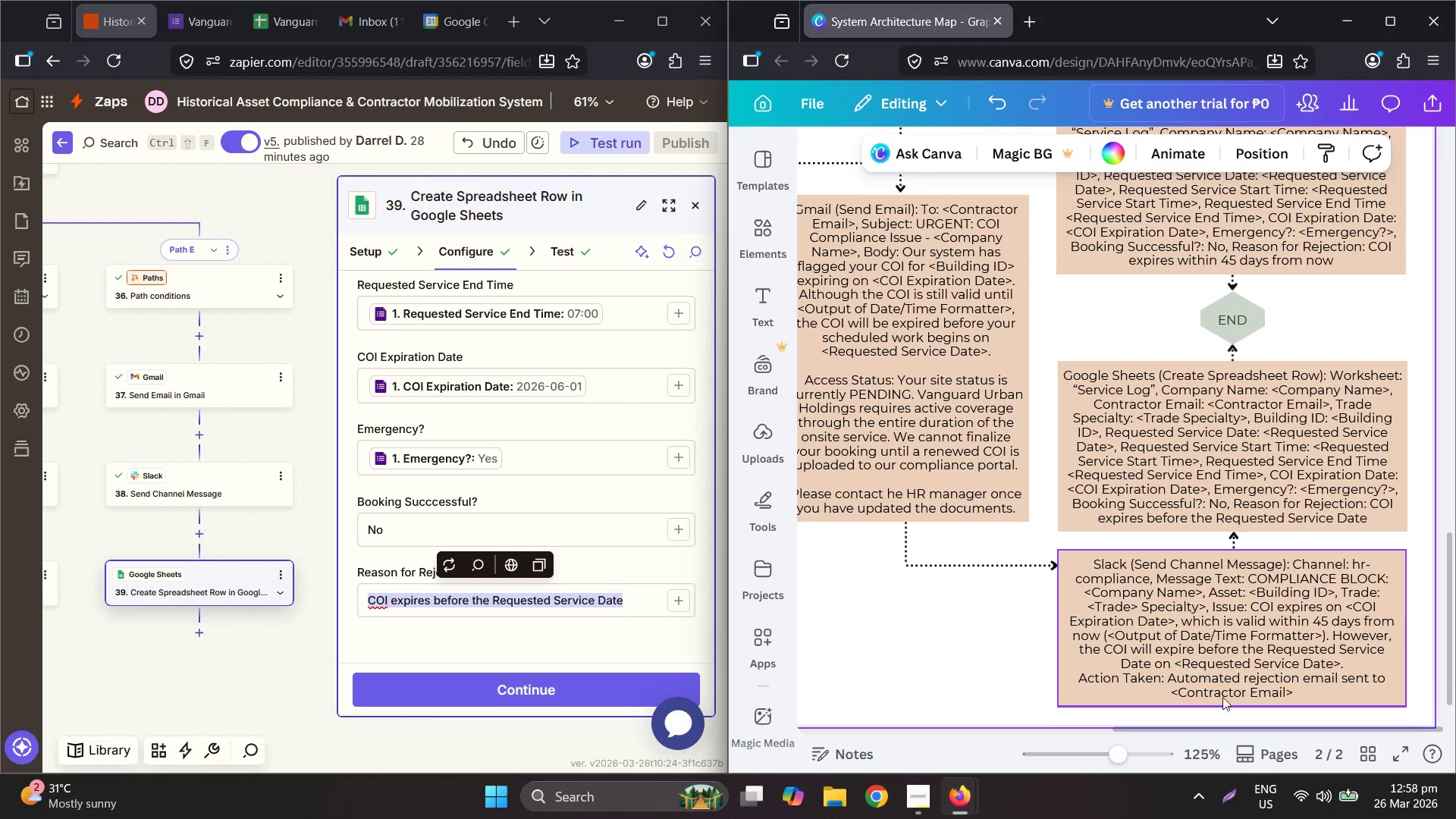 
left_click_drag(start_coordinate=[1179, 730], to_coordinate=[1018, 706])
 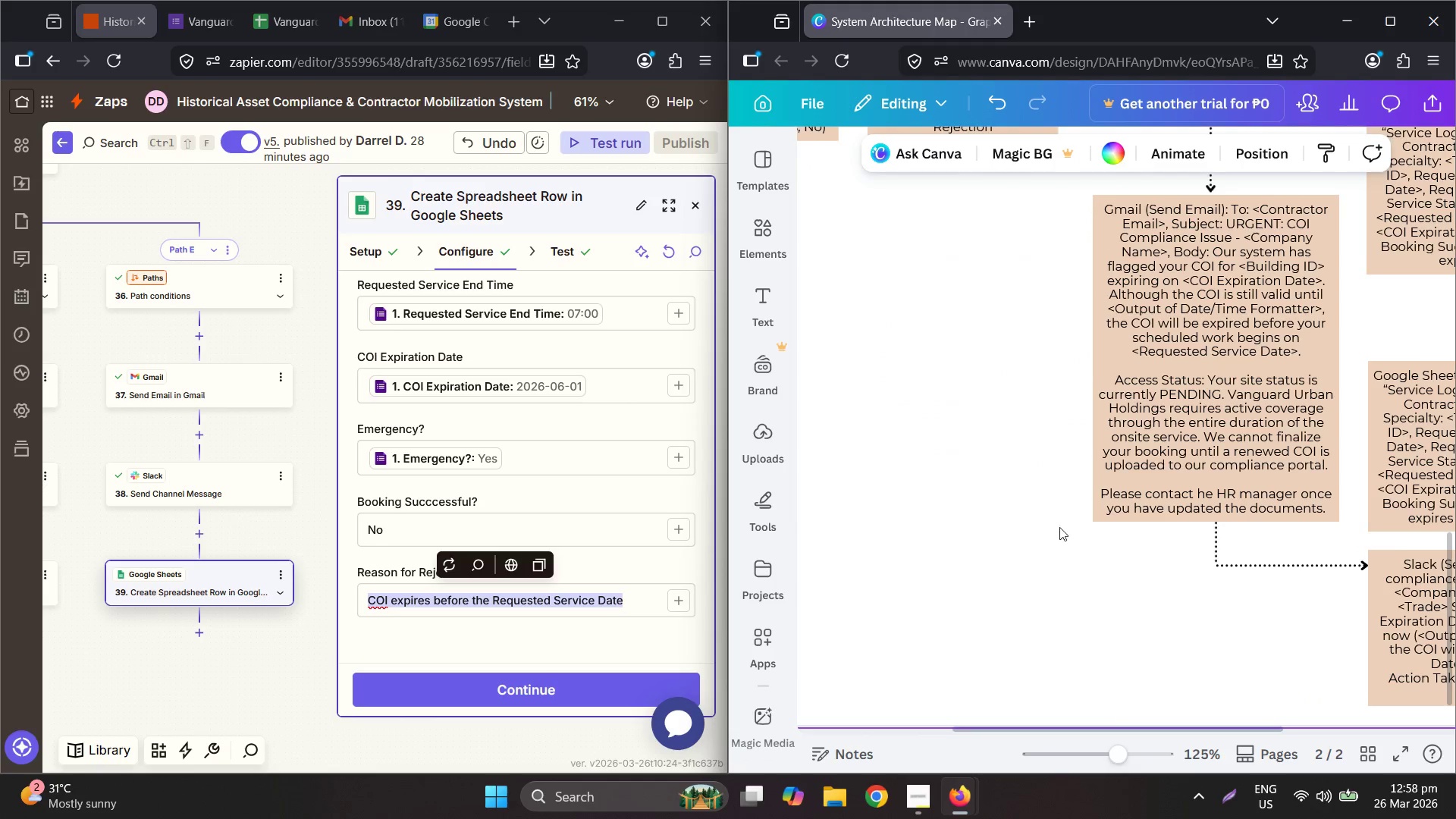 
scroll: coordinate [1066, 522], scroll_direction: up, amount: 2.0
 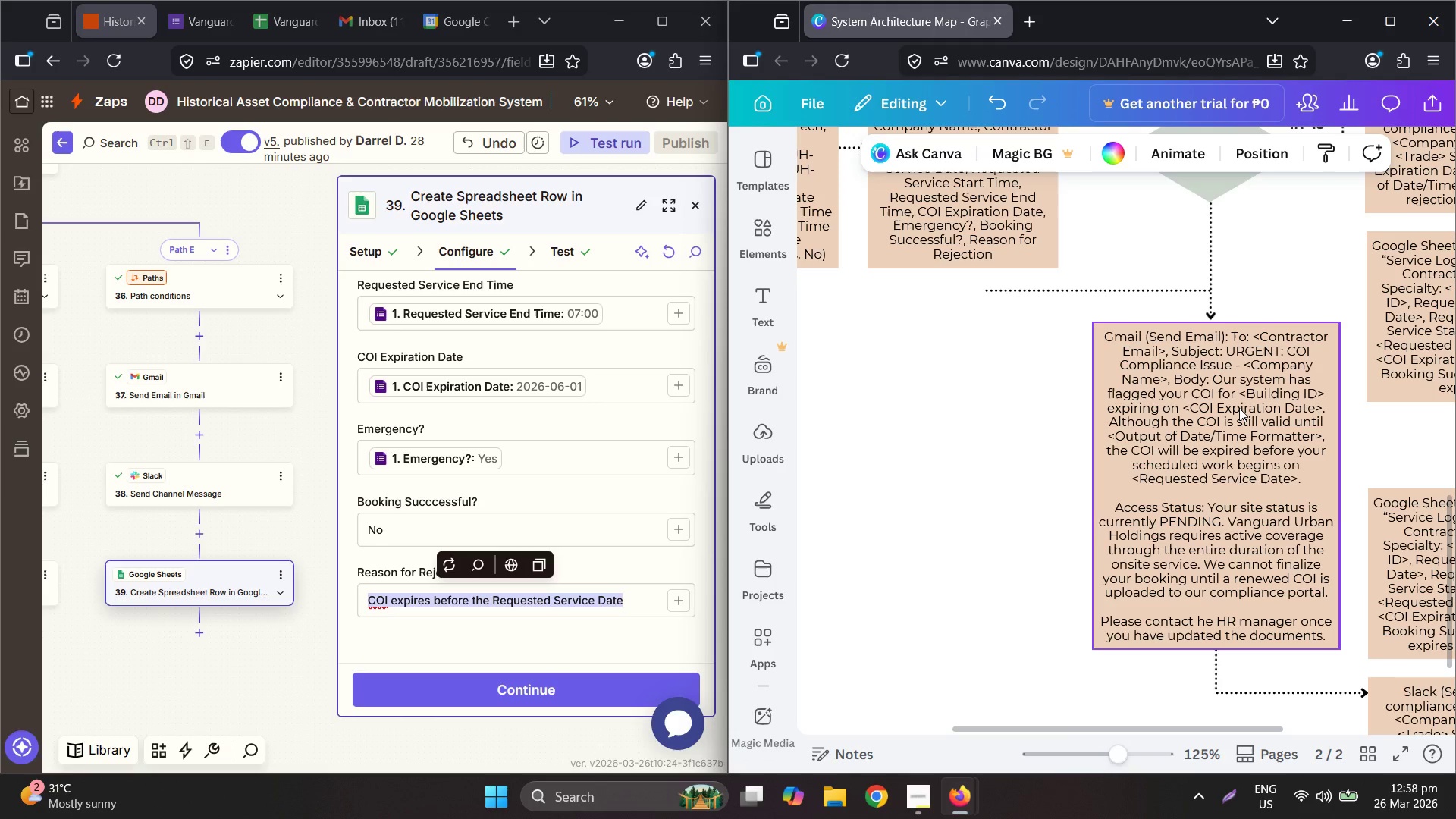 
left_click([1222, 391])
 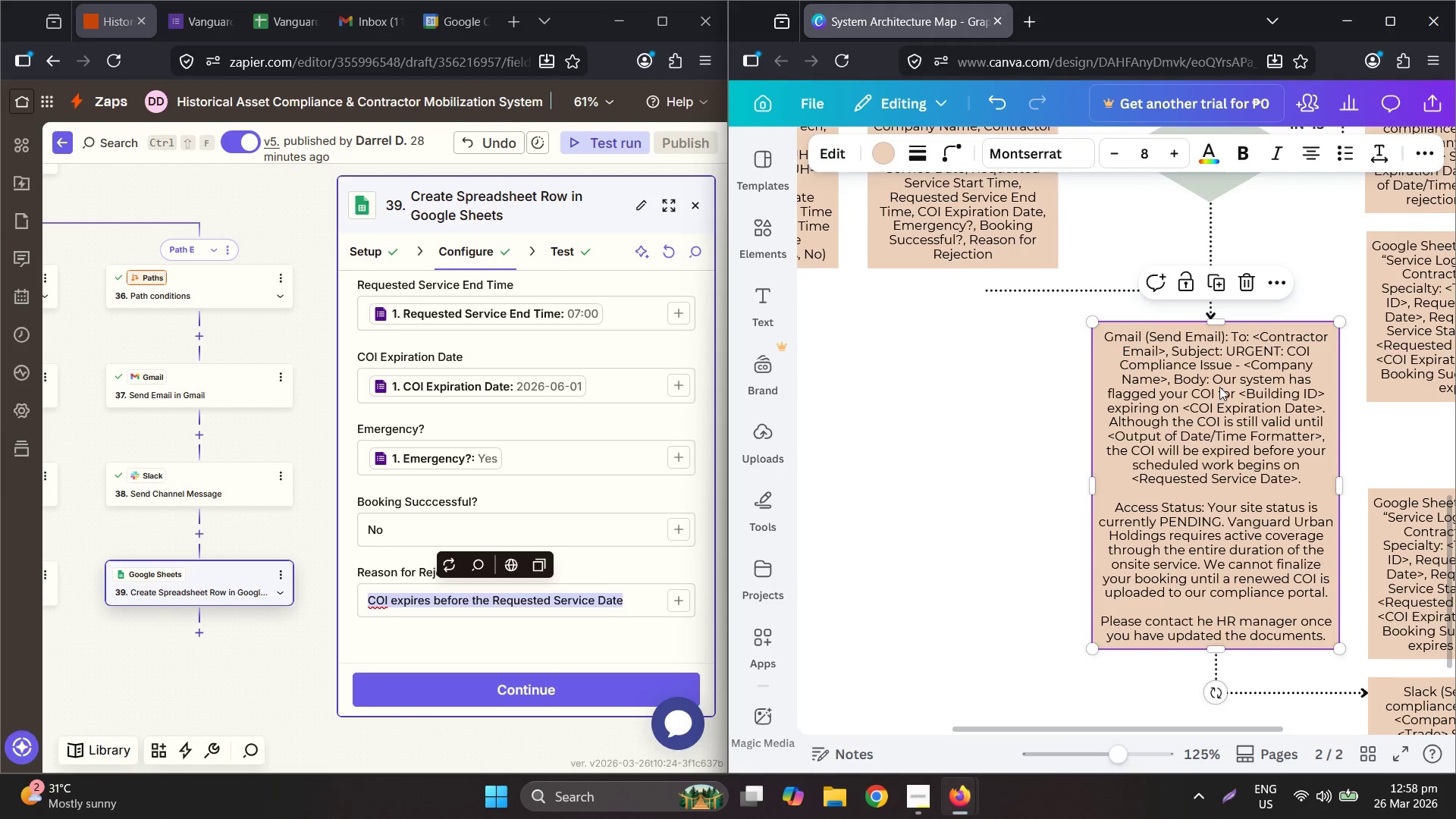 
key(Control+C)
 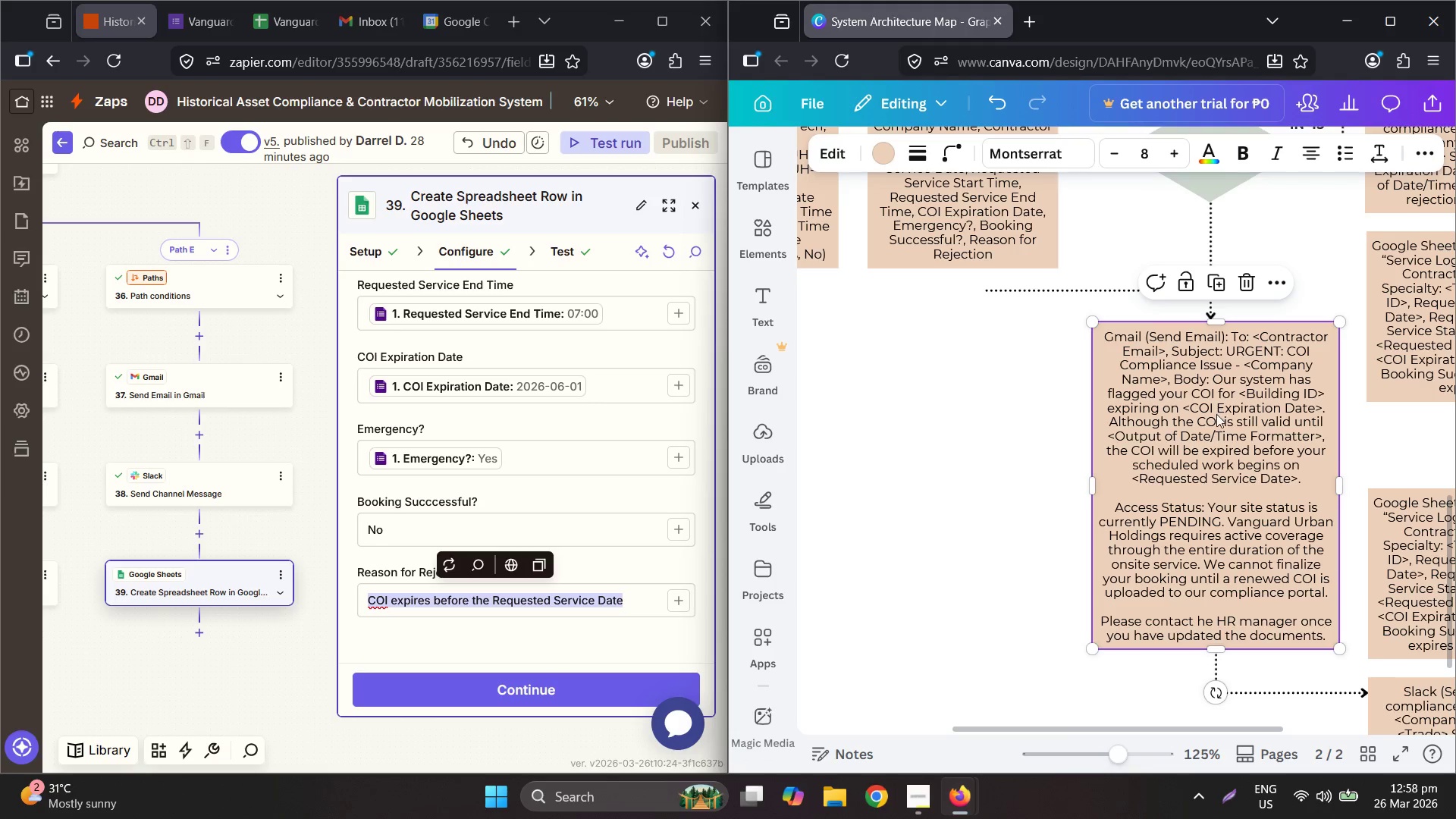 
key(Control+ControlLeft)
 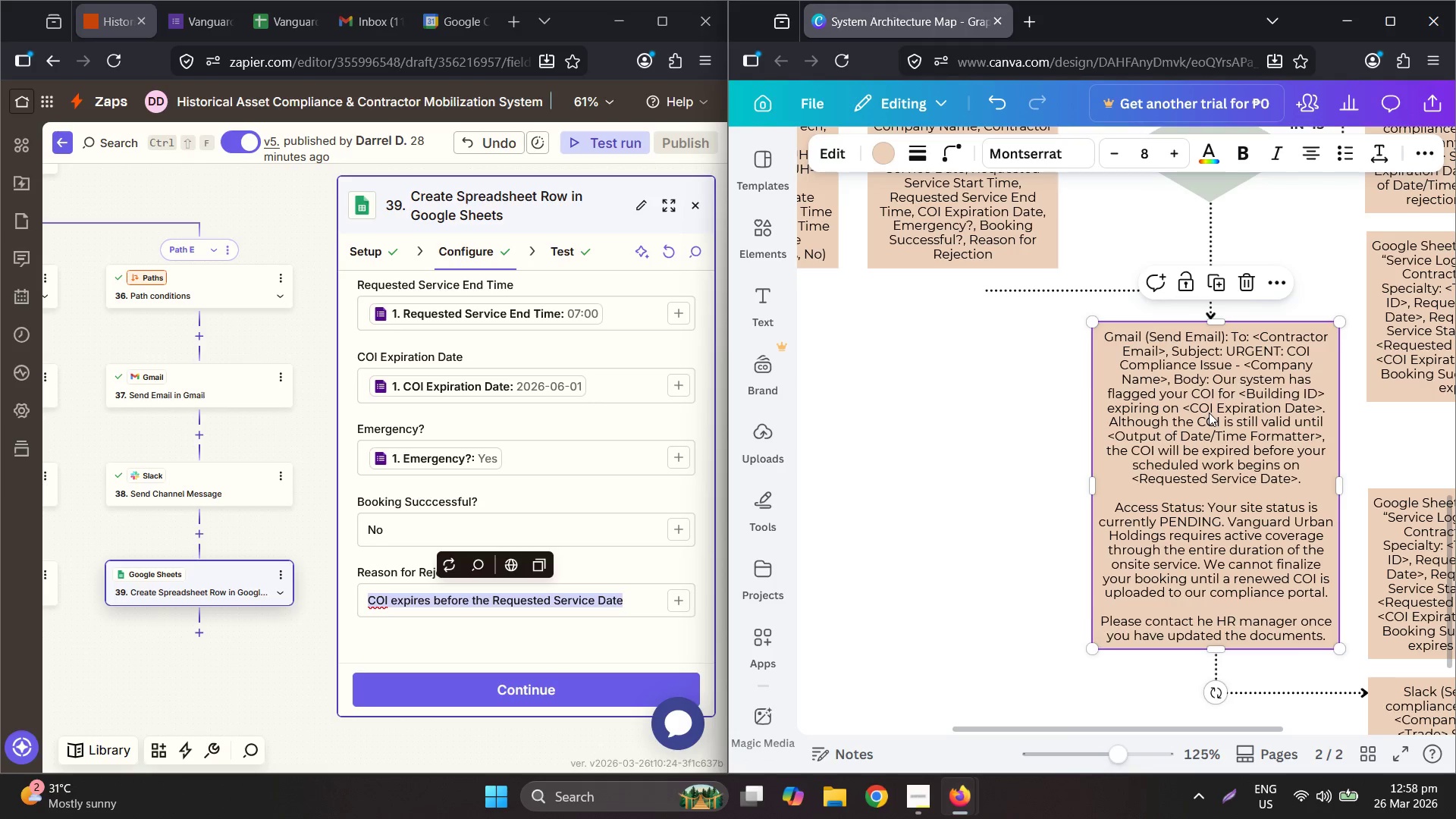 
key(Control+V)
 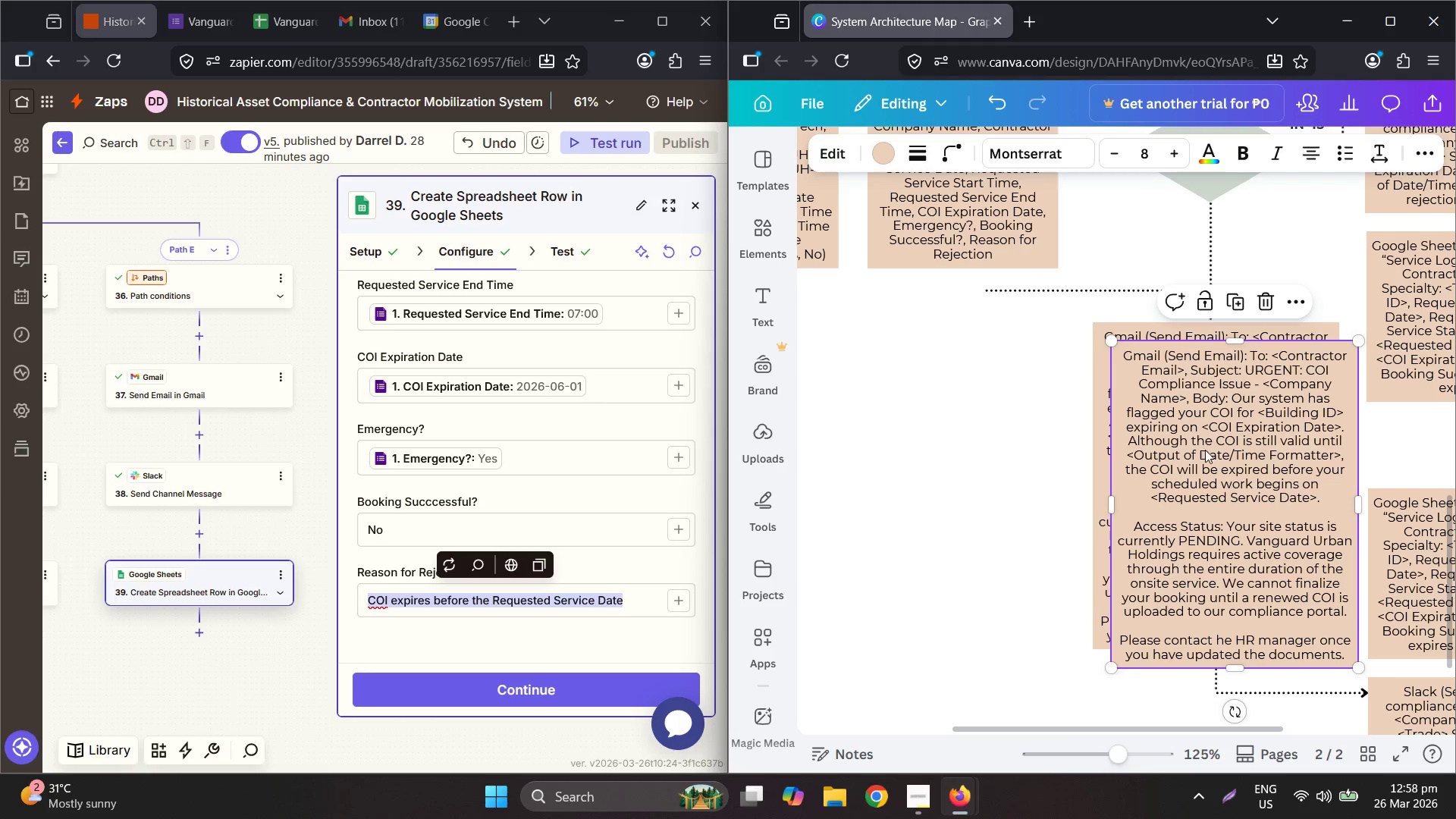 
left_click_drag(start_coordinate=[1205, 448], to_coordinate=[924, 430])
 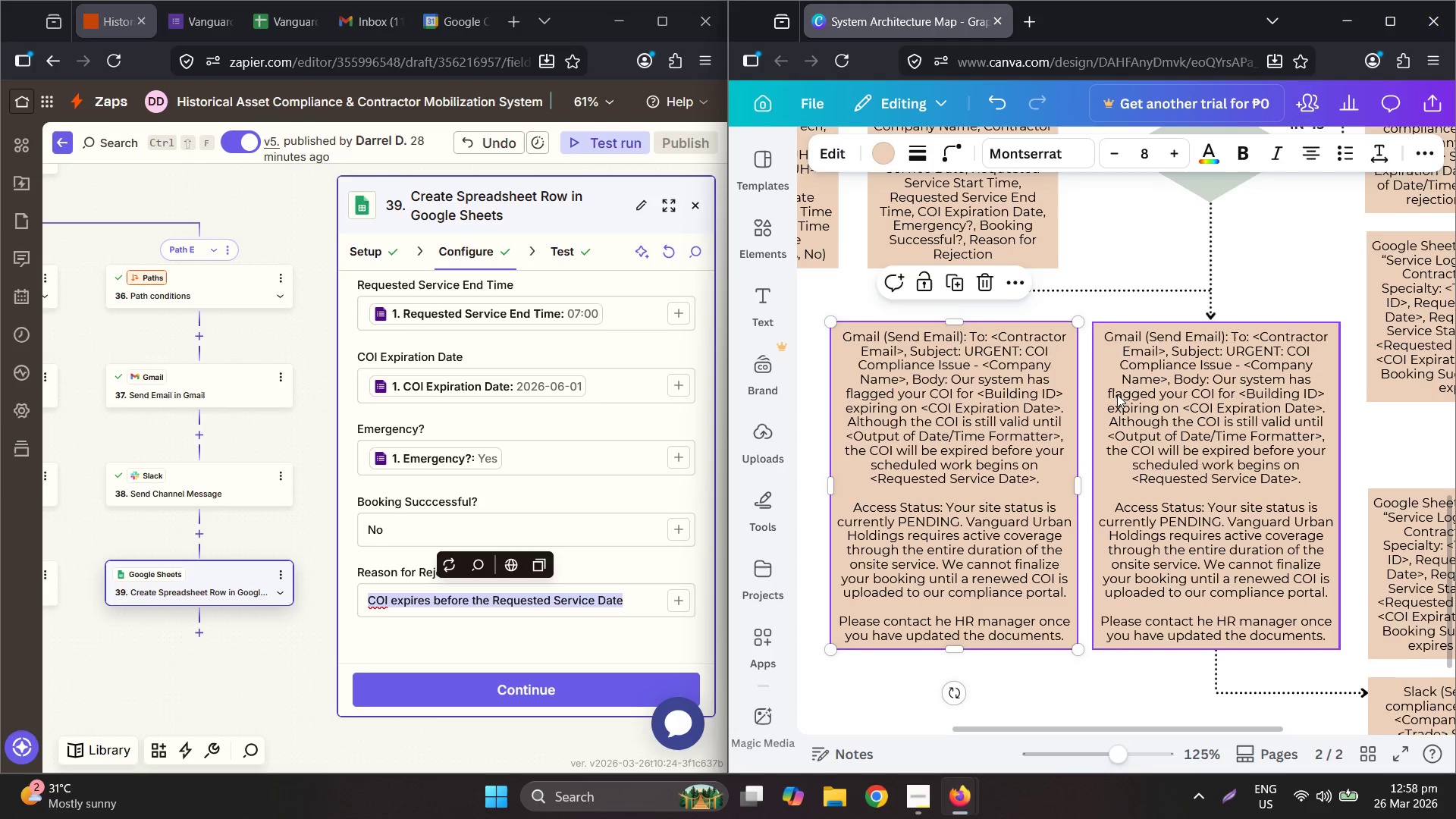 
scroll: coordinate [1117, 394], scroll_direction: up, amount: 1.0
 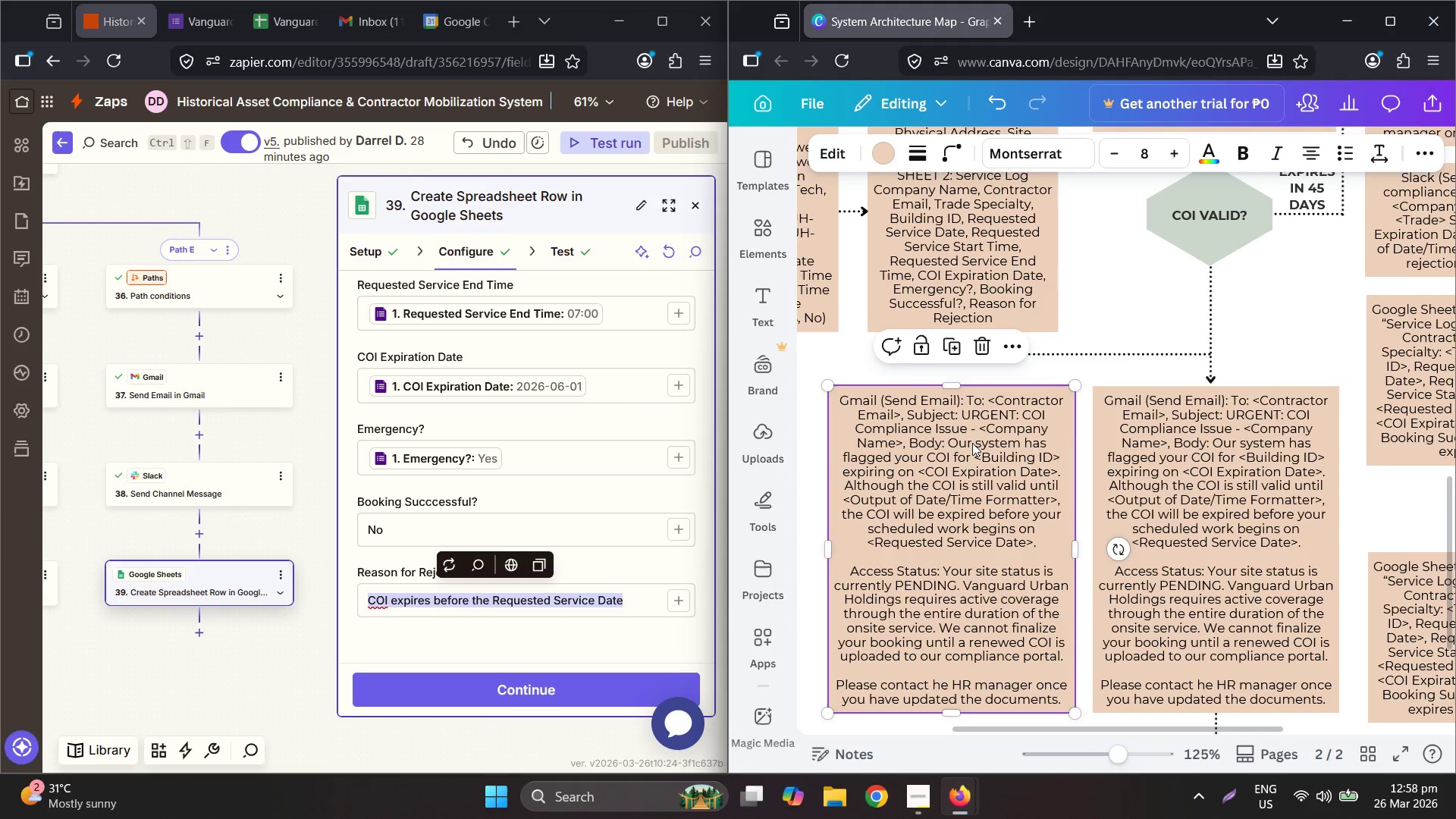 
key(ArrowDown)
 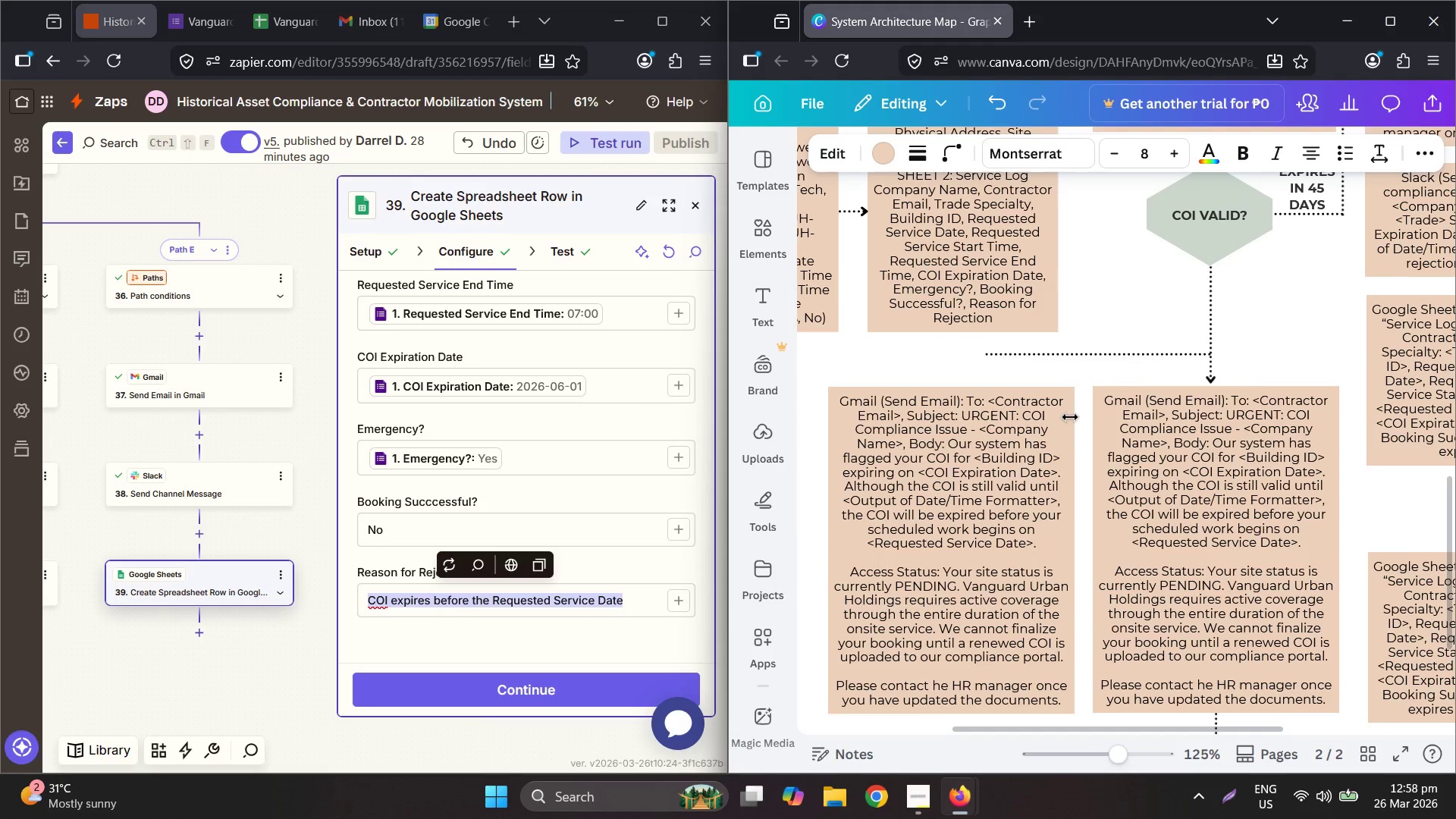 
key(ArrowDown)
 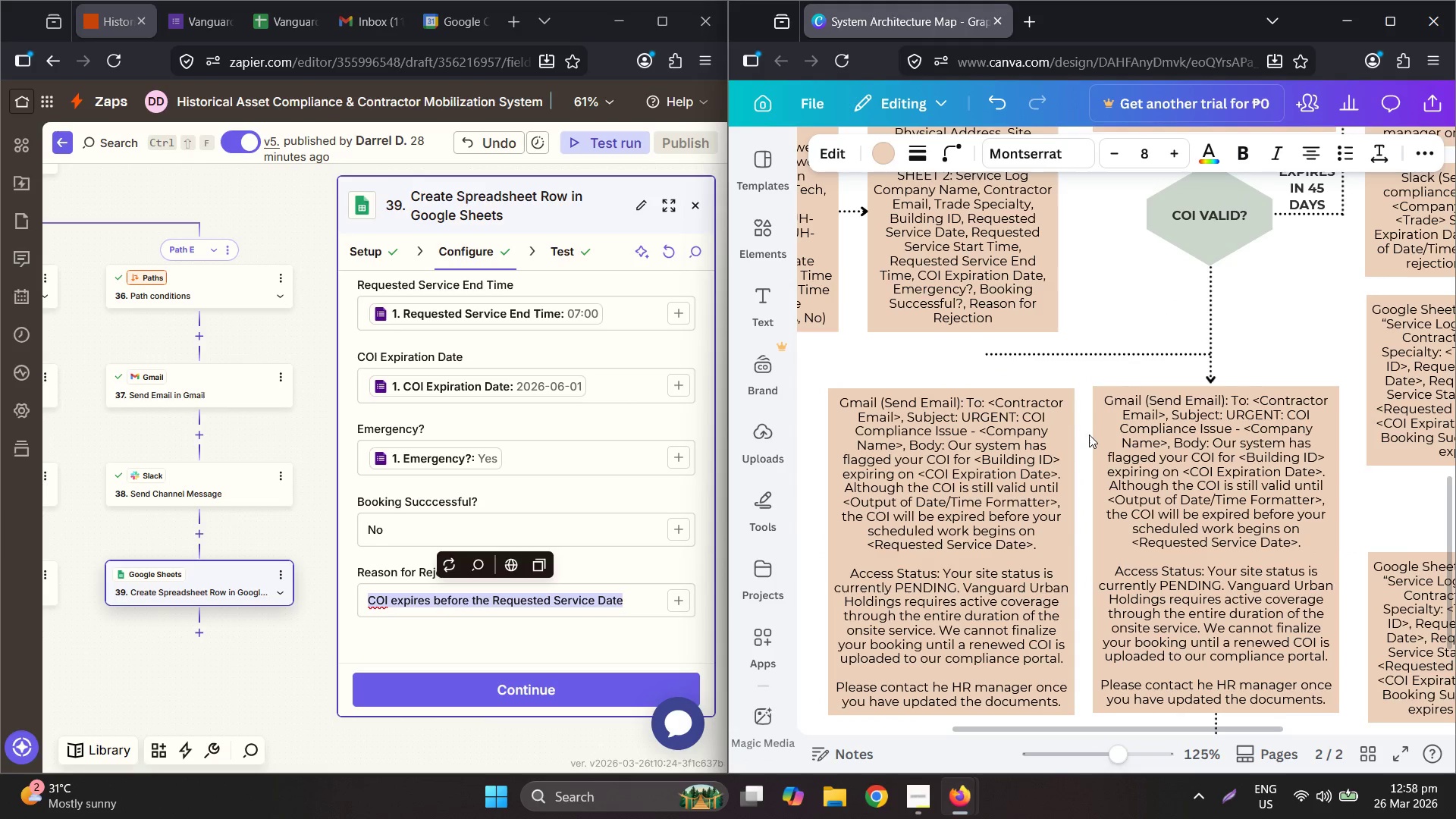 
key(ArrowRight)
 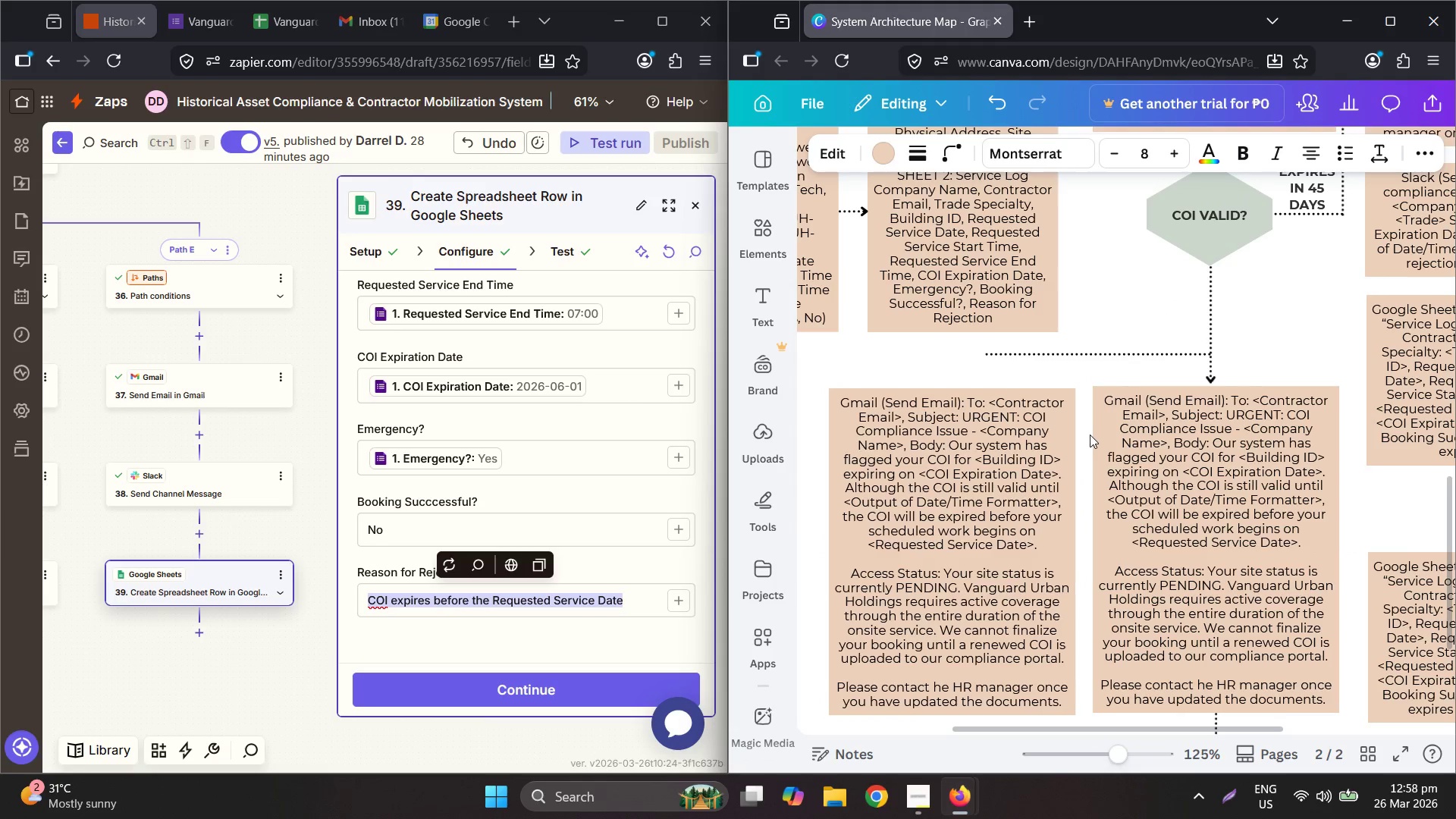 
key(ArrowRight)
 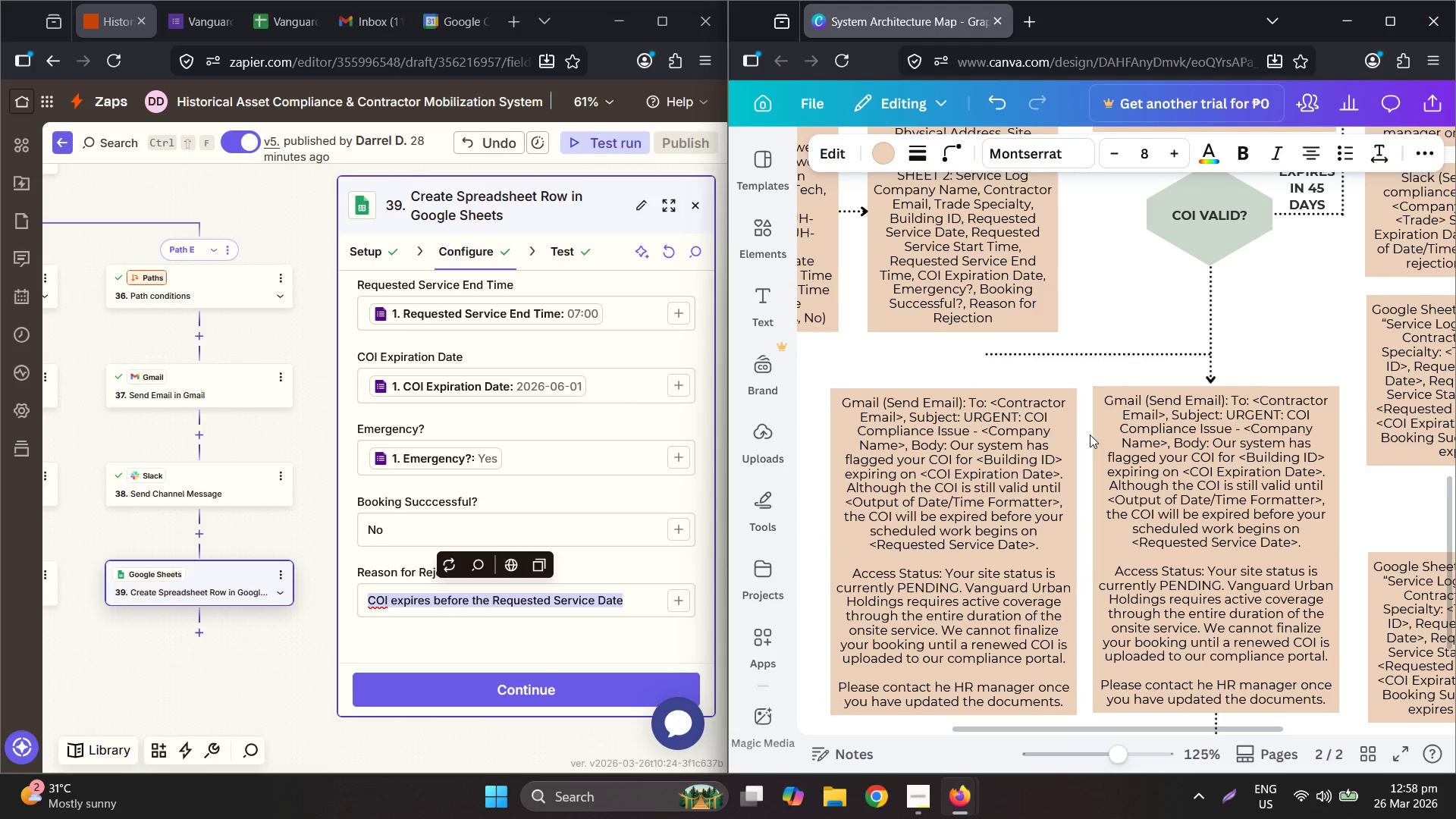 
key(ArrowUp)
 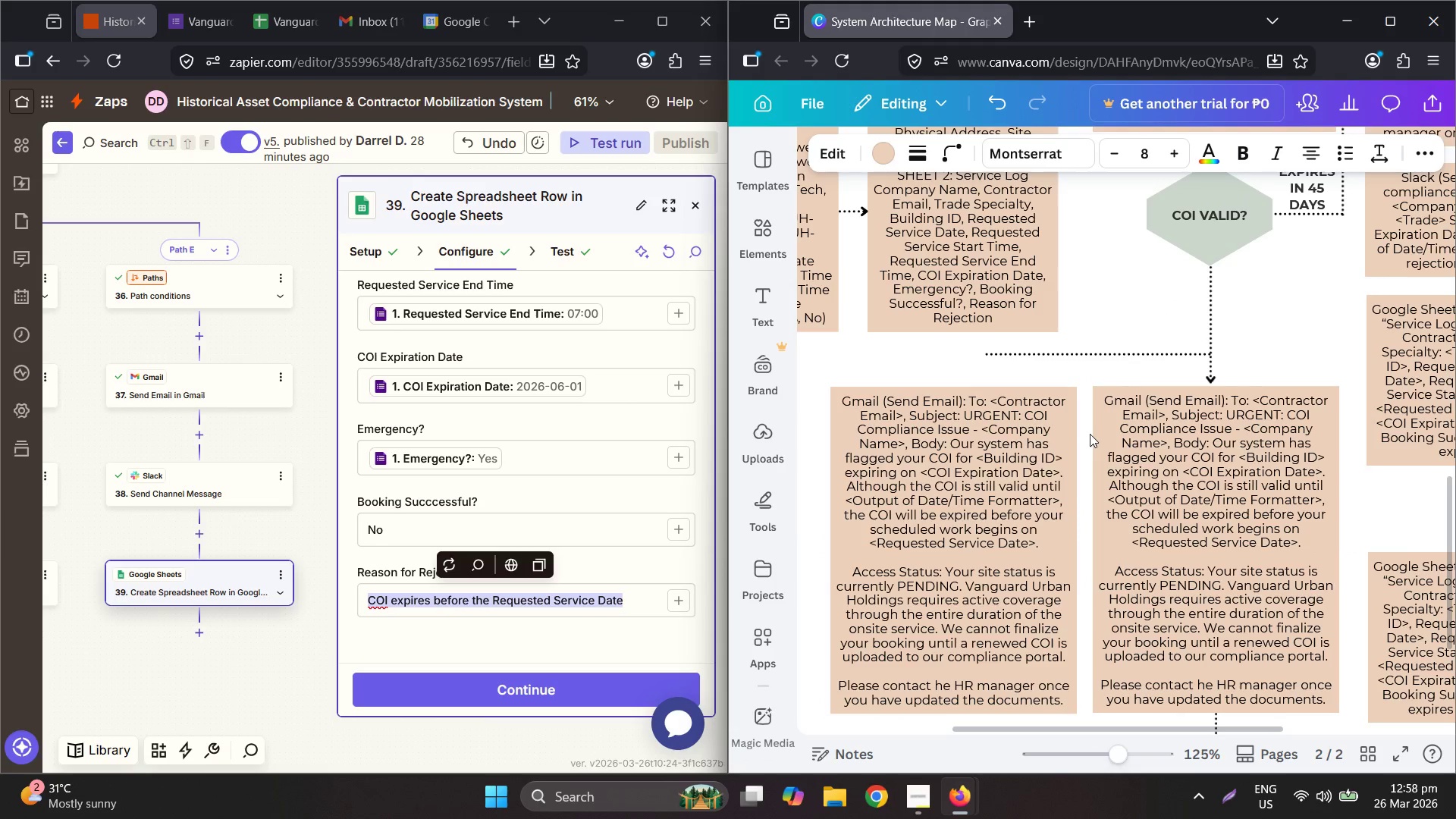 
key(ArrowUp)
 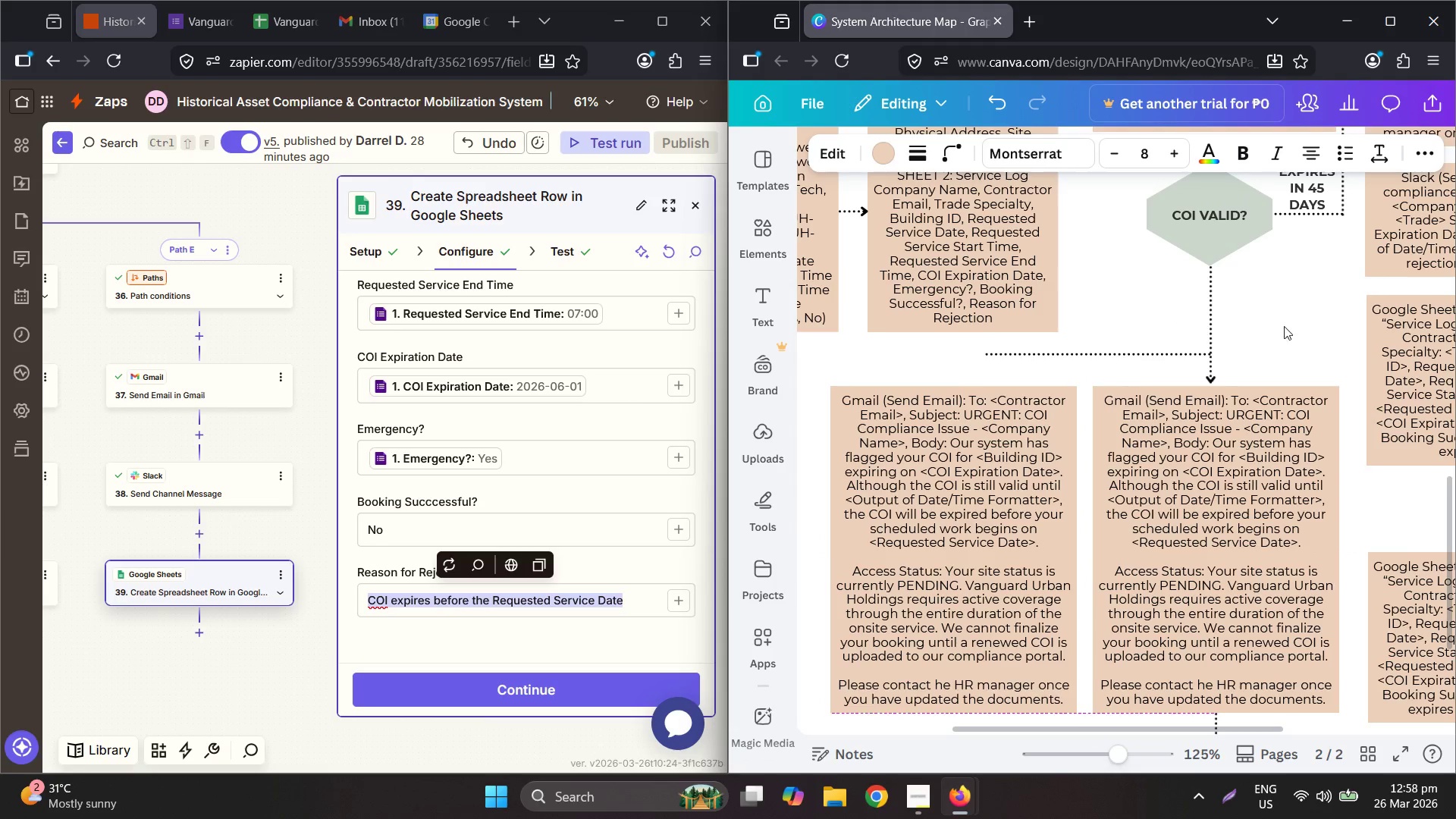 
left_click([1291, 320])
 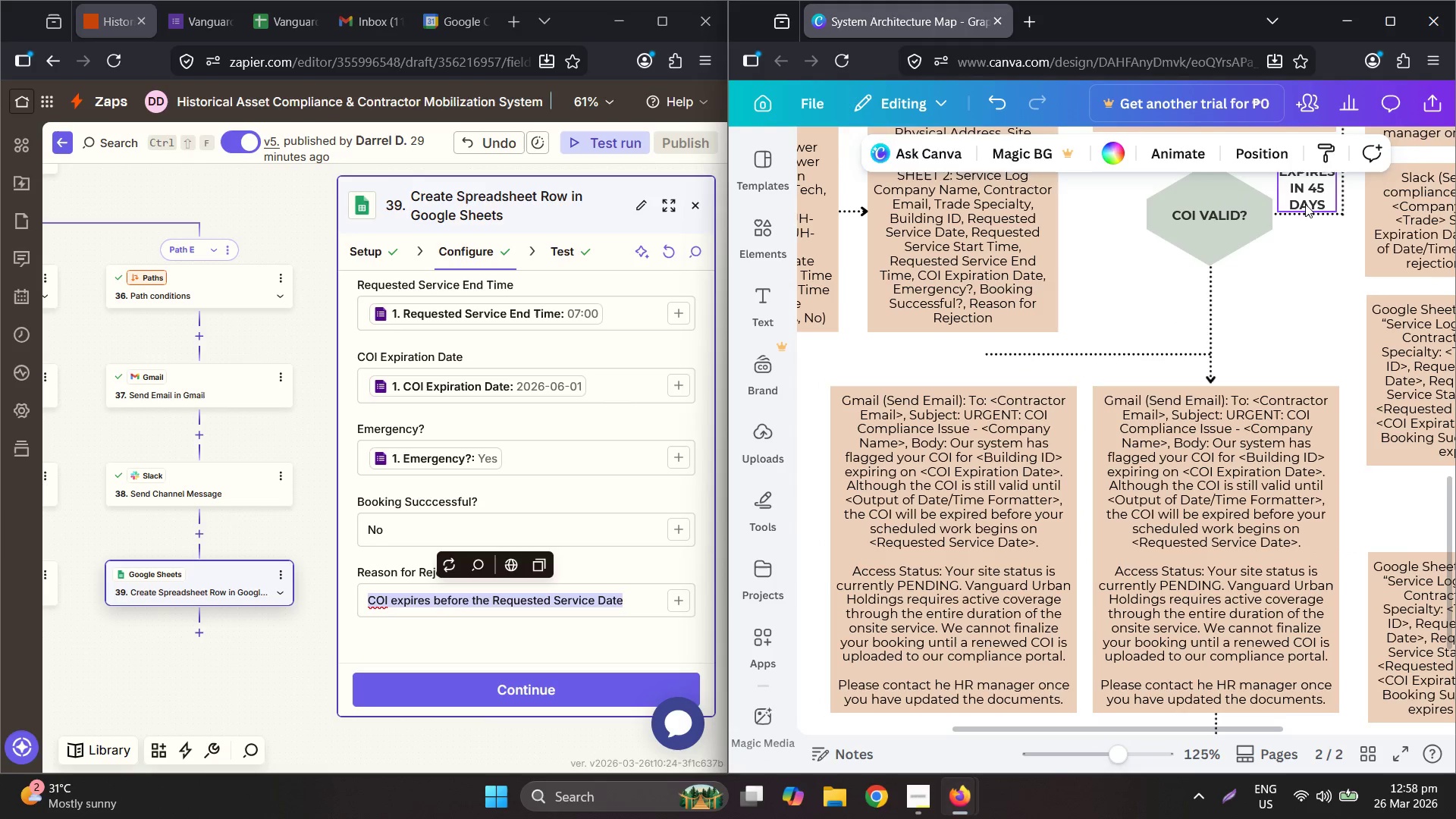 
key(Control+C)
 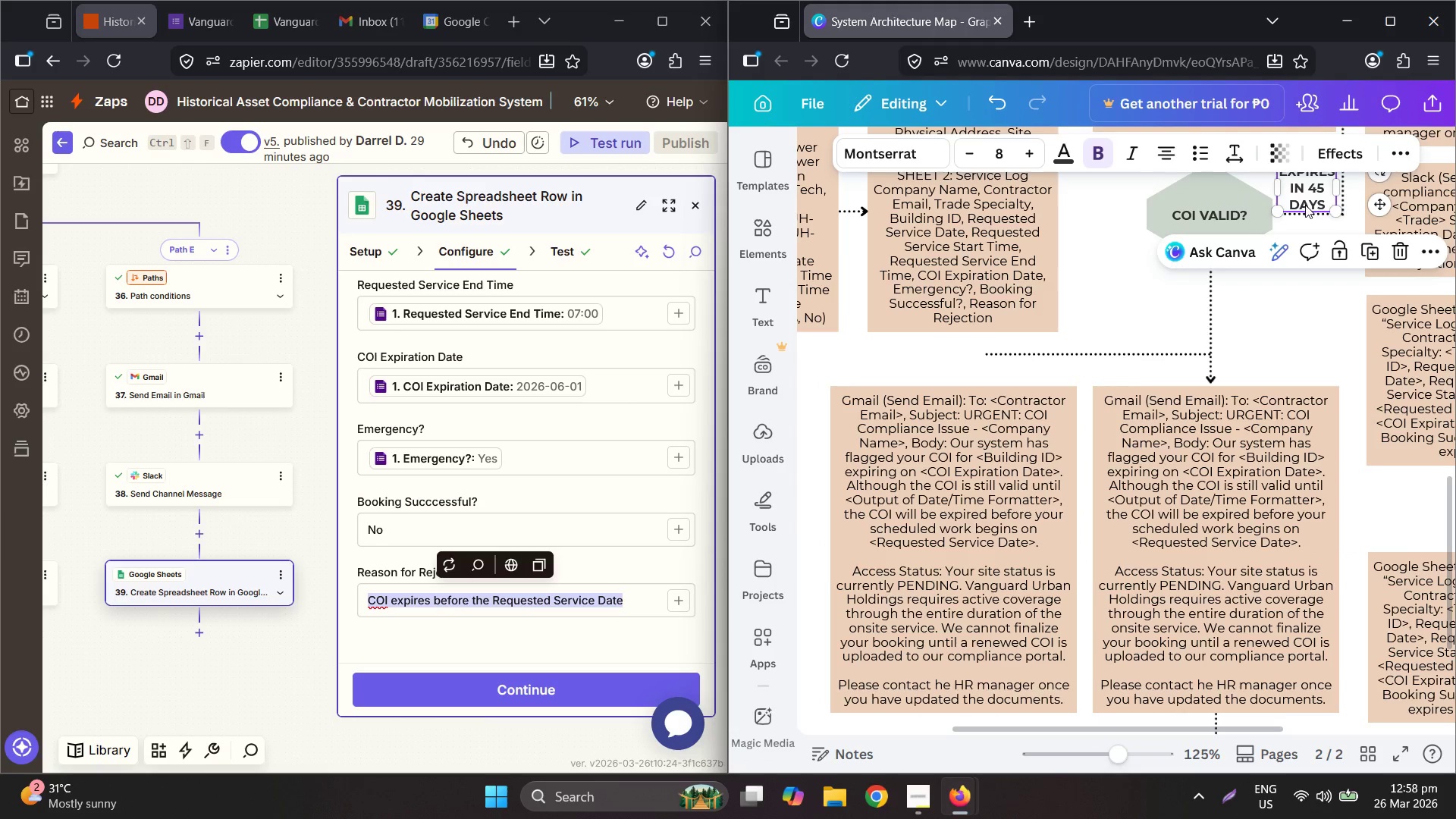 
key(Control+V)
 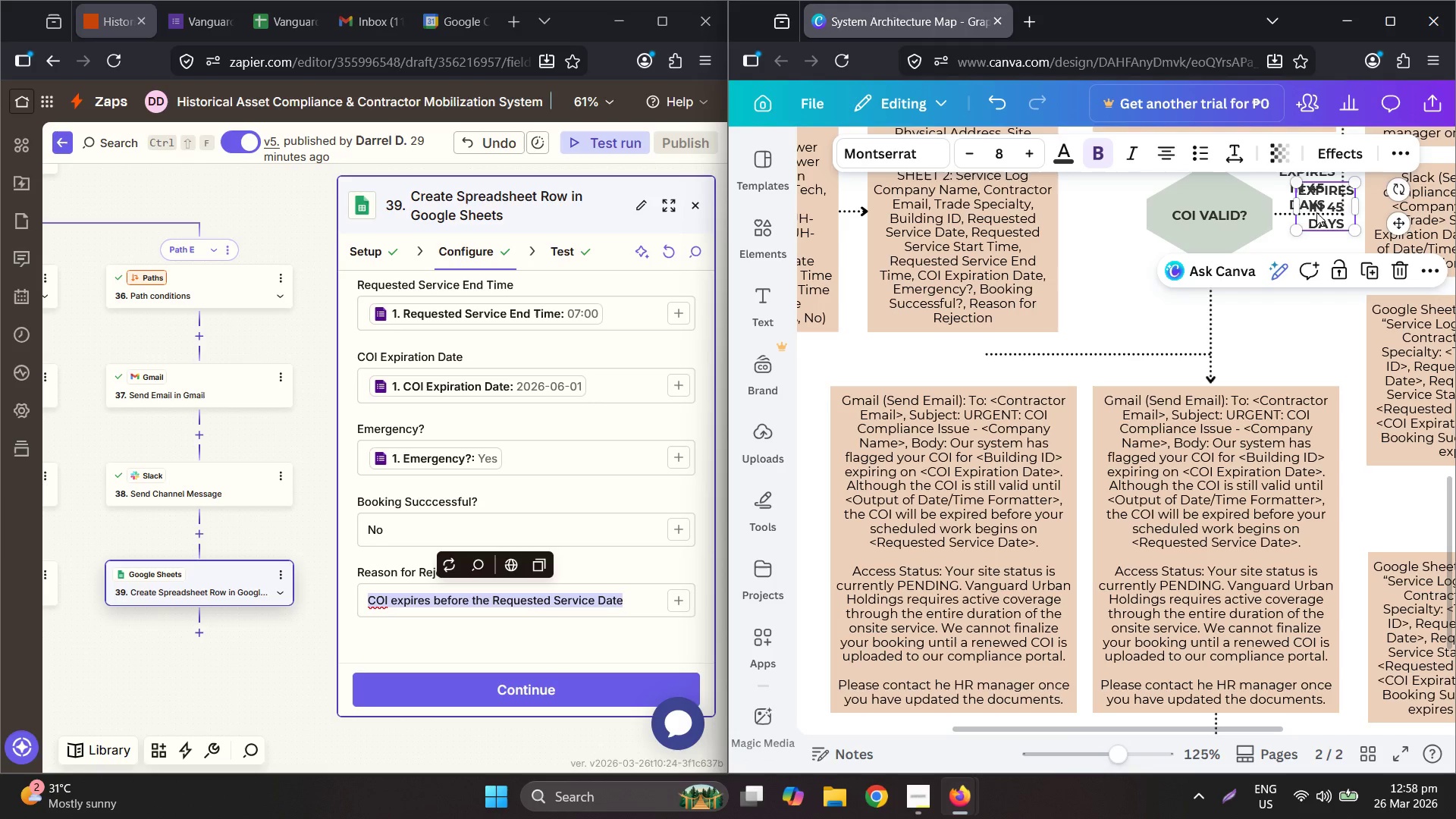 
left_click_drag(start_coordinate=[1316, 210], to_coordinate=[1235, 367])
 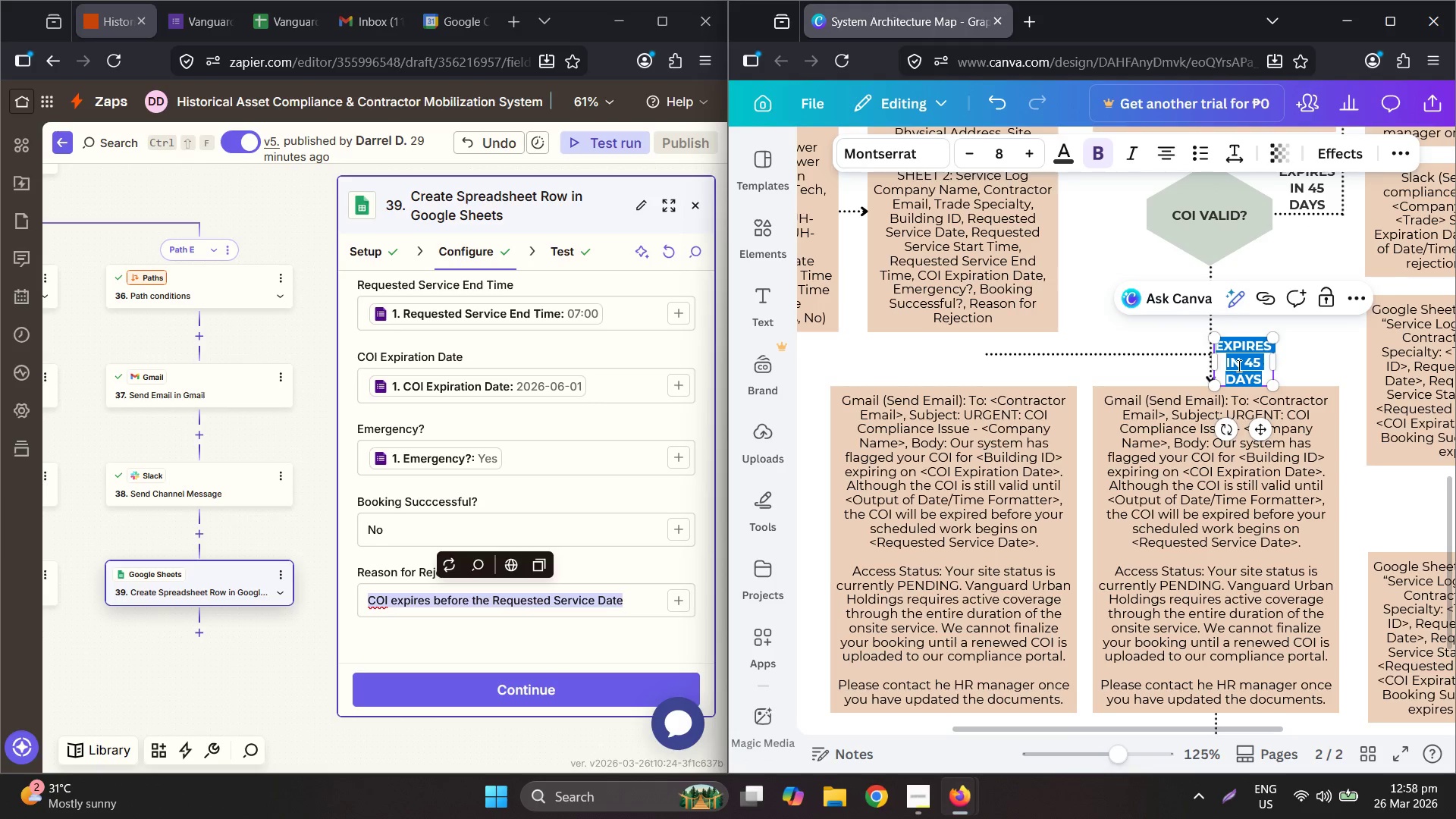 
double_click([1238, 366])
 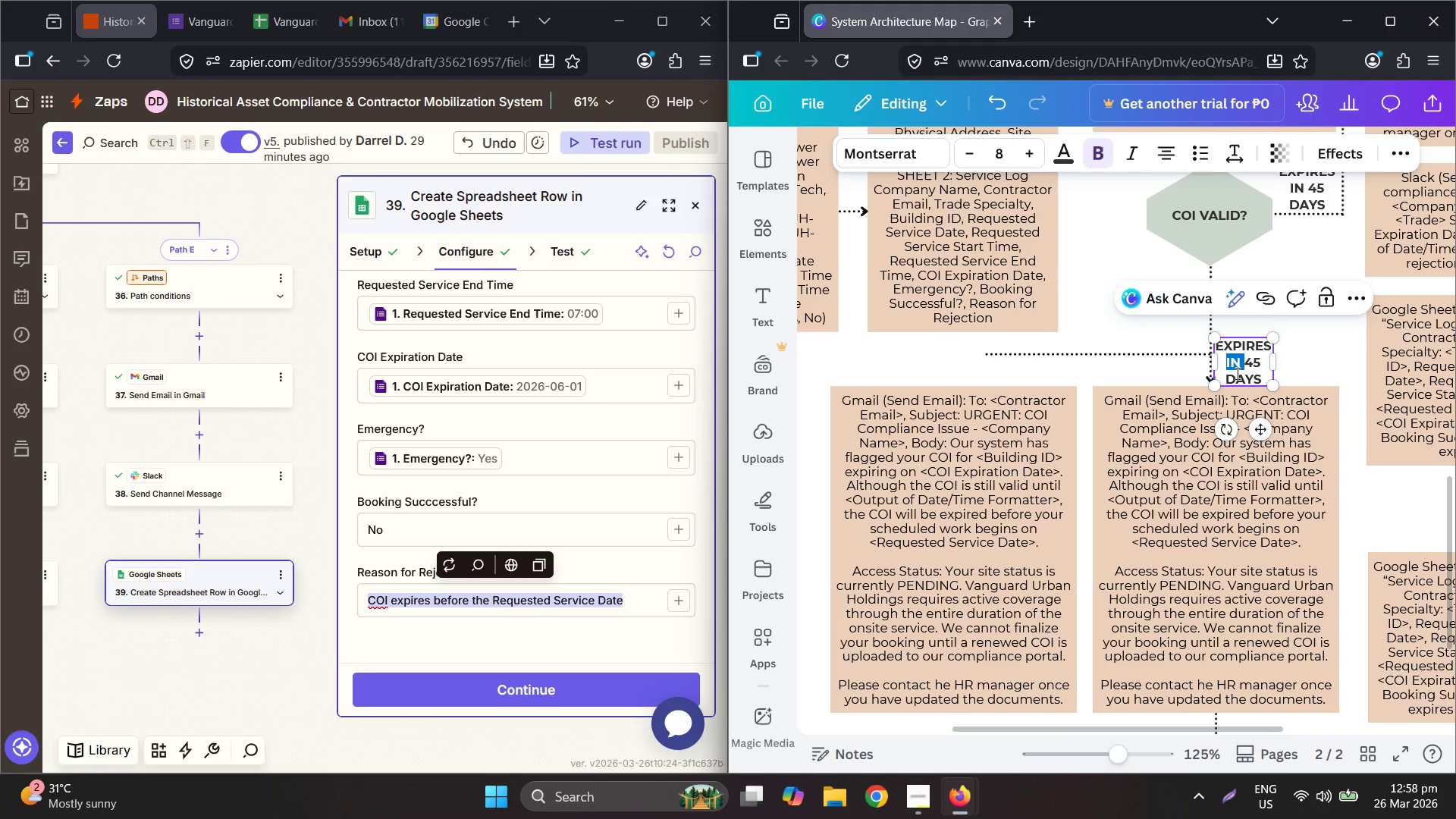 
left_click_drag(start_coordinate=[1210, 363], to_coordinate=[1216, 364])
 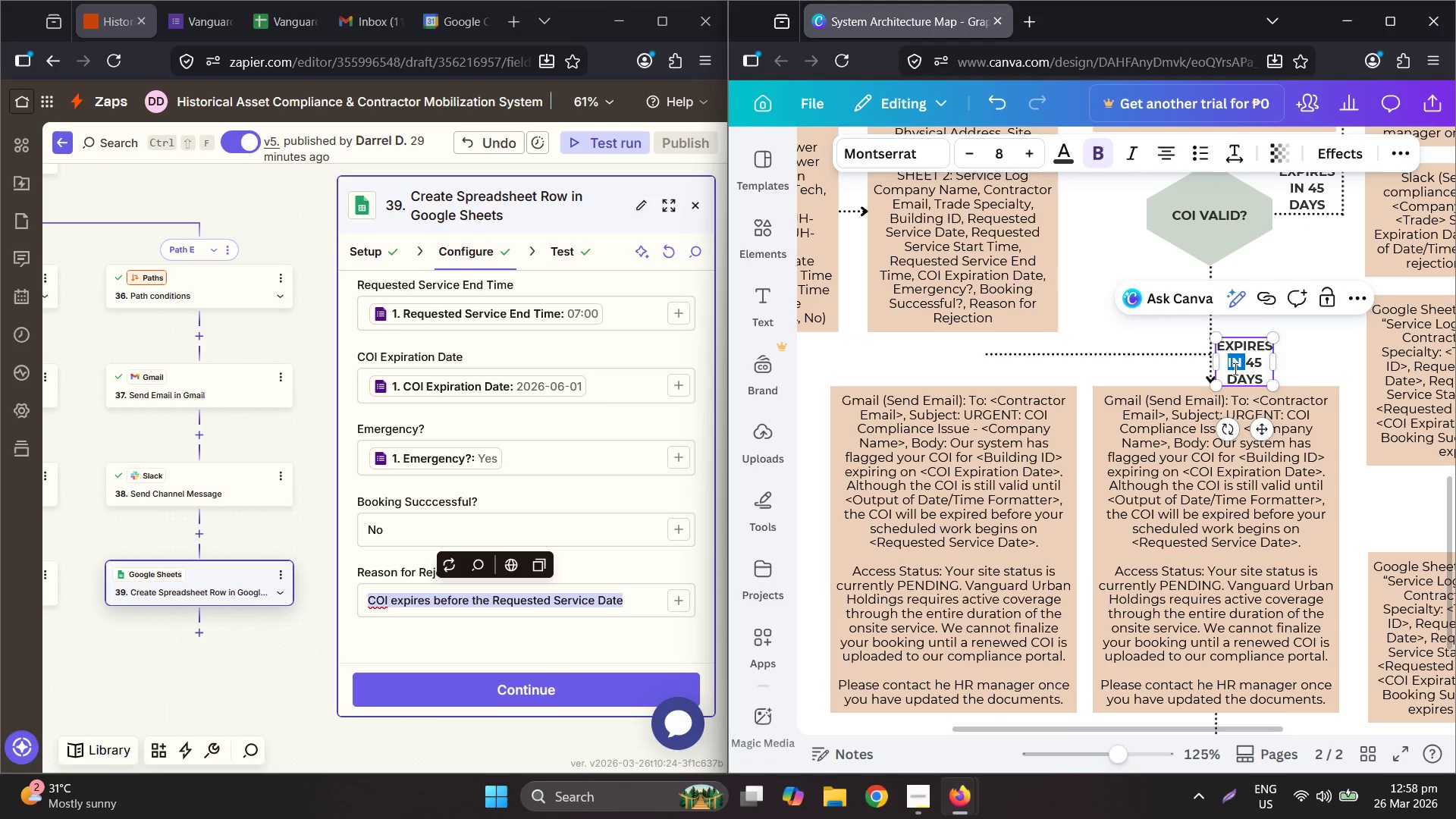 
key(Control+Z)
 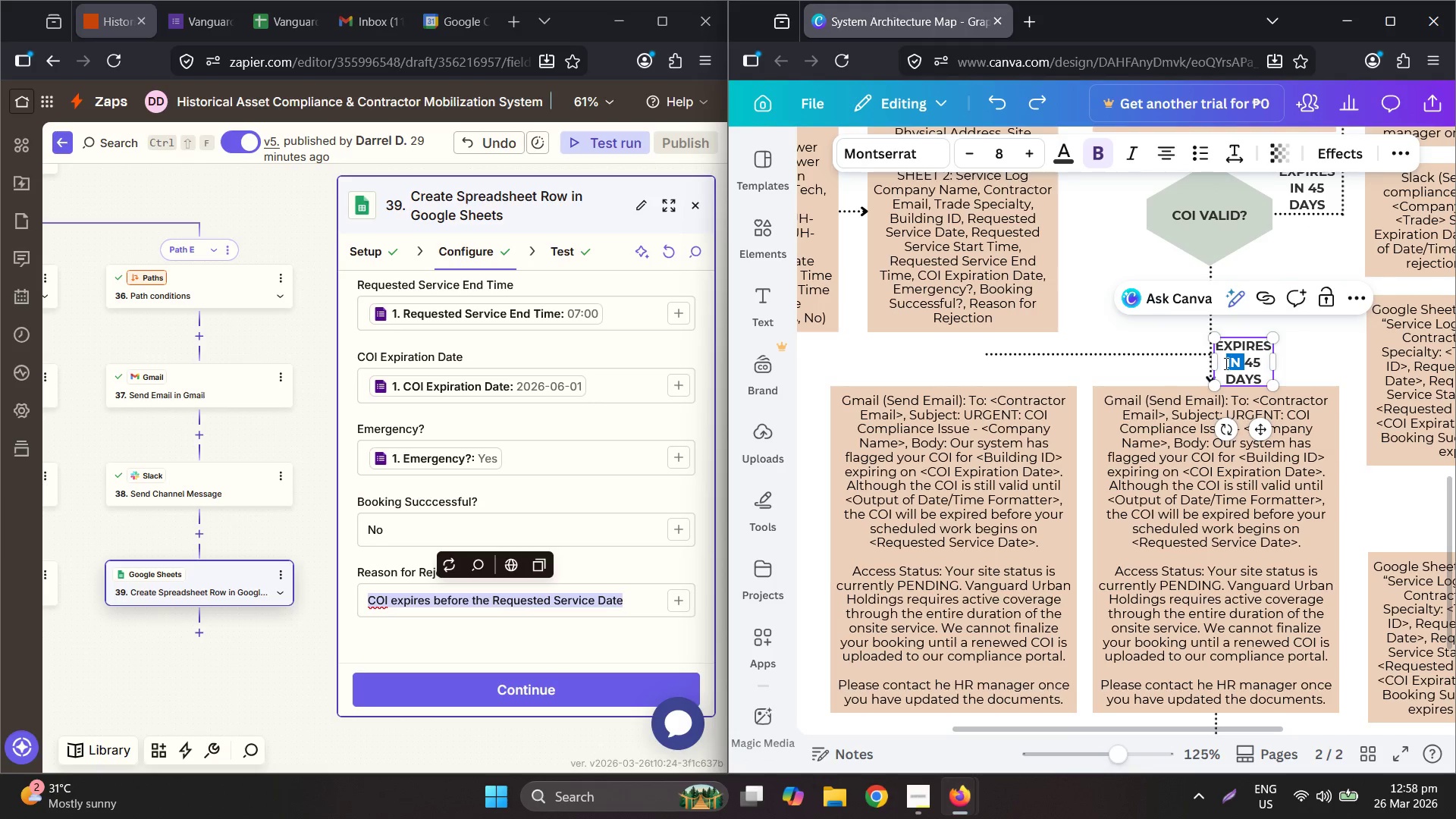 
left_click([1225, 363])
 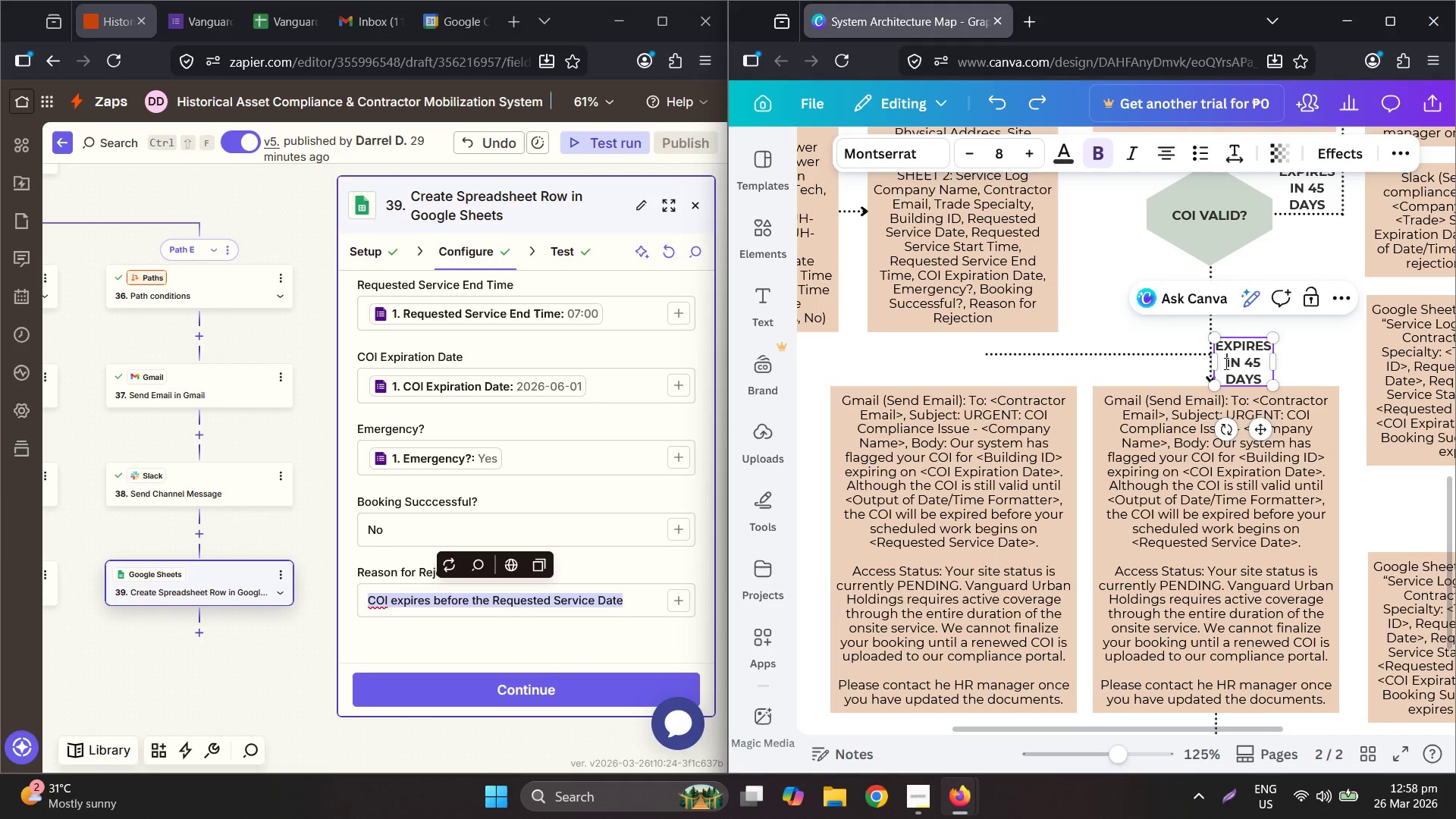 
left_click_drag(start_coordinate=[1225, 363], to_coordinate=[1276, 387])
 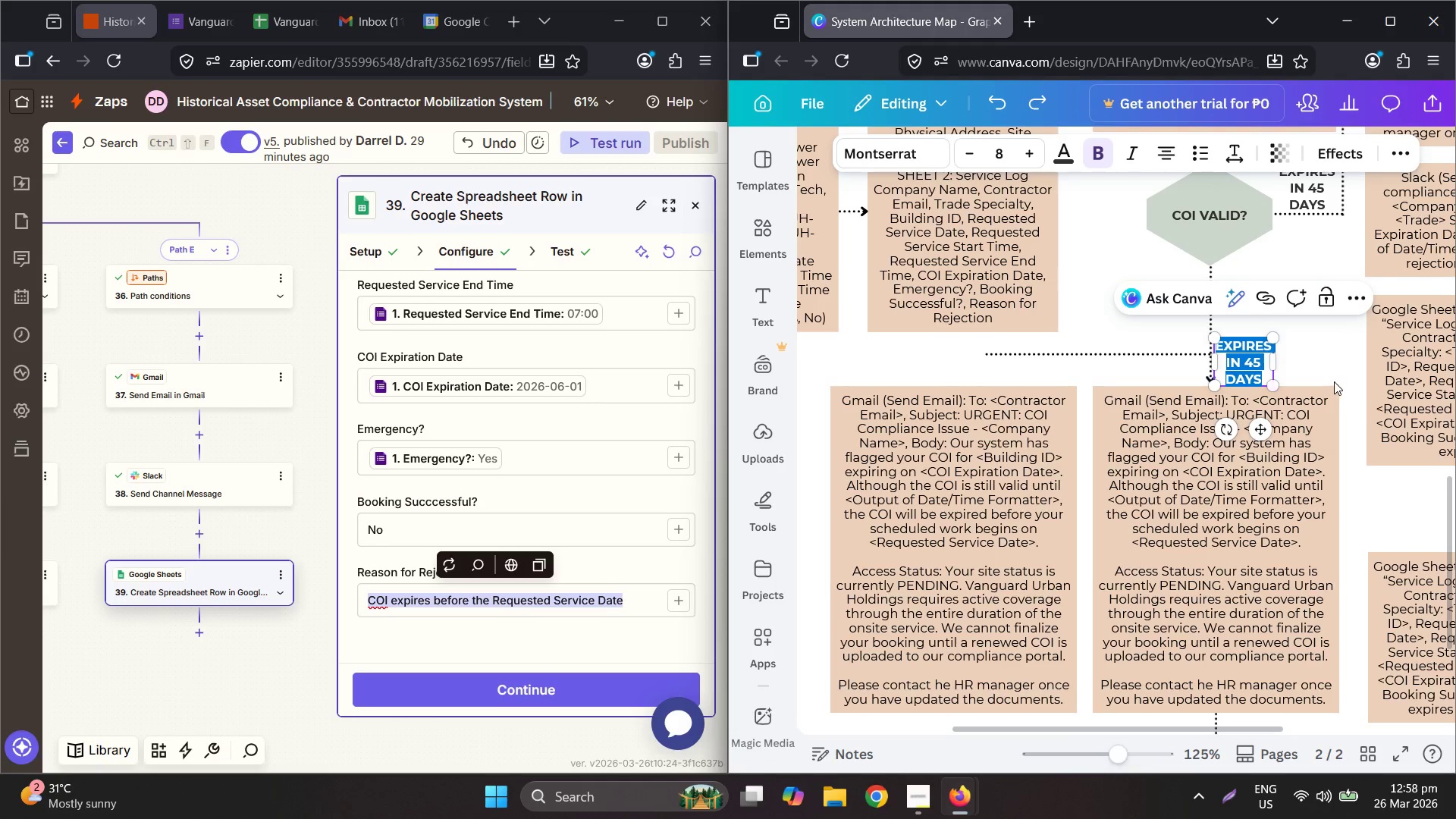 
type(EXOR)
key(Backspace)
key(Backspace)
key(Backspace)
type(xpires Before Service date)
 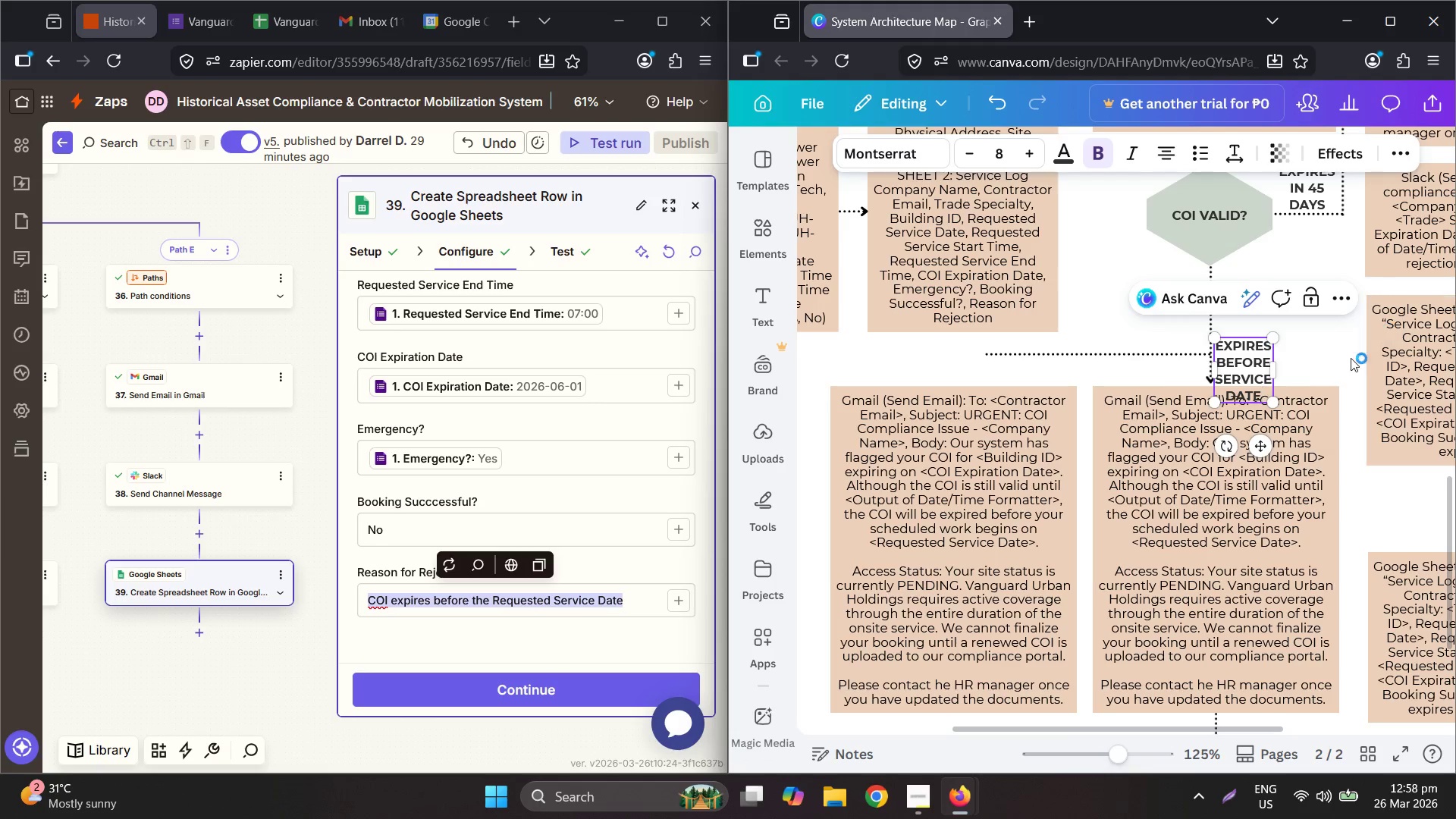 
left_click([1366, 357])
 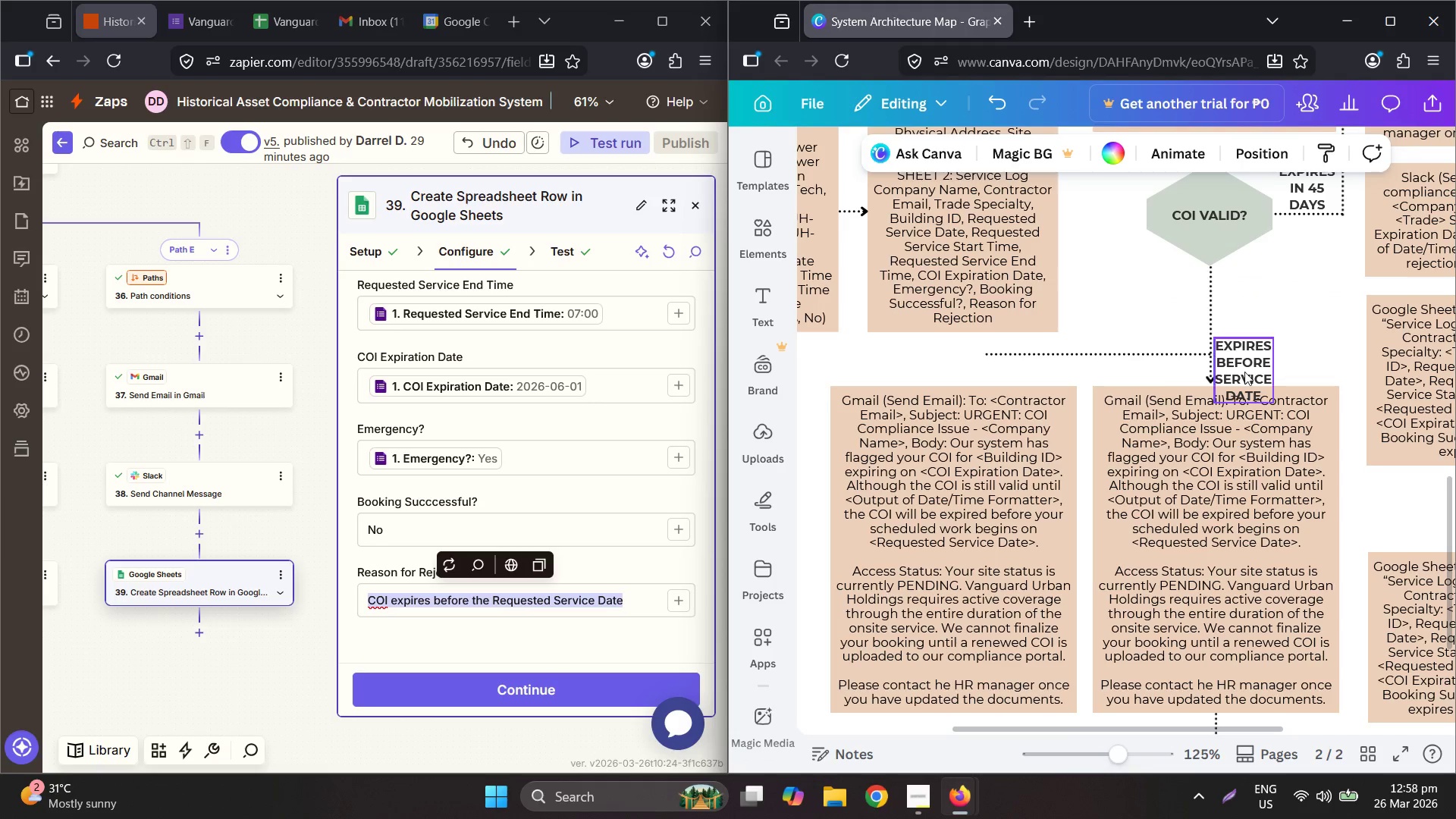 
left_click_drag(start_coordinate=[1244, 370], to_coordinate=[1249, 356])
 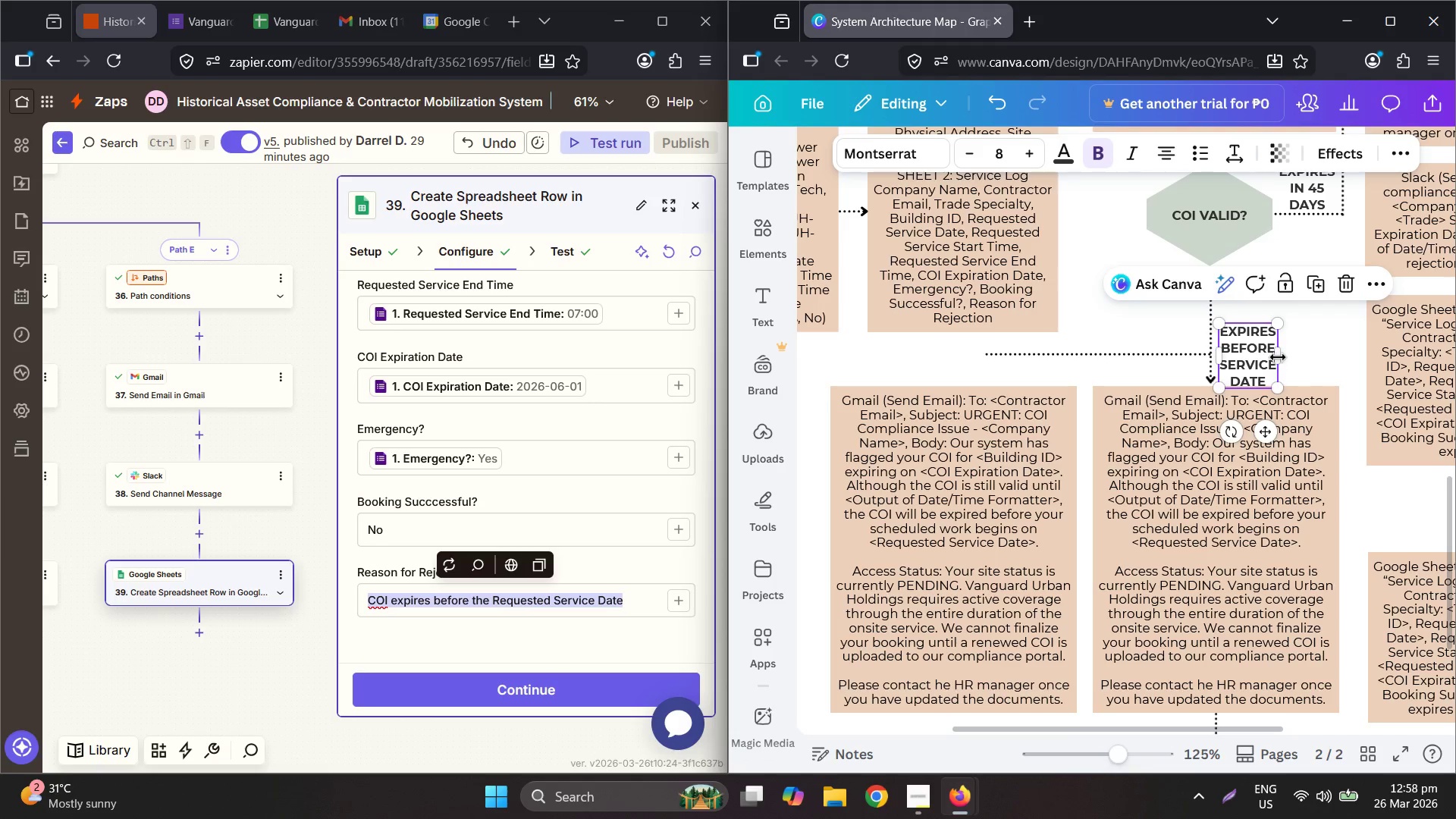 
left_click_drag(start_coordinate=[1279, 354], to_coordinate=[1339, 356])
 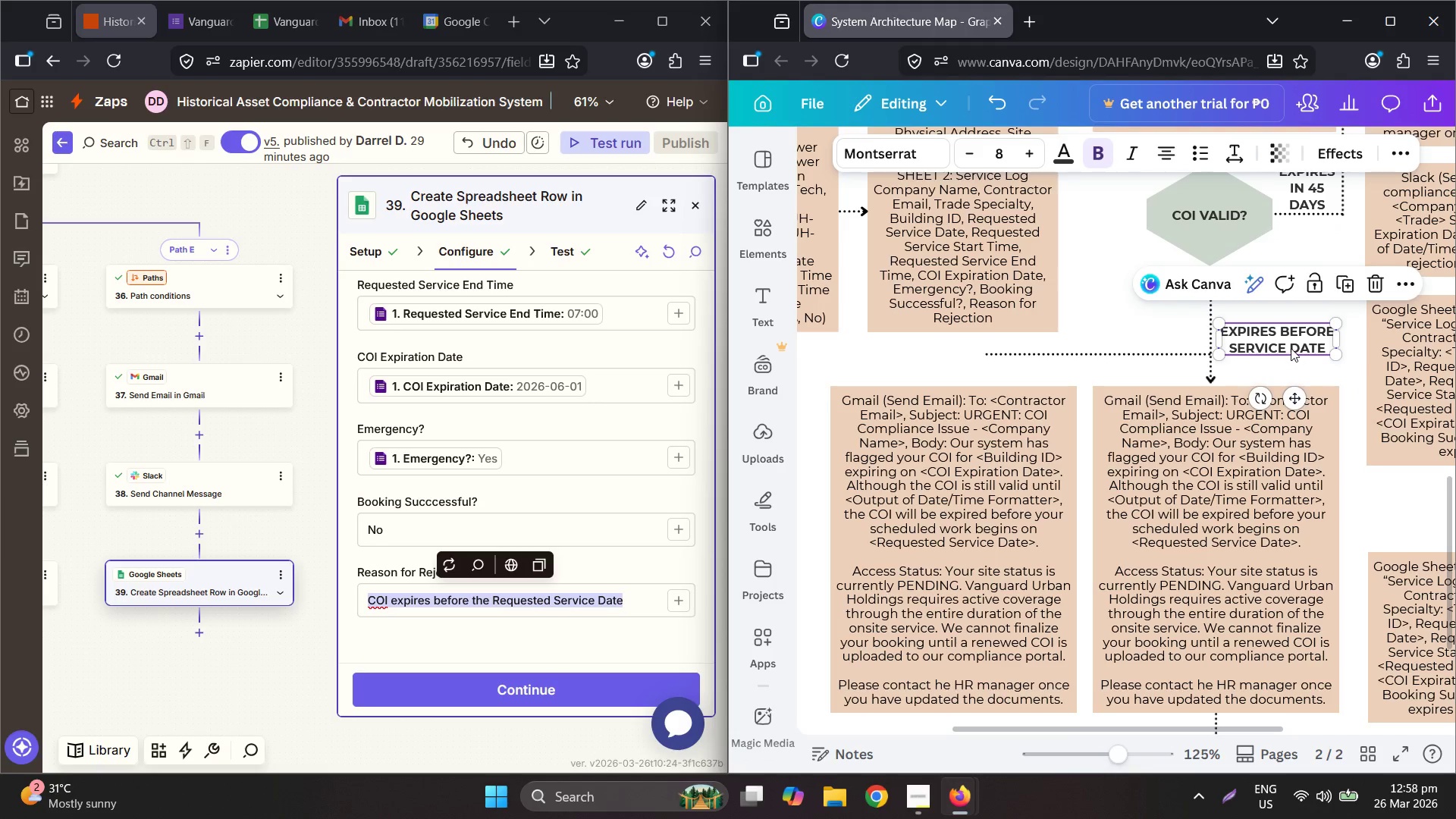 
left_click_drag(start_coordinate=[1291, 347], to_coordinate=[1292, 377])
 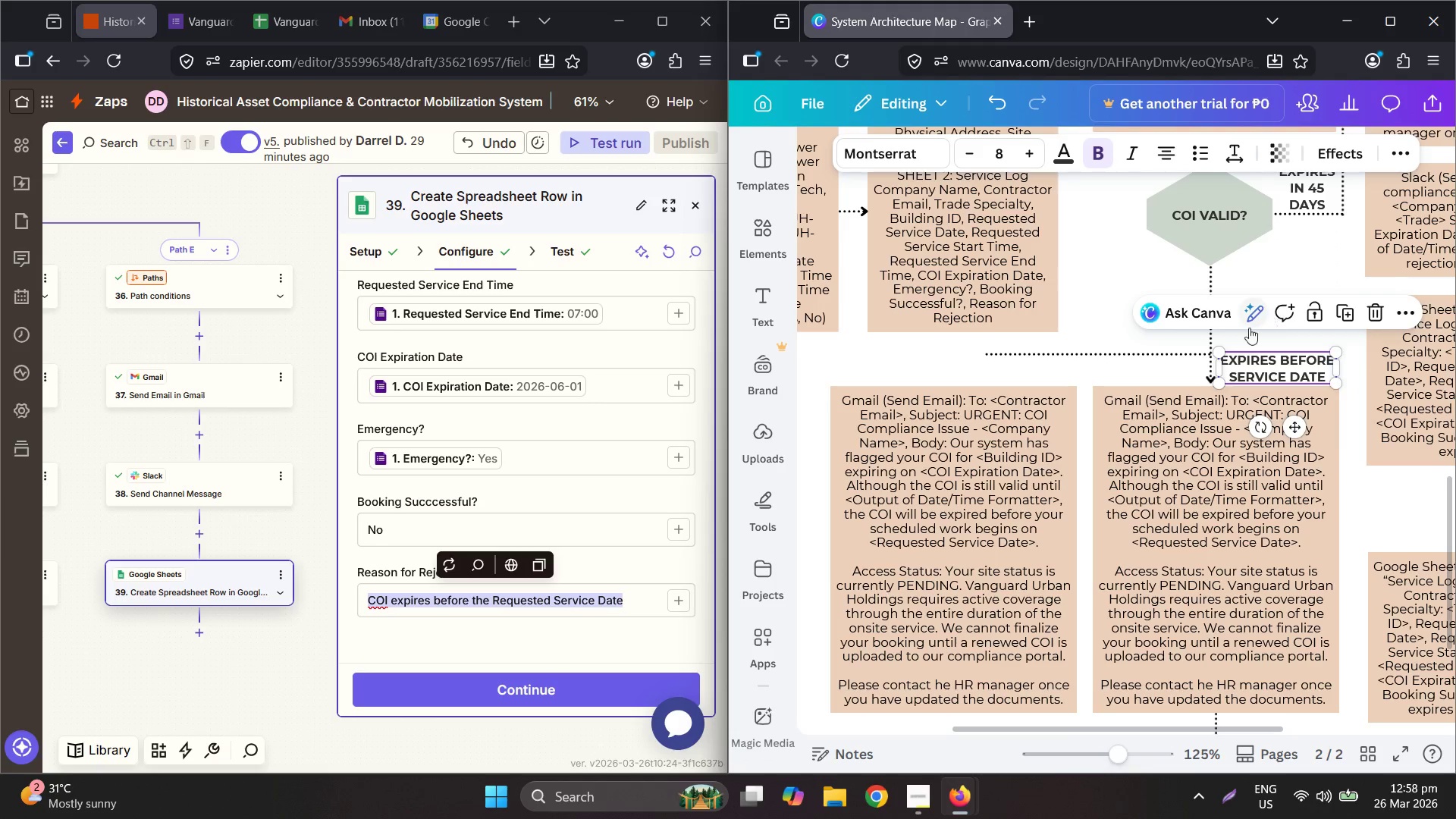 
left_click([1126, 399])
 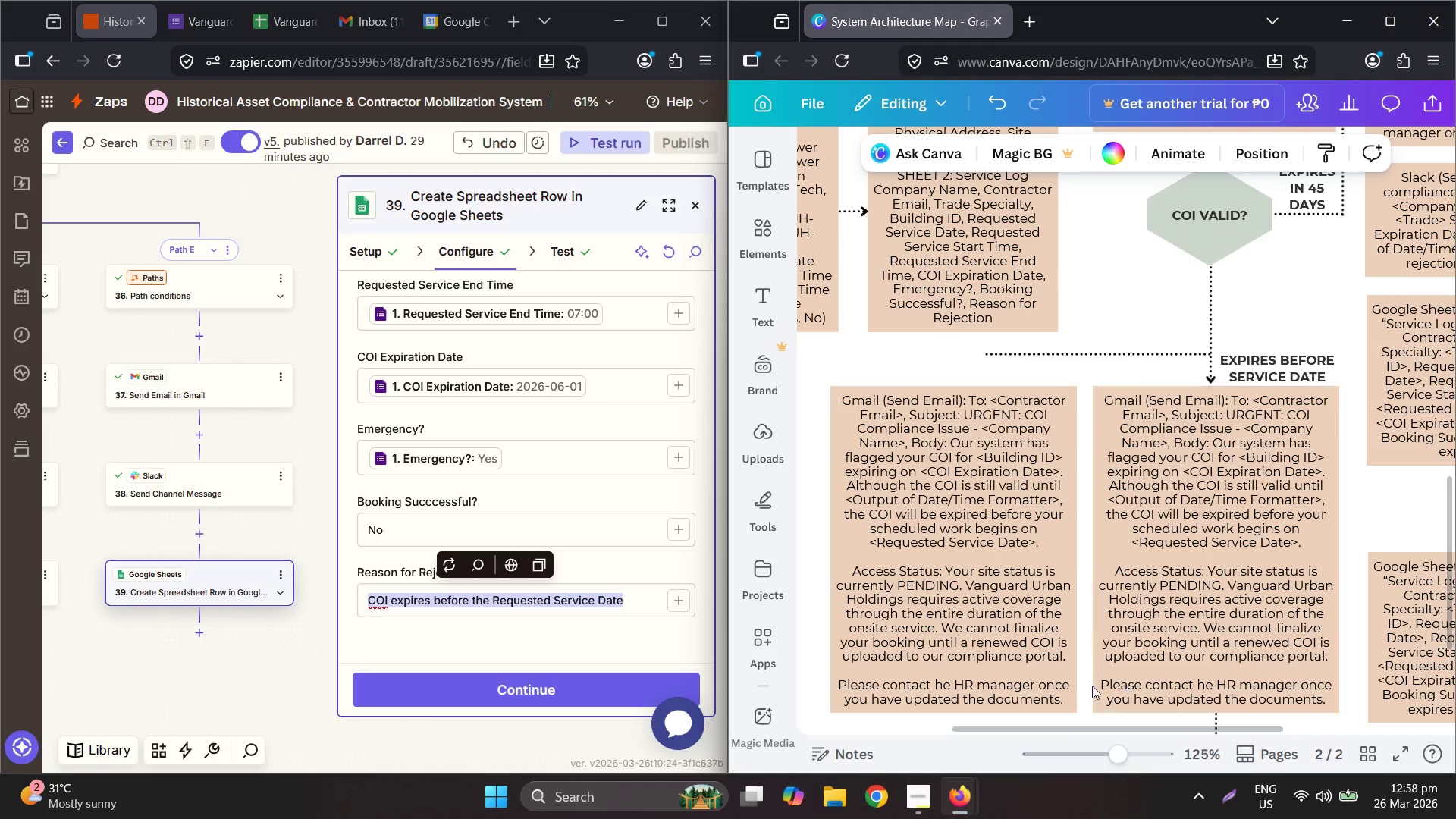 
left_click_drag(start_coordinate=[1094, 726], to_coordinate=[1026, 730])
 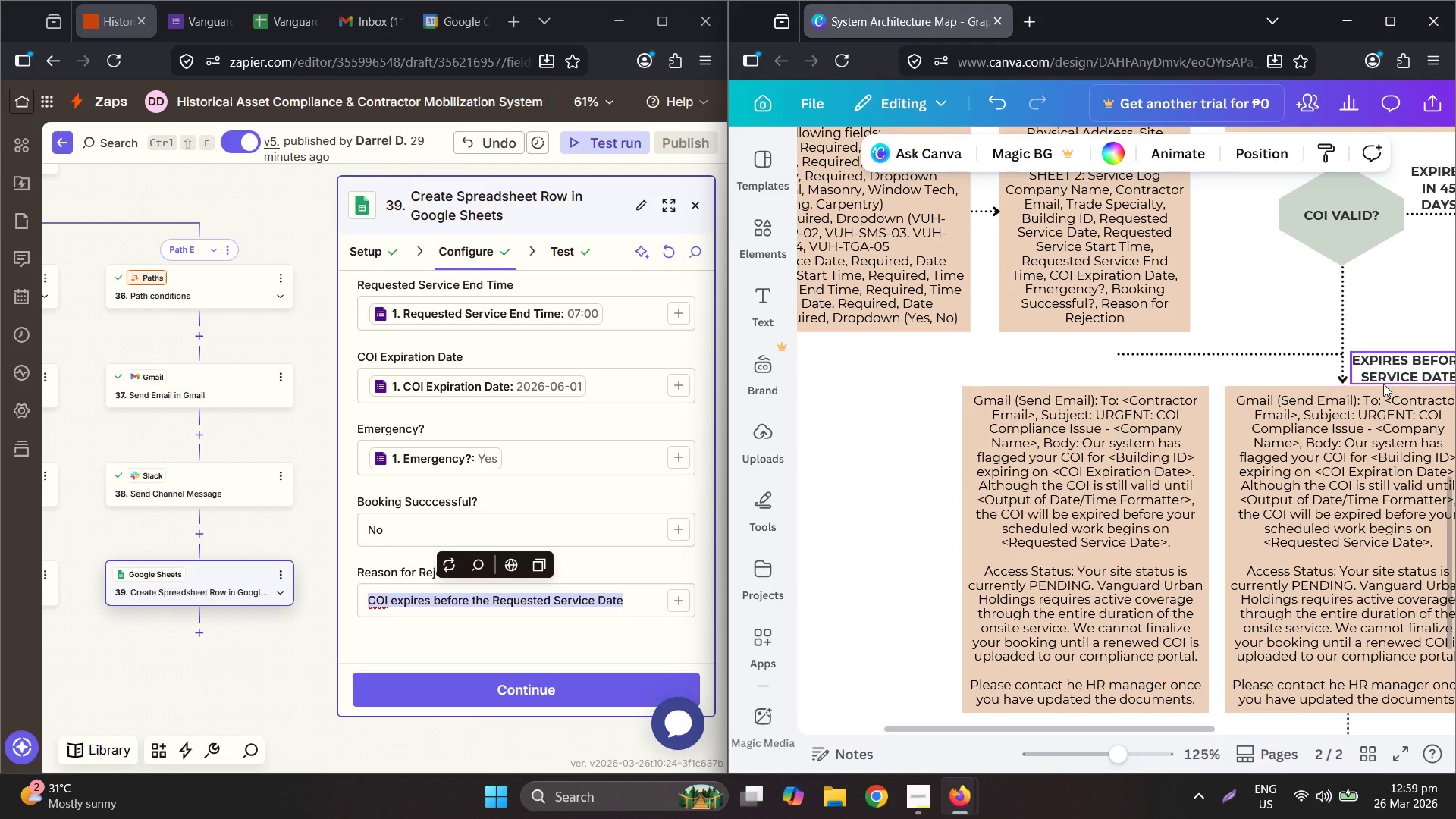 
left_click([1390, 372])
 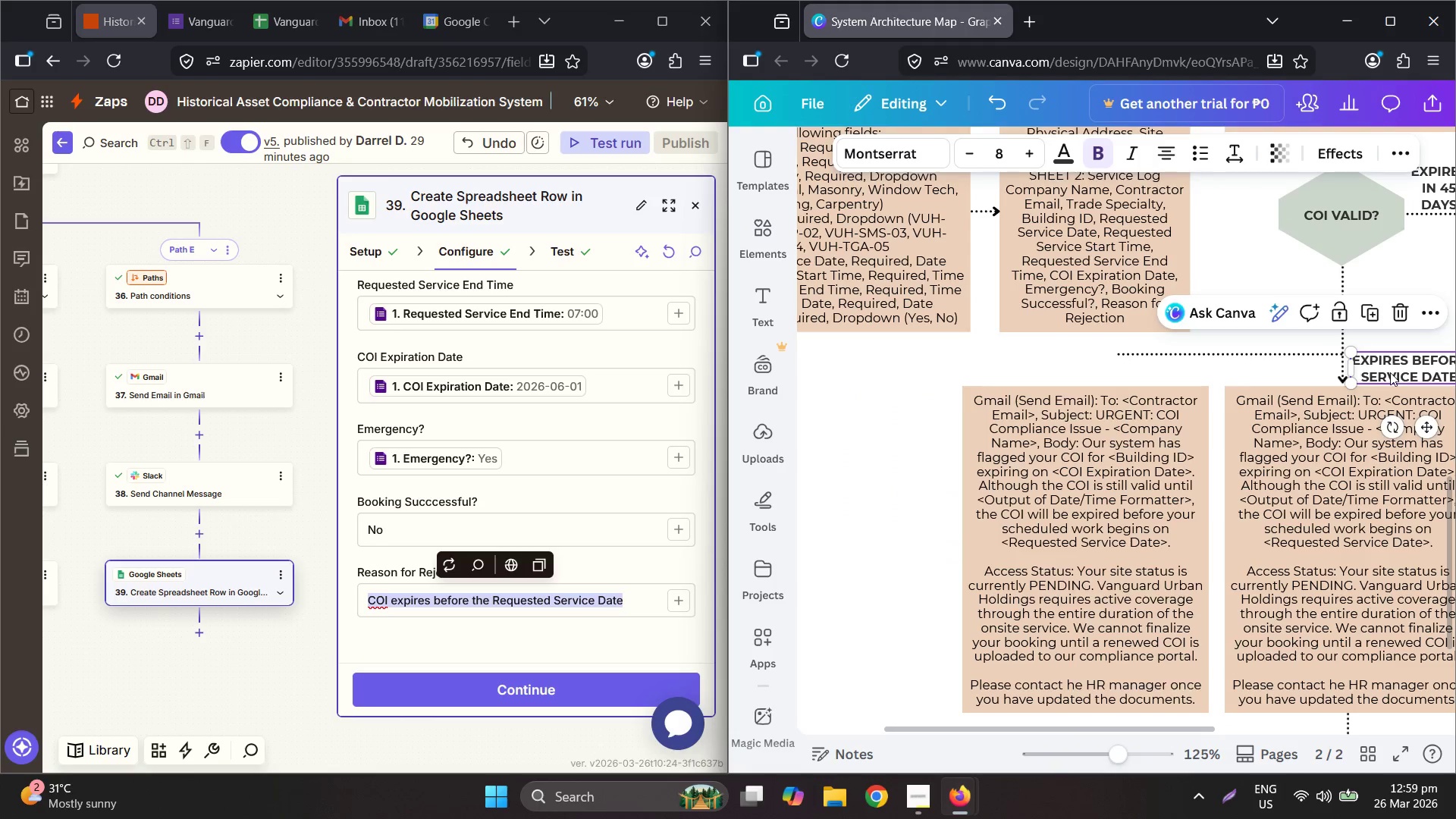 
key(Control+C)
 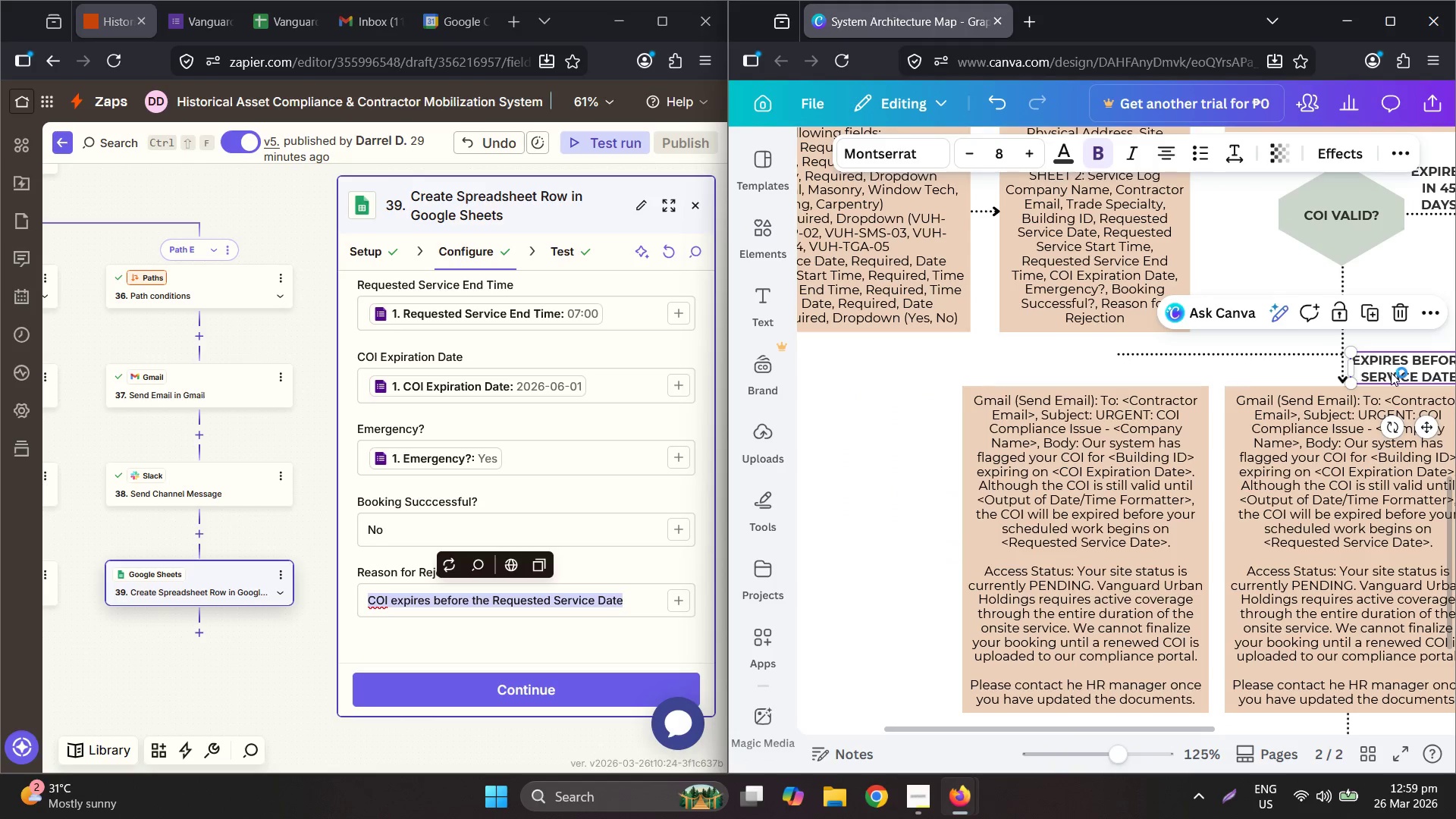 
key(Control+V)
 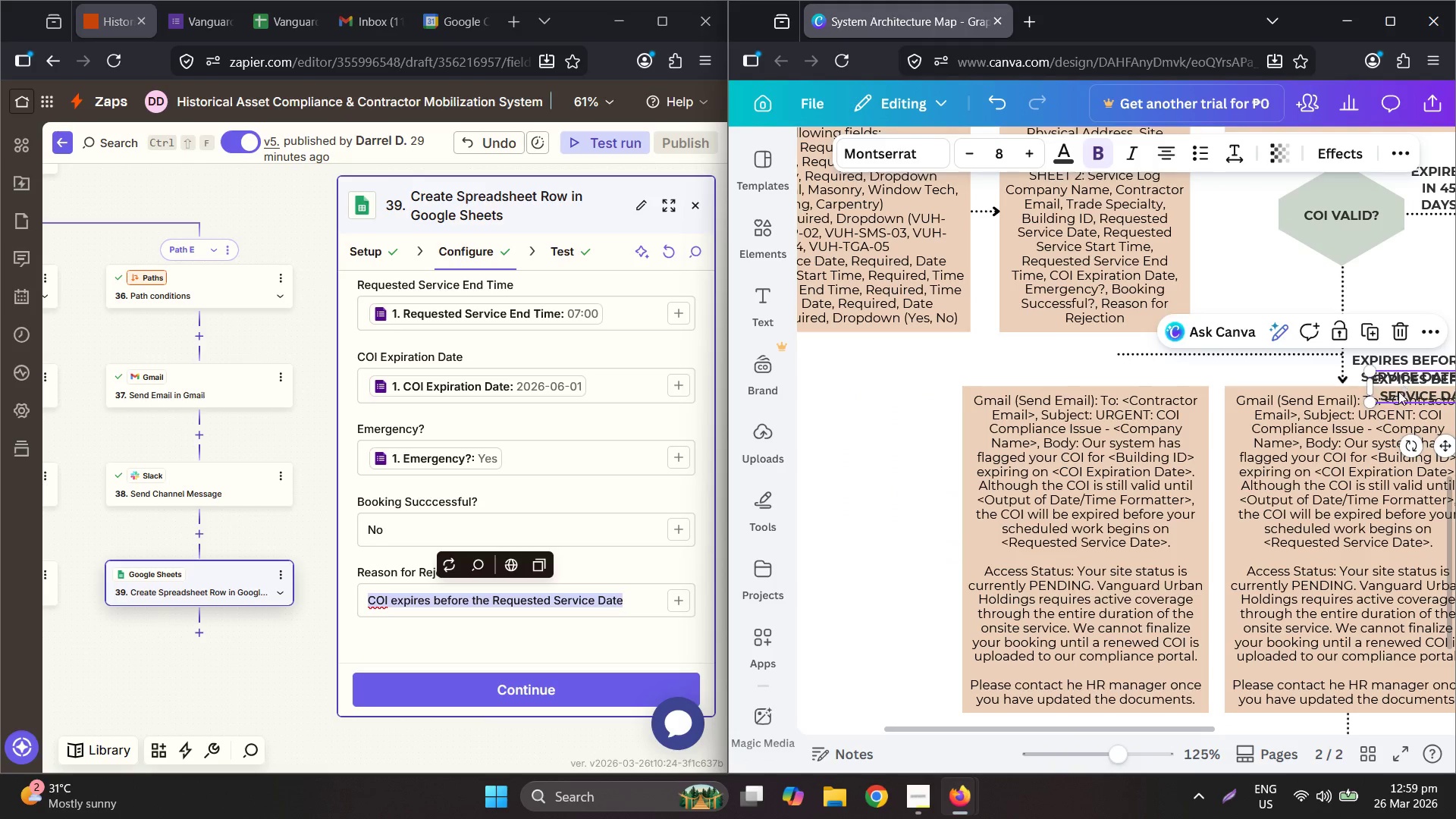 
left_click_drag(start_coordinate=[1398, 393], to_coordinate=[1119, 381])
 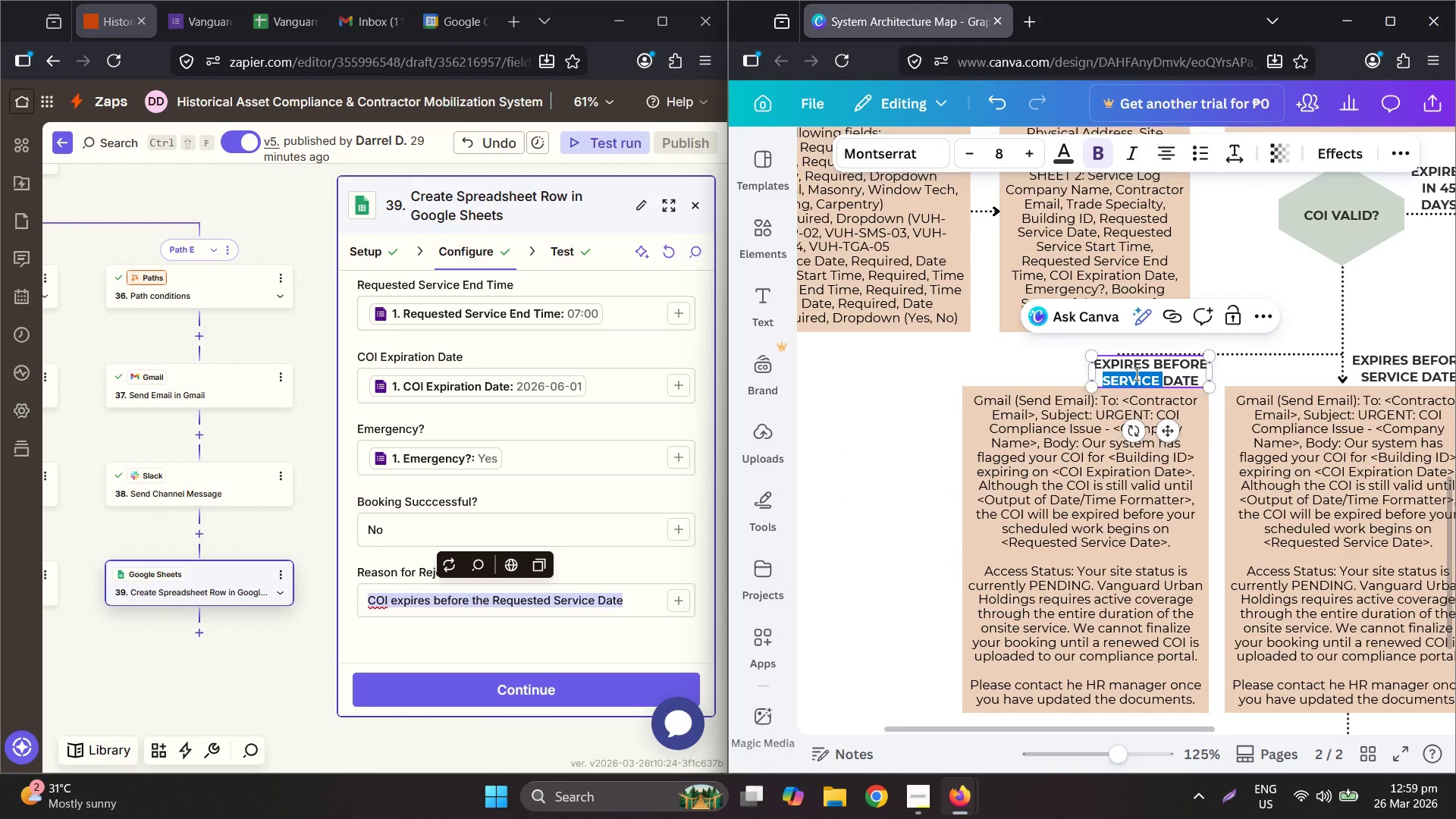 
key(Control+ControlLeft)
 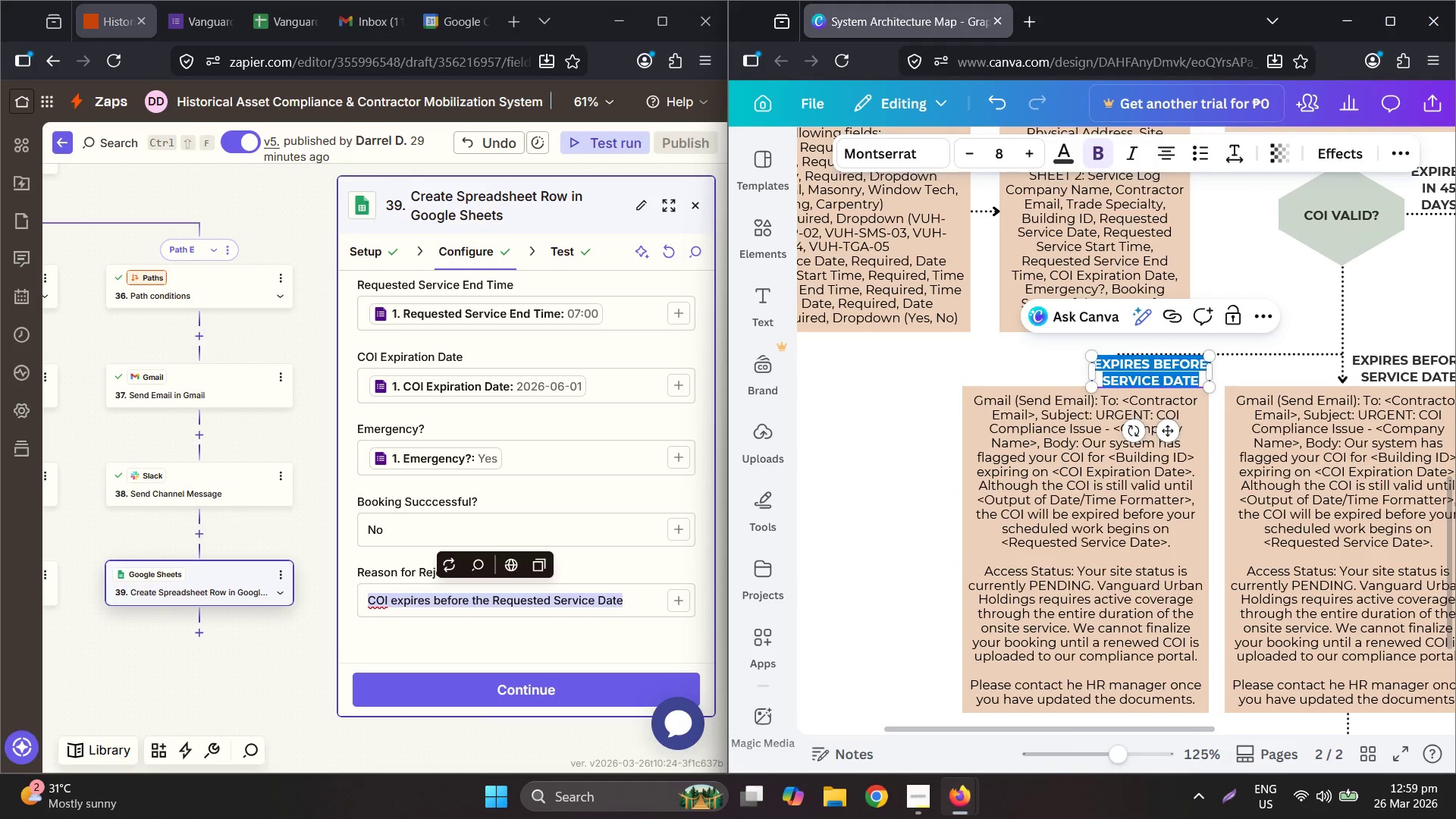 
key(Control+A)
 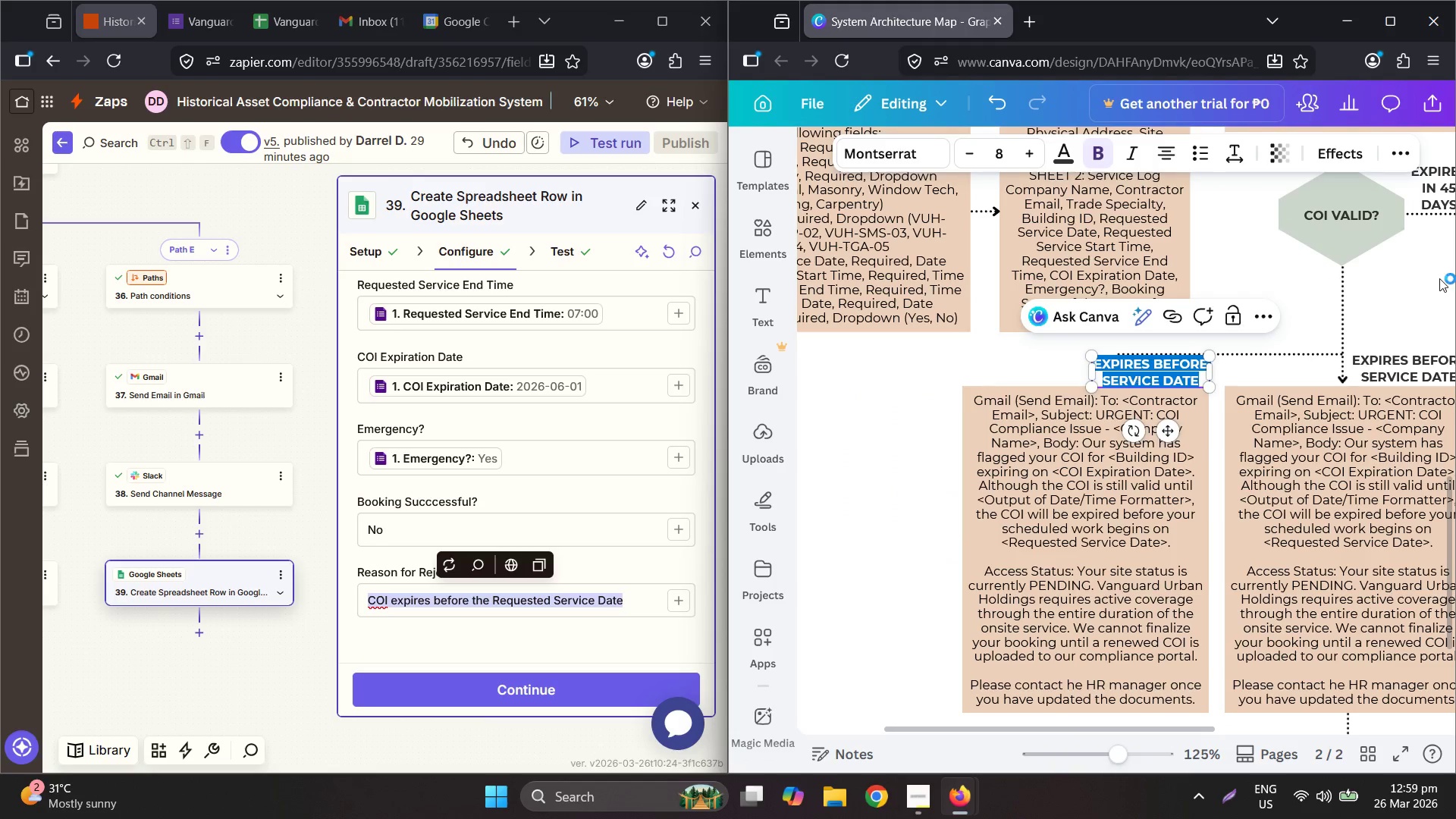 
type(YES)
 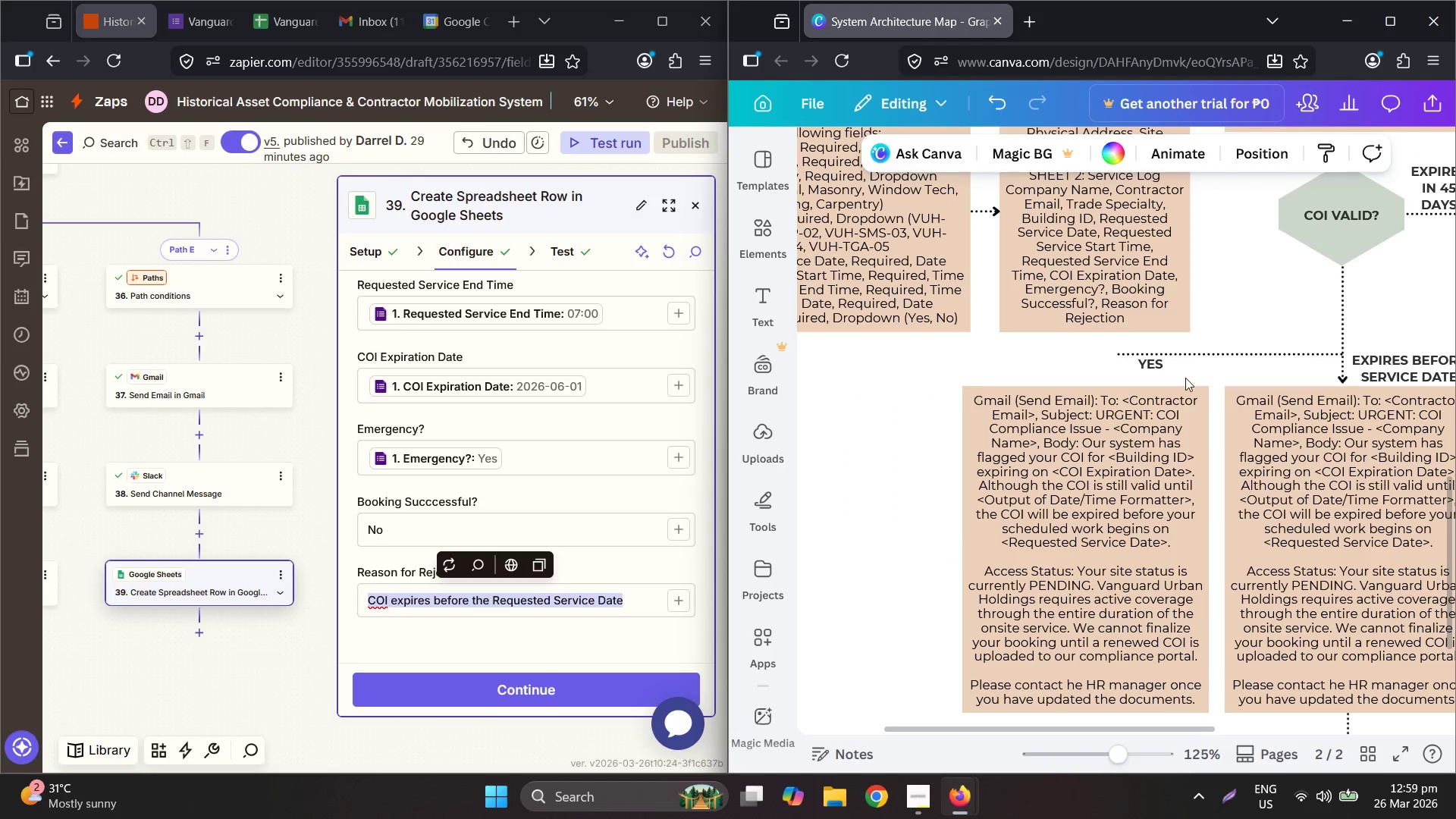 
left_click_drag(start_coordinate=[1147, 365], to_coordinate=[1153, 378])
 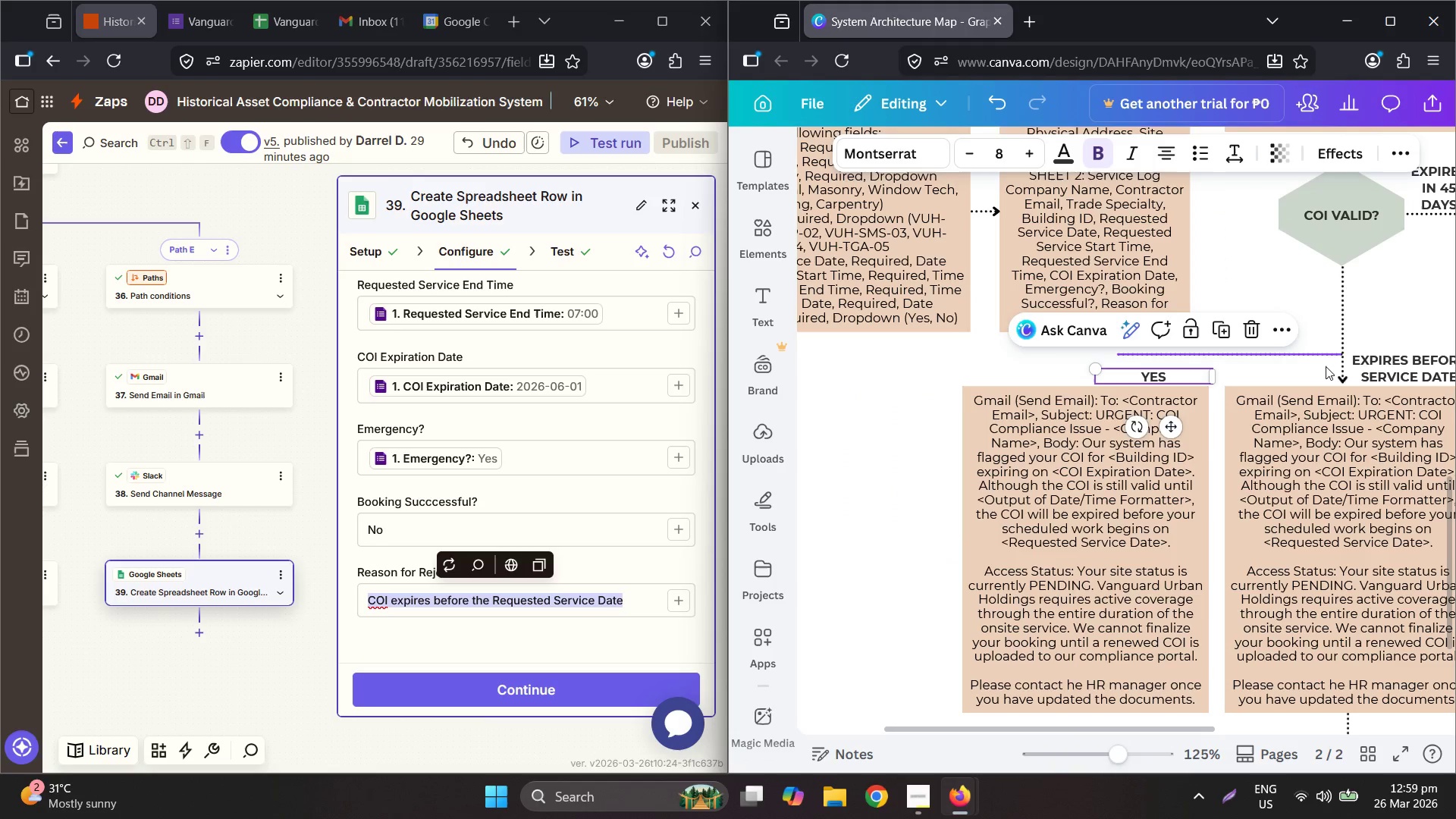 
left_click([1341, 368])
 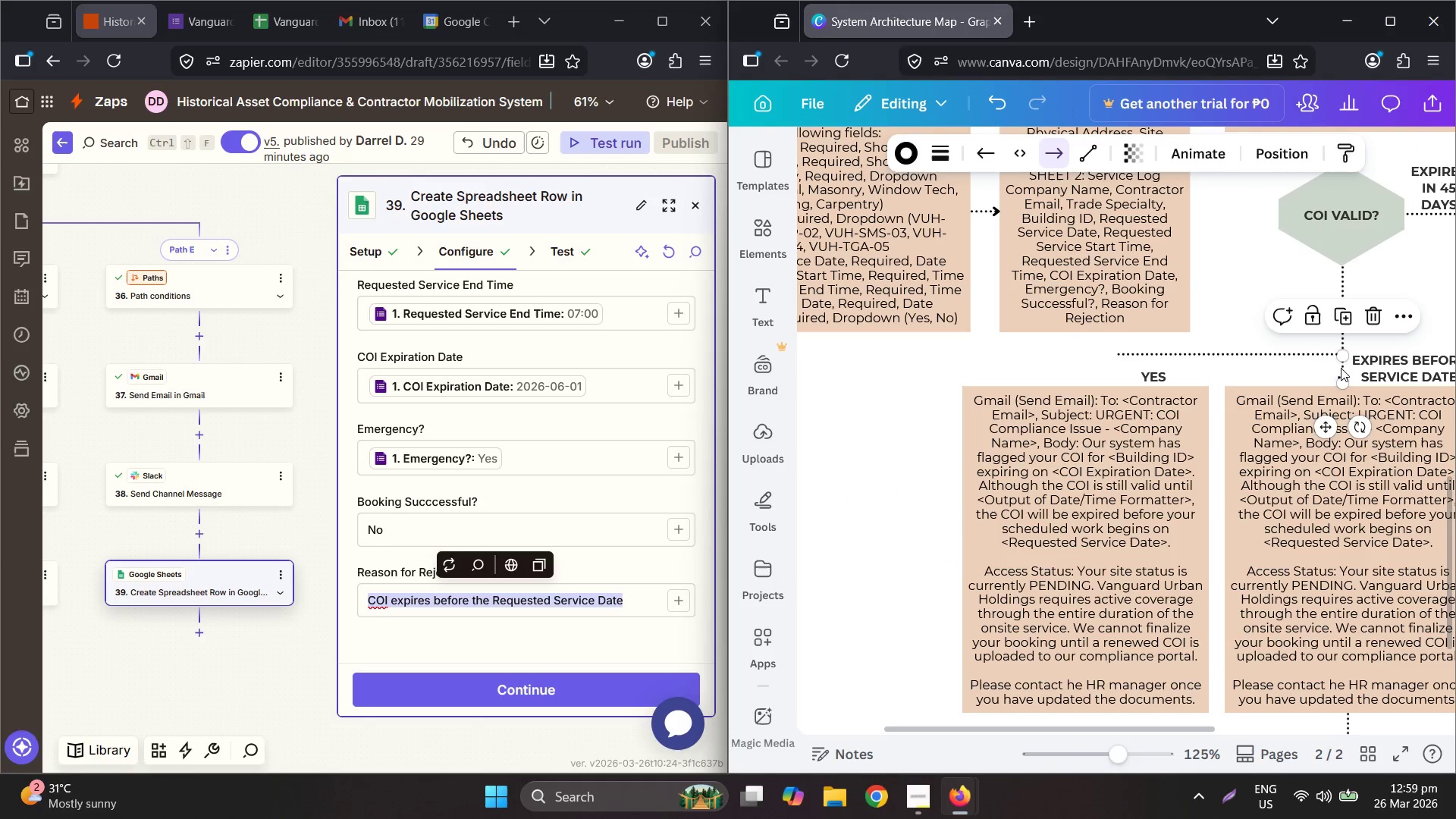 
key(Control+C)
 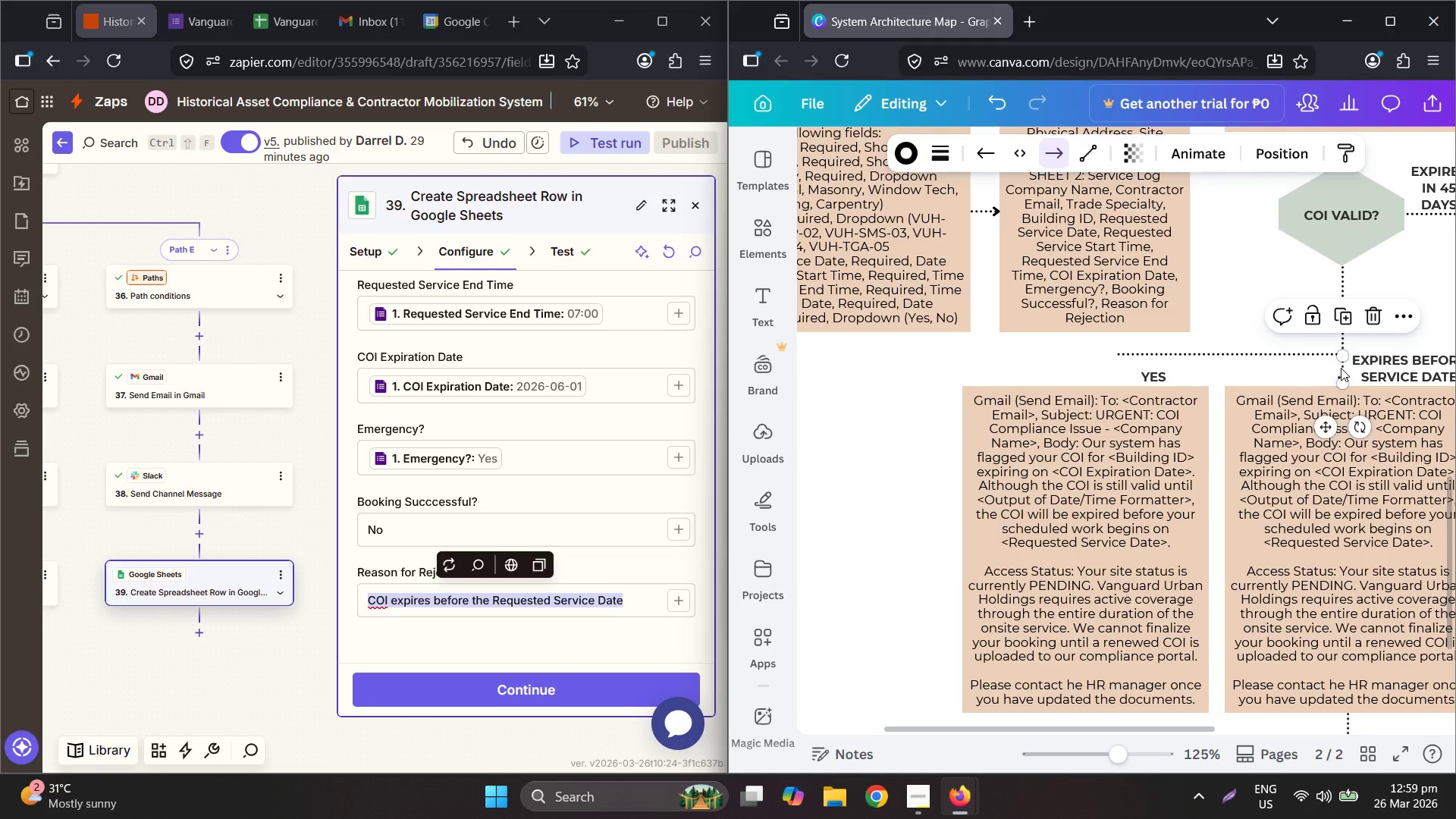 
key(Control+V)
 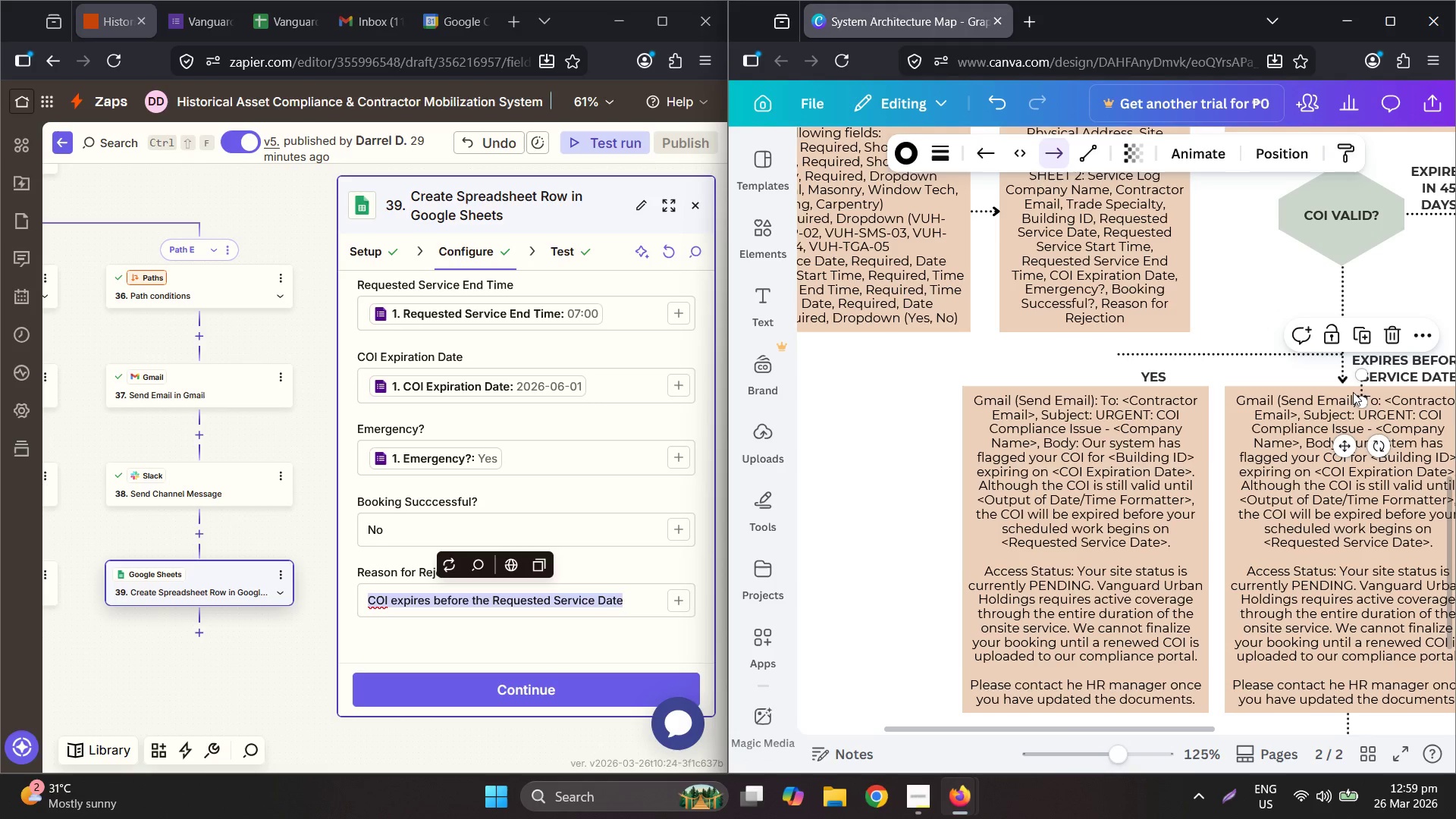 
left_click_drag(start_coordinate=[1357, 392], to_coordinate=[1074, 373])
 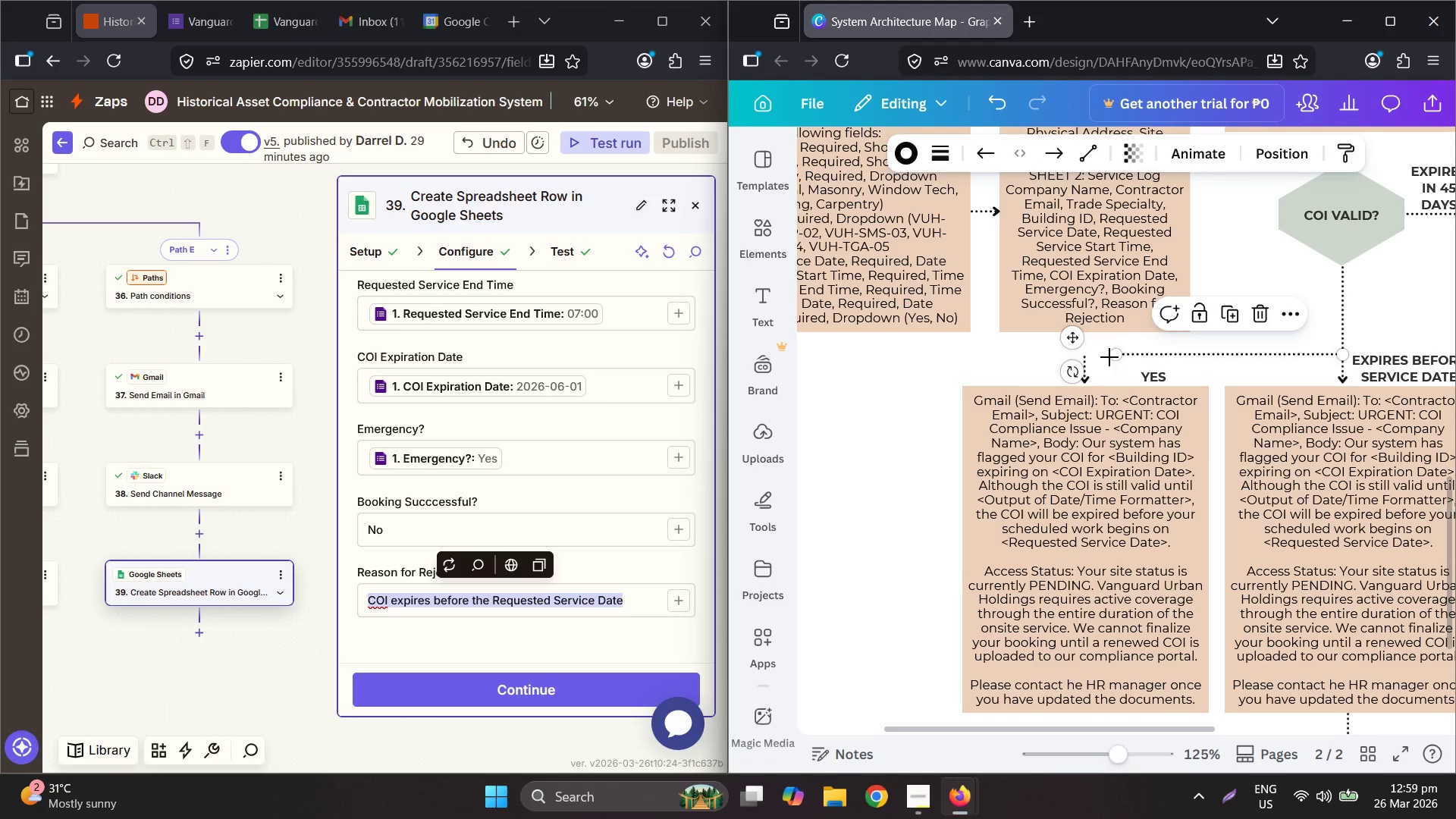 
left_click_drag(start_coordinate=[1119, 352], to_coordinate=[1090, 350])
 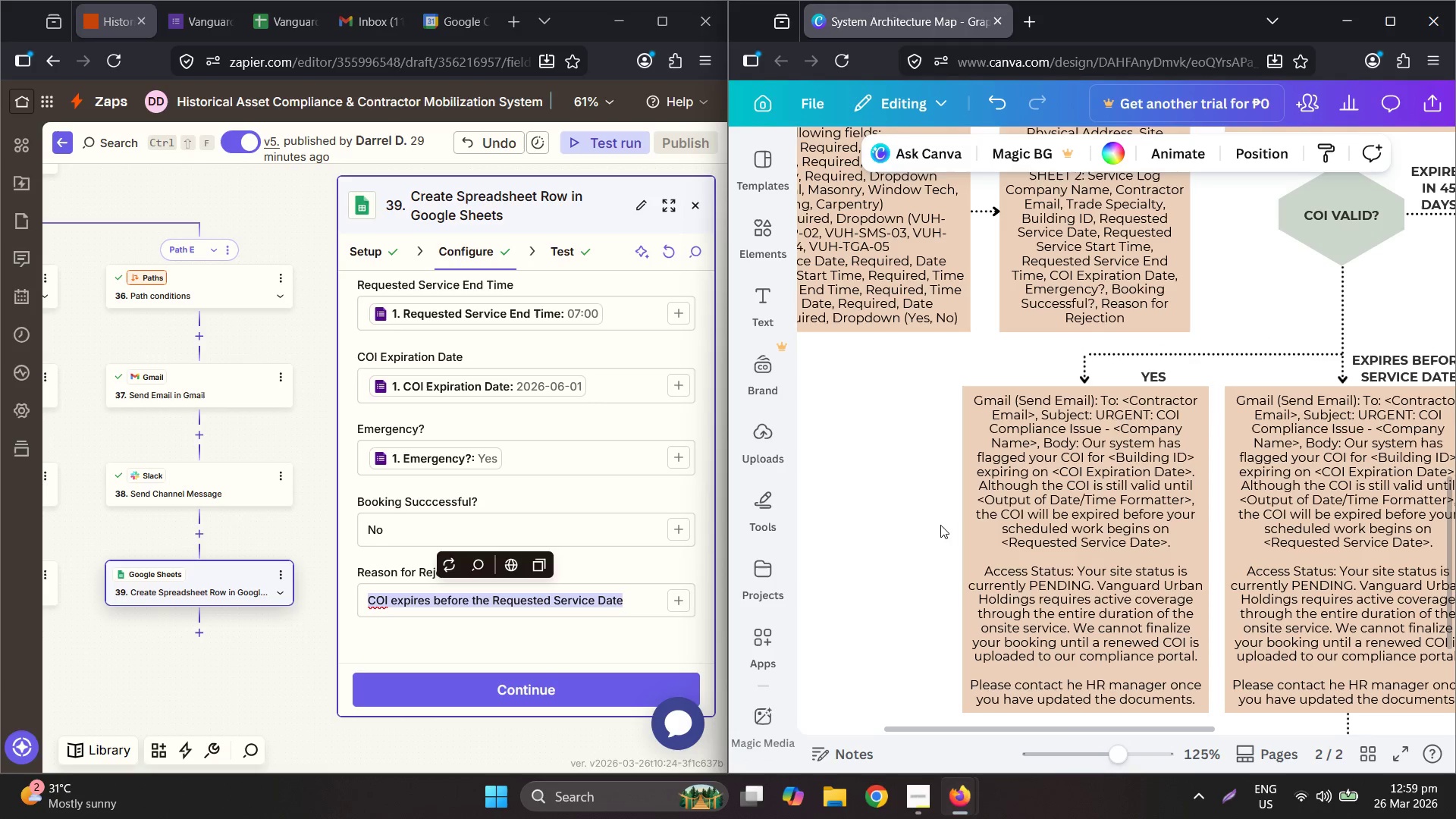 
hold_key(key=ControlLeft, duration=0.31)
 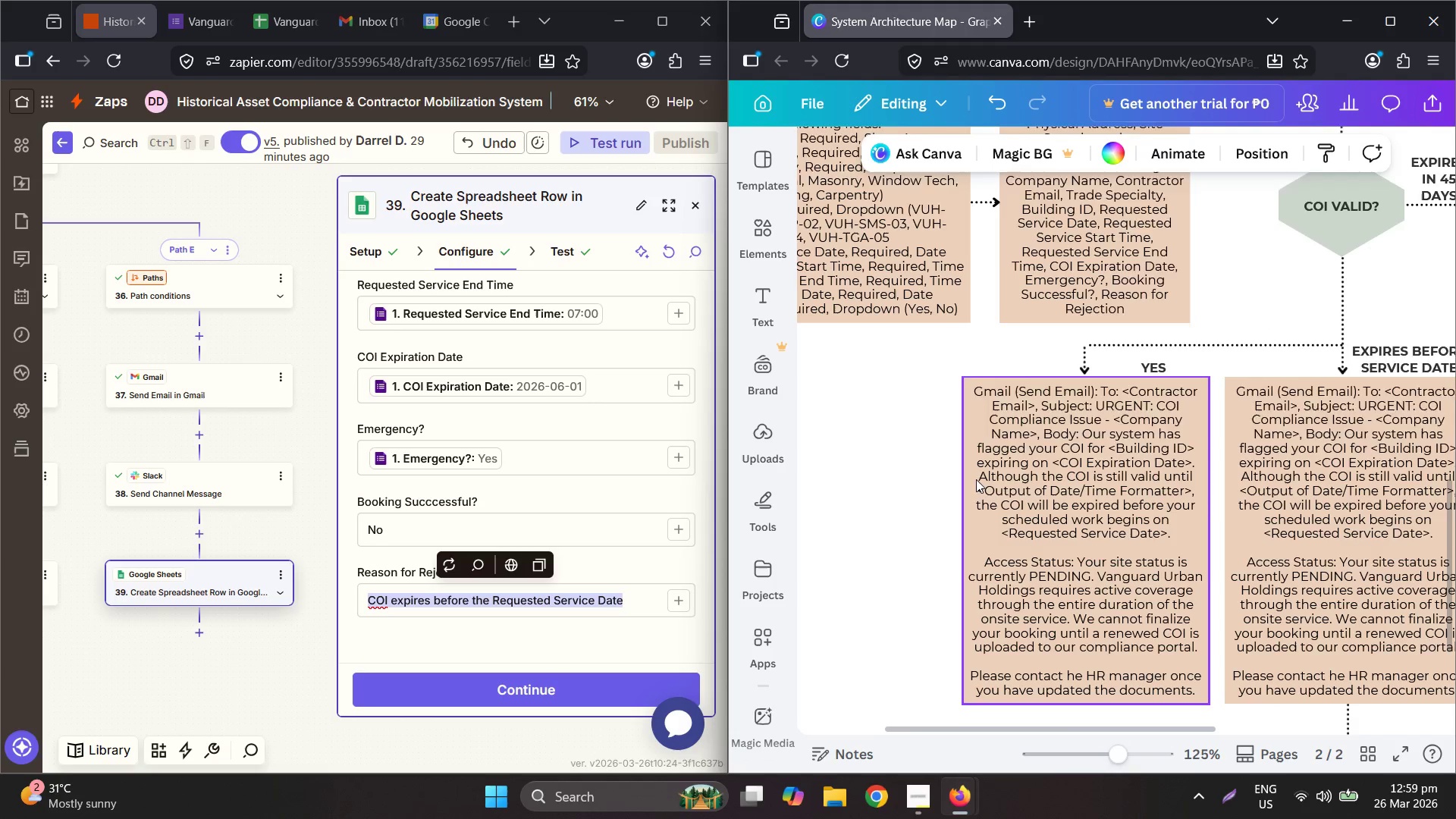 
hold_key(key=ControlLeft, duration=0.33)
 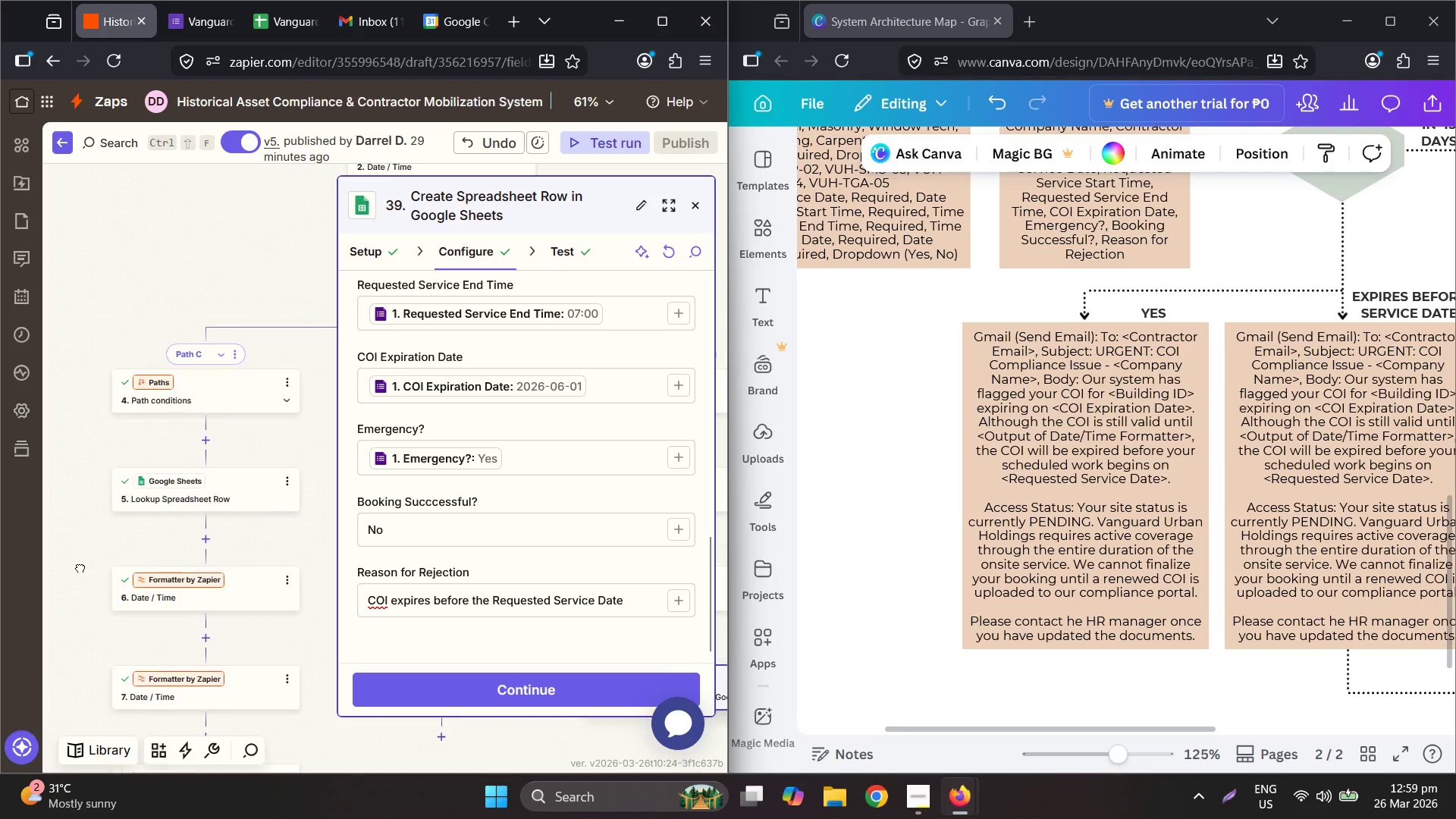 
scroll: coordinate [976, 479], scroll_direction: down, amount: 1.0
 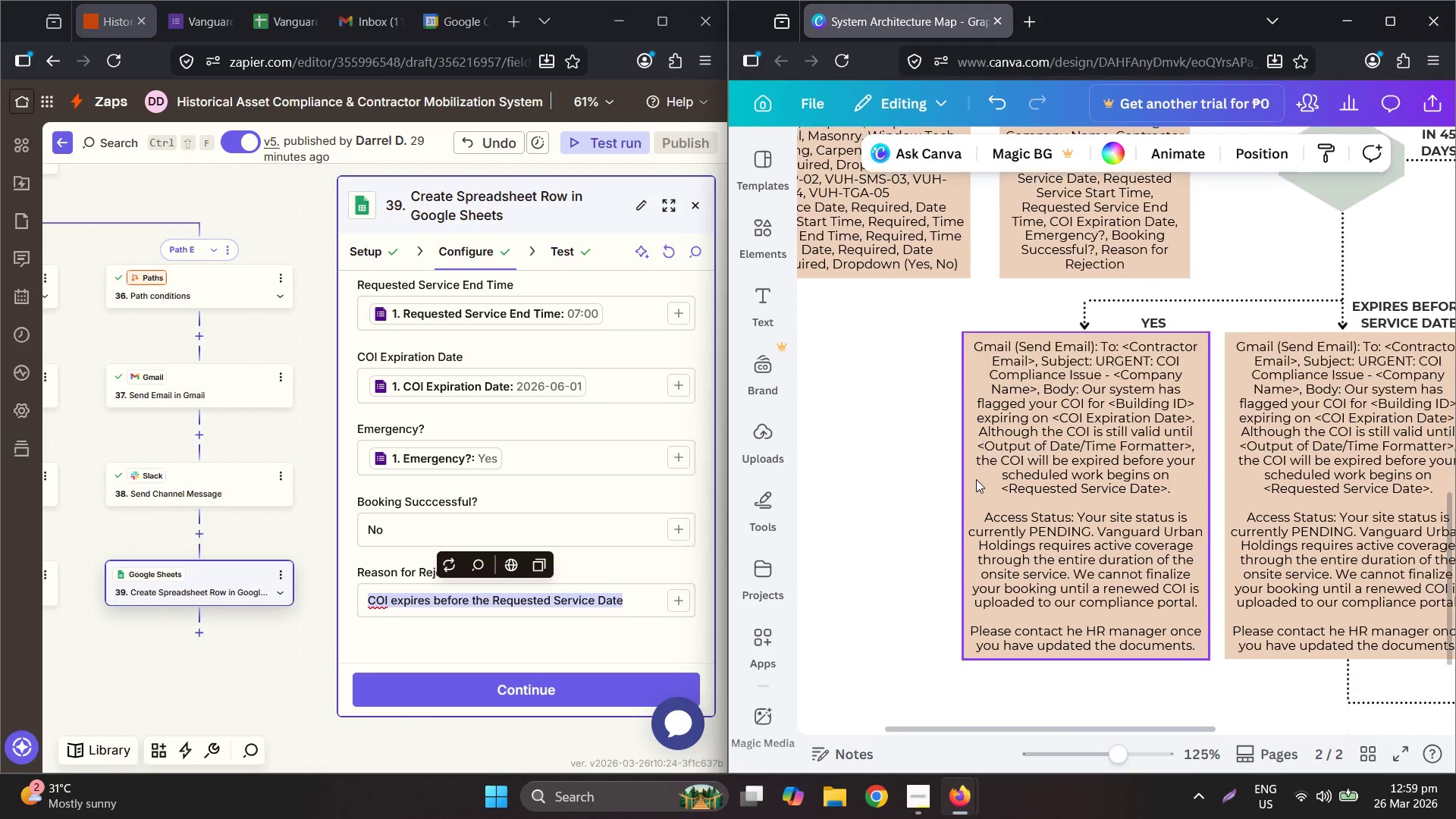 
wait(7.7)
 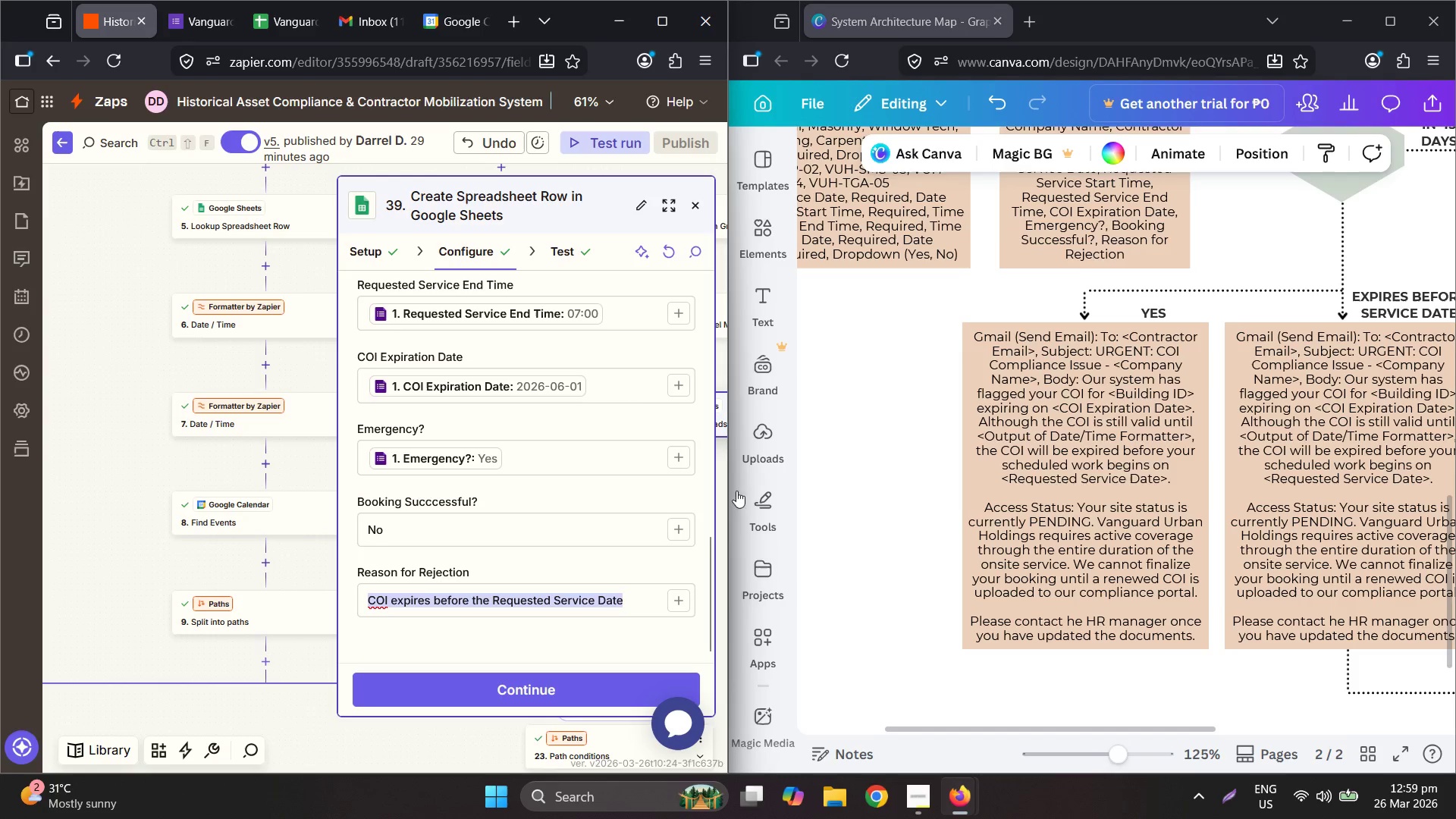 
left_click_drag(start_coordinate=[800, 466], to_coordinate=[805, 467])
 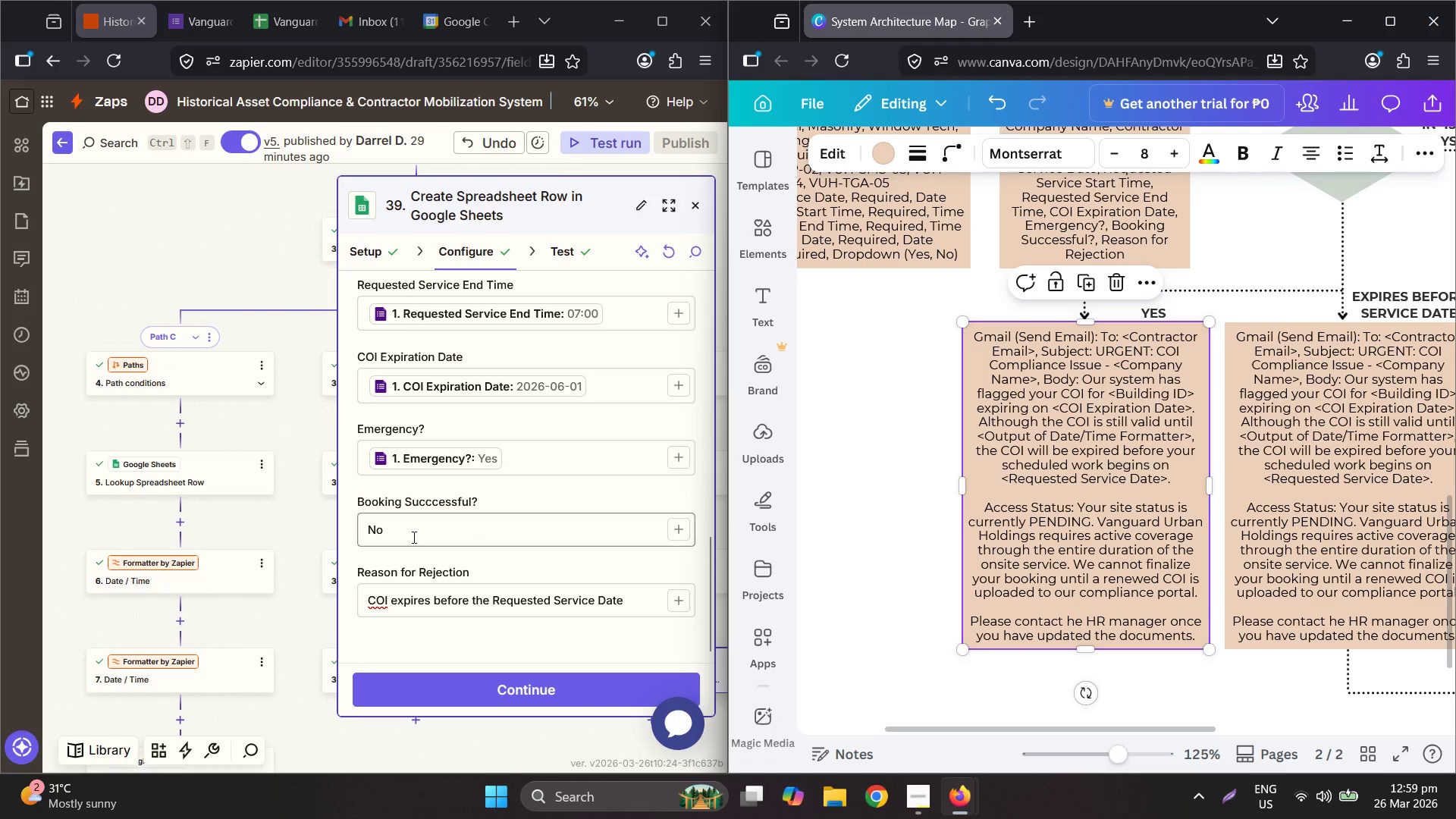 
scroll: coordinate [227, 516], scroll_direction: down, amount: 2.0
 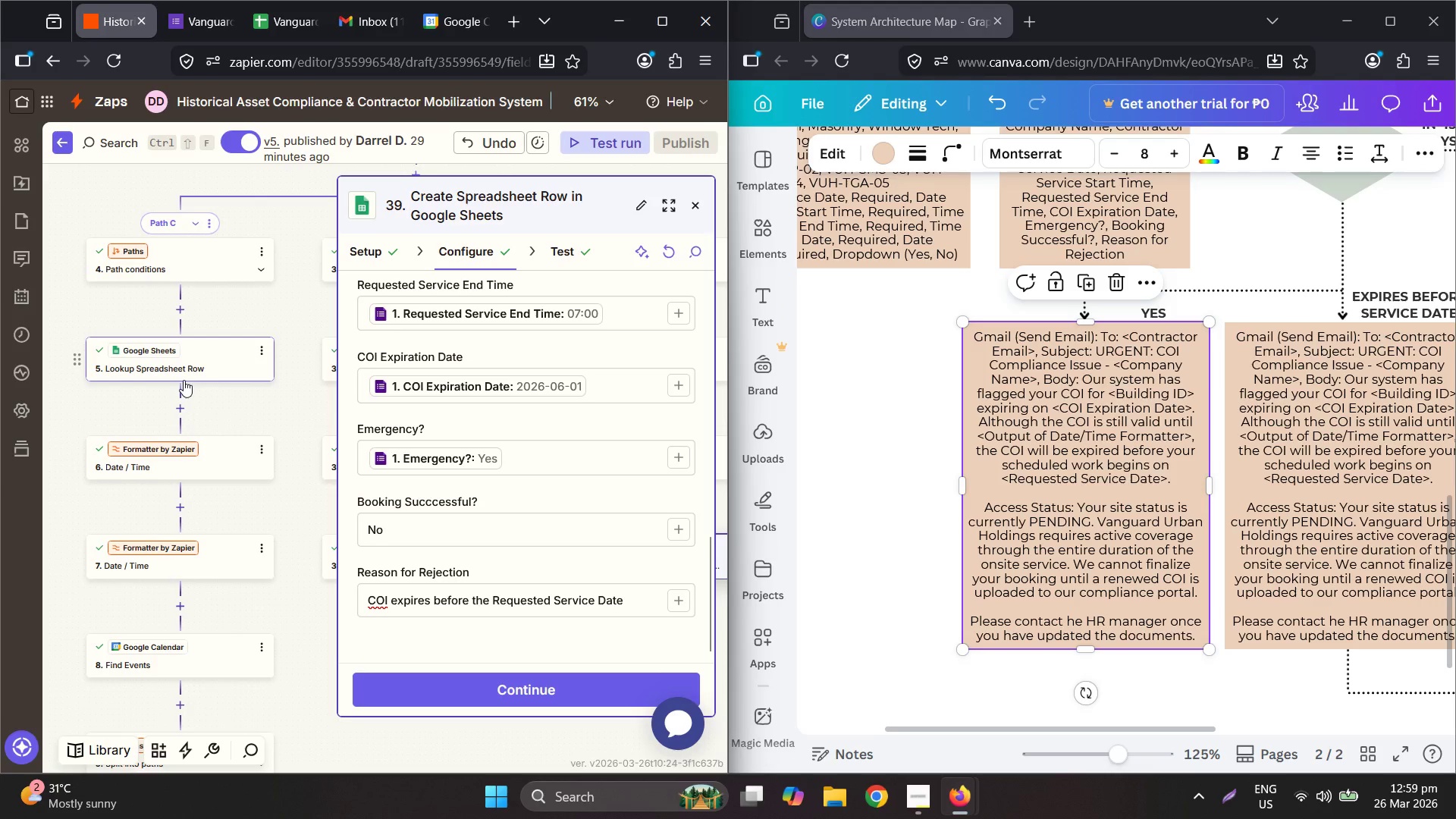 
left_click([183, 373])
 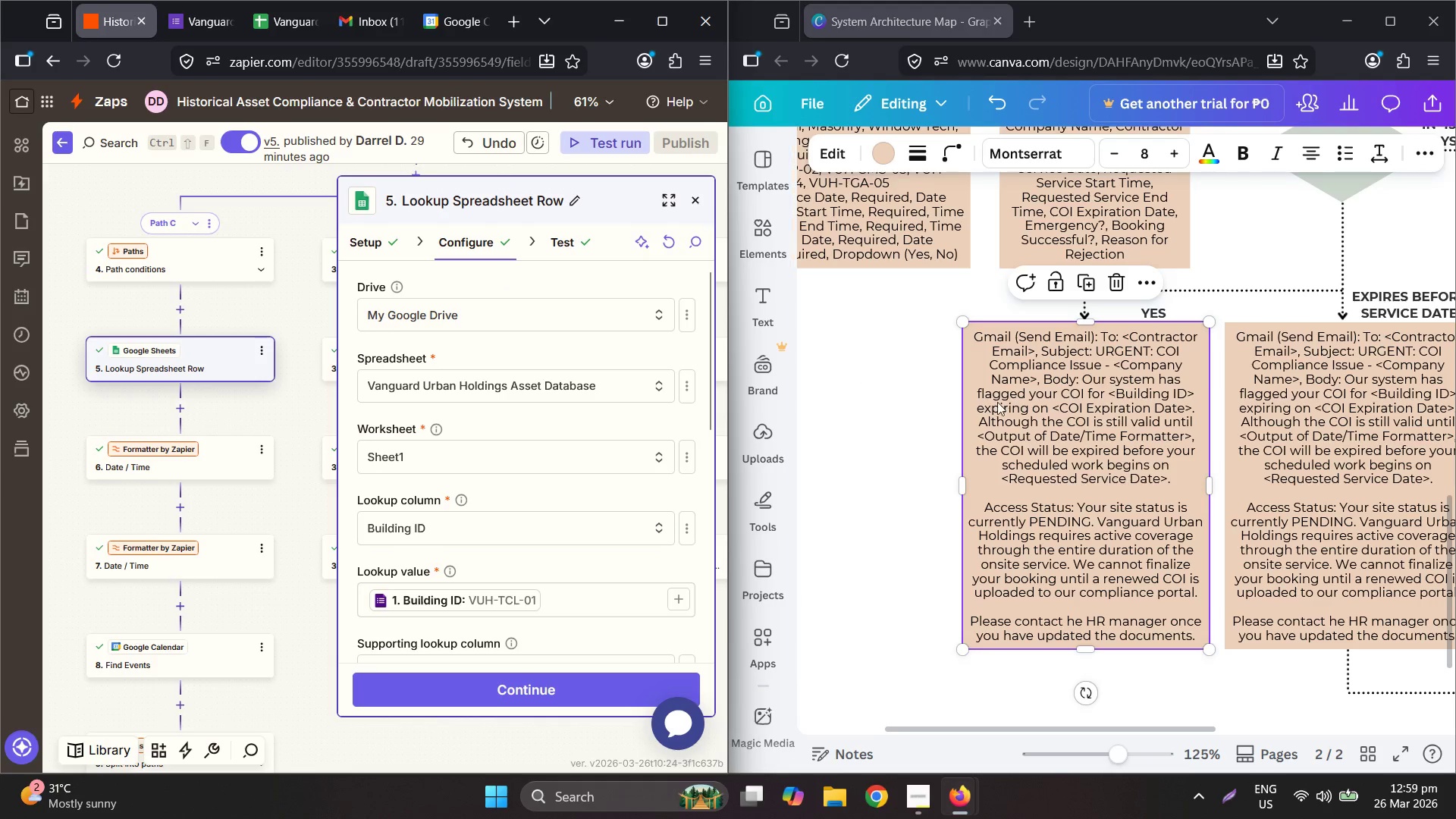 
double_click([1072, 397])
 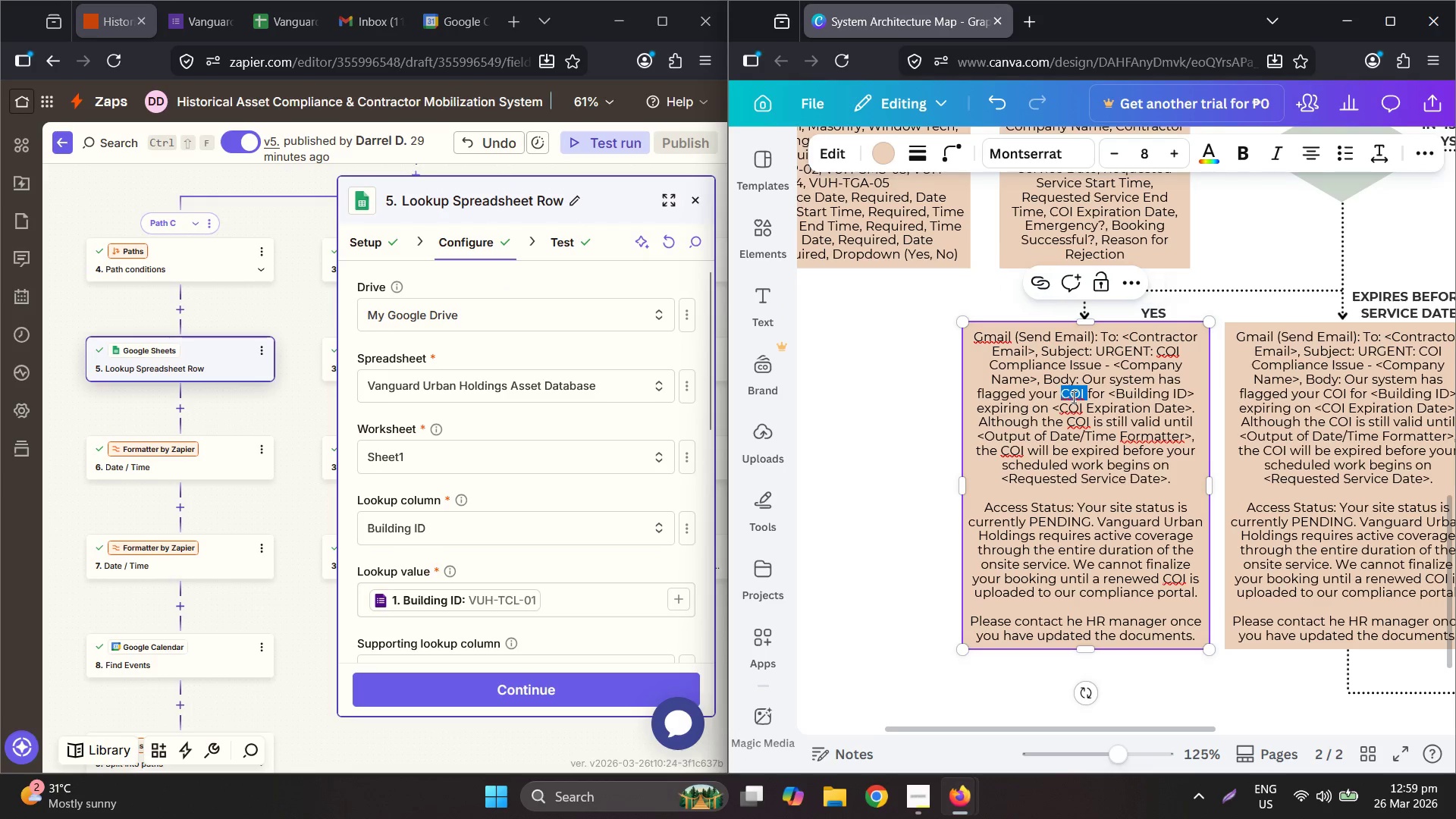 
key(Control+A)
 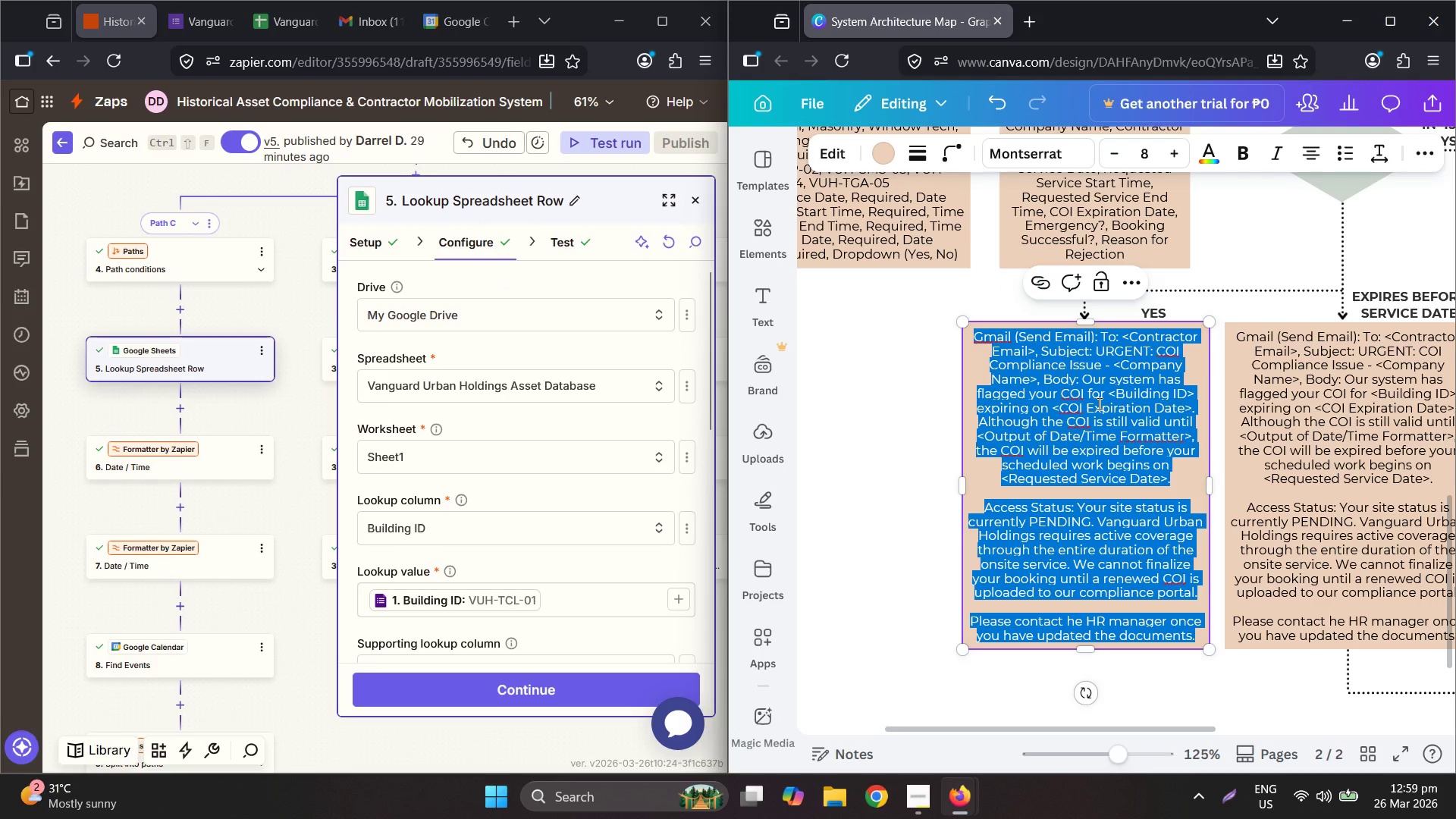 
type(GoogleS heets (Lookup Spreadsheet Row): )
 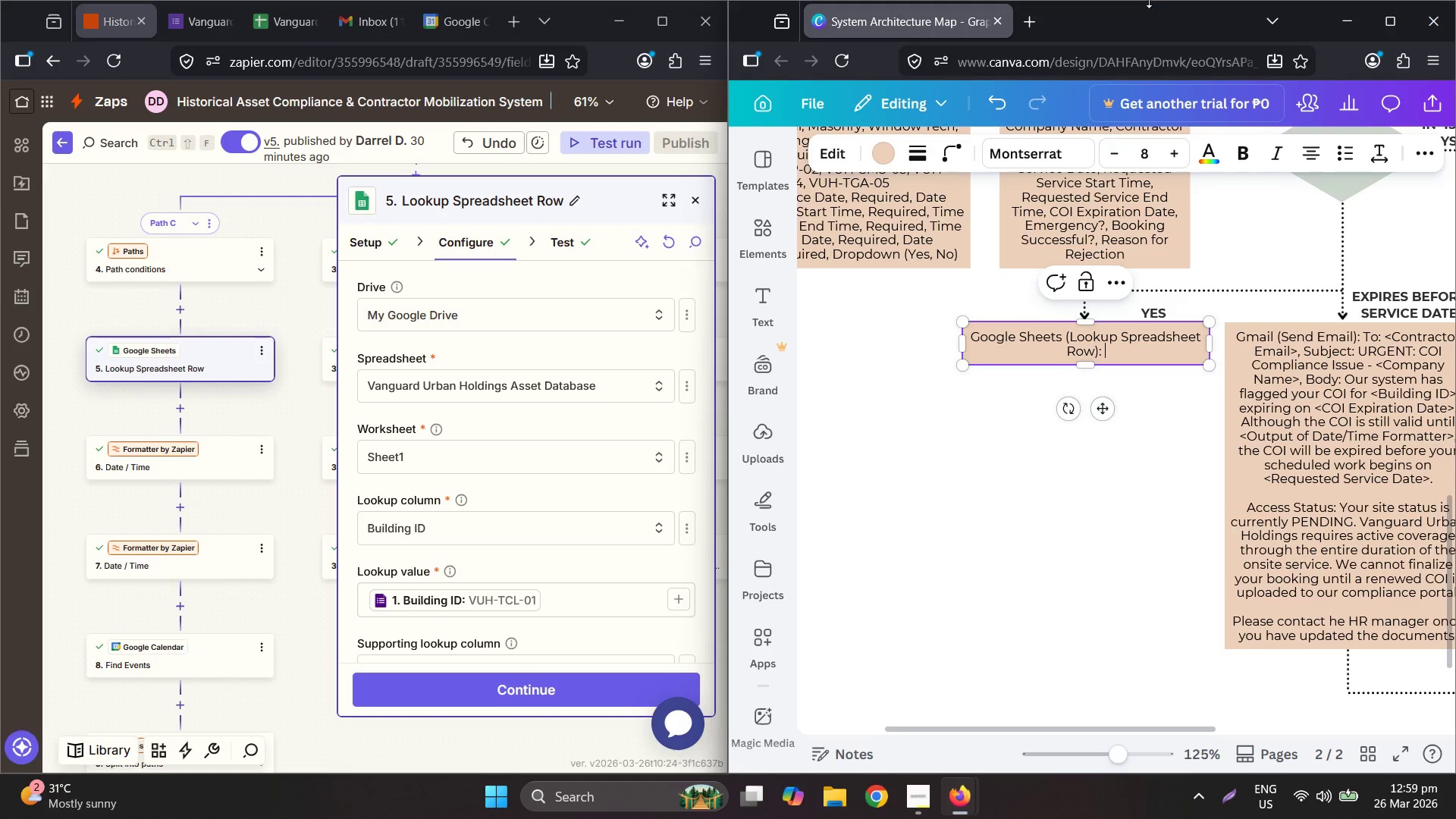 
scroll: coordinate [581, 398], scroll_direction: down, amount: 2.0
 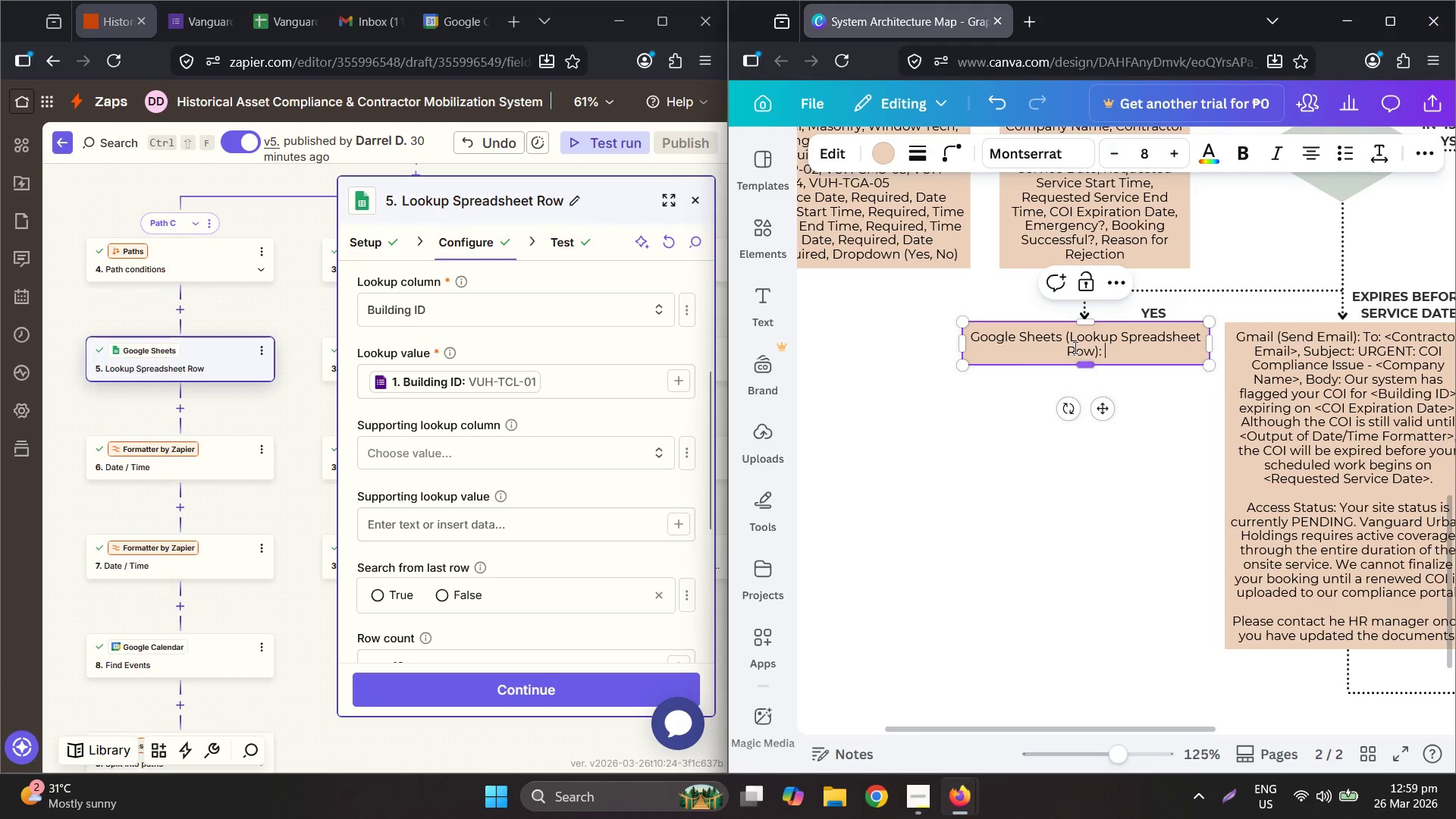 
type(Looku)
 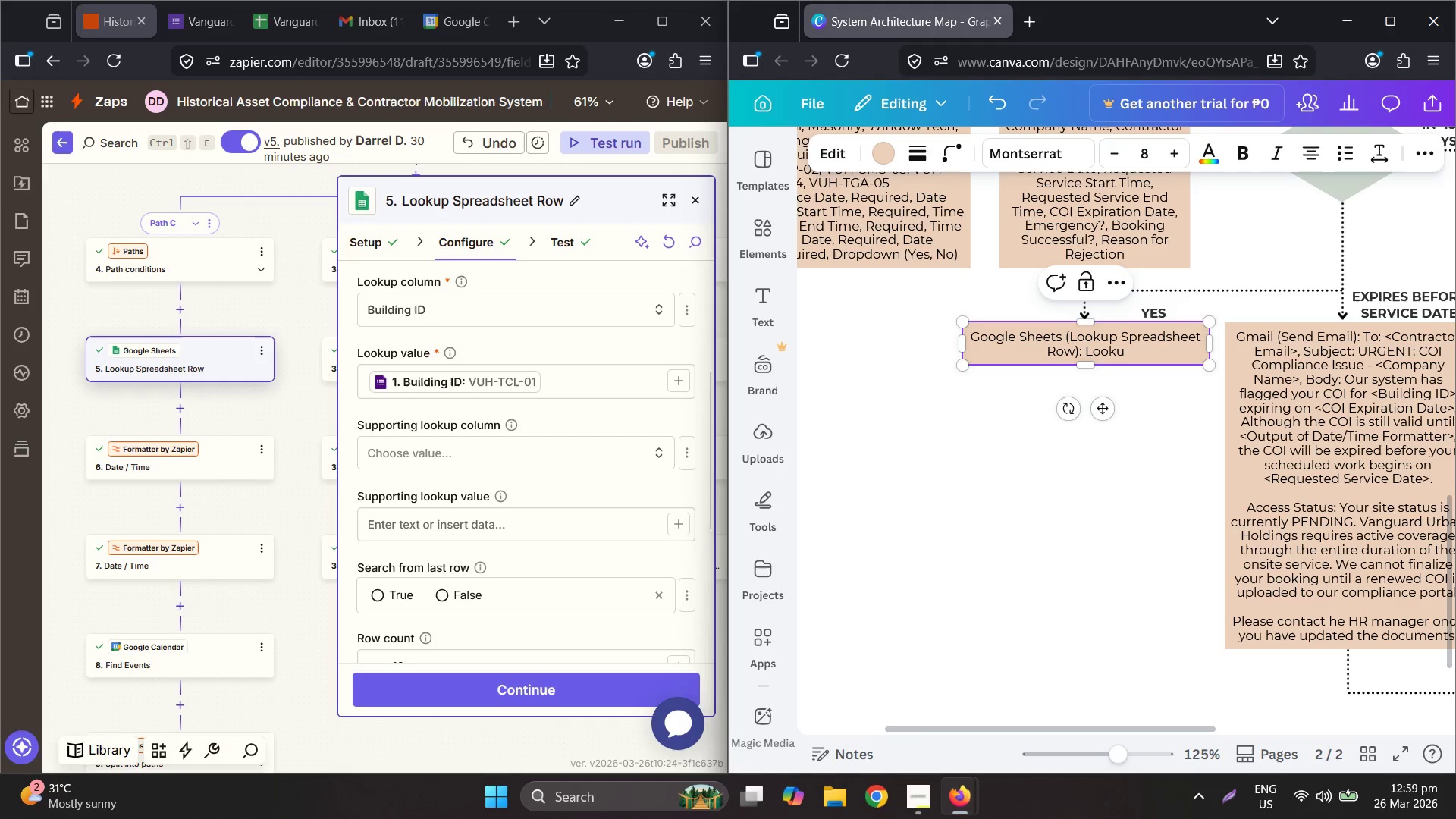 
key(ArrowLeft)
 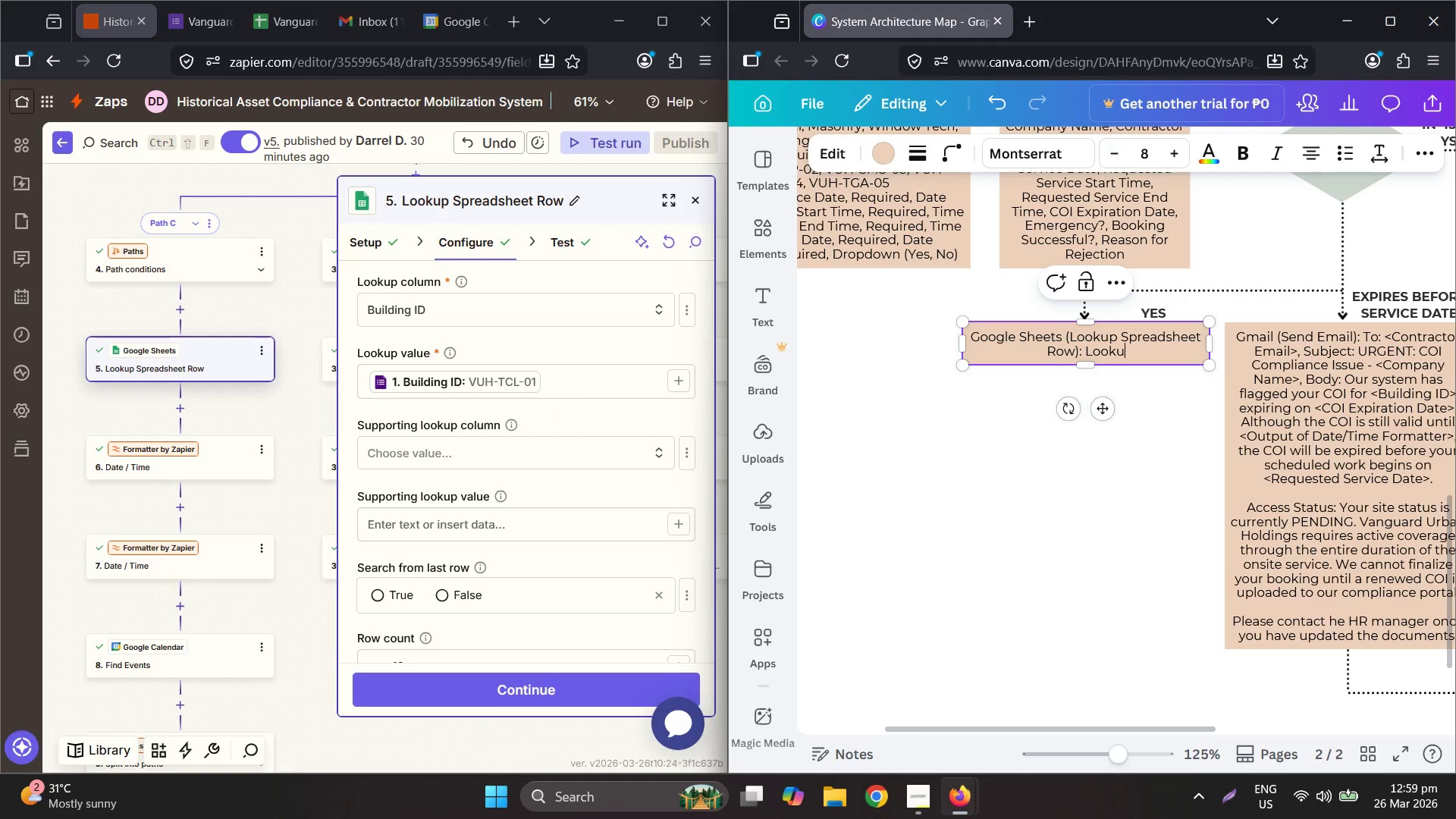 
key(ArrowRight)
 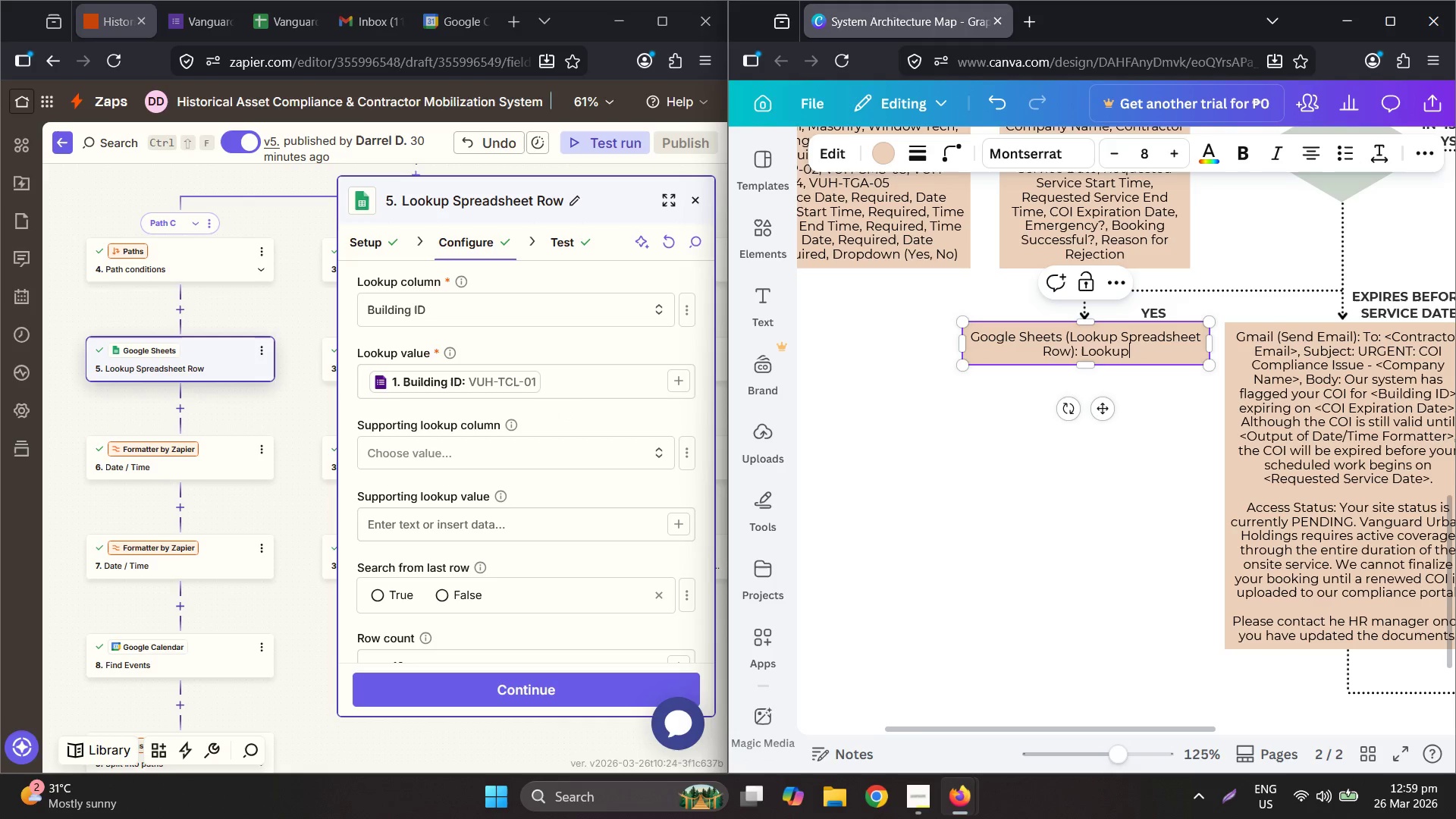 
type(p Column: B)
key(Backspace)
type(<Building ID>, )
 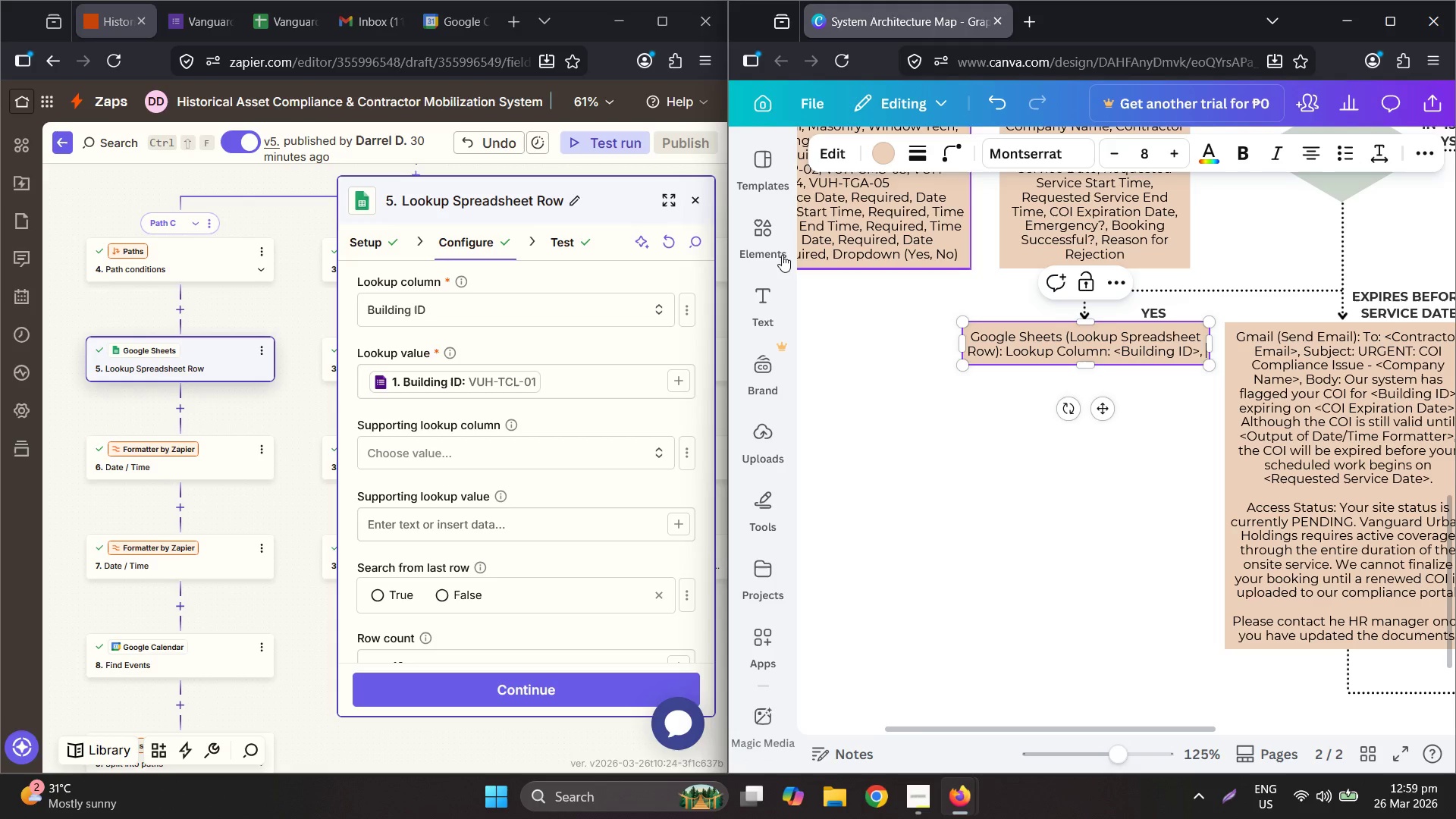 
scroll: coordinate [576, 496], scroll_direction: down, amount: 4.0
 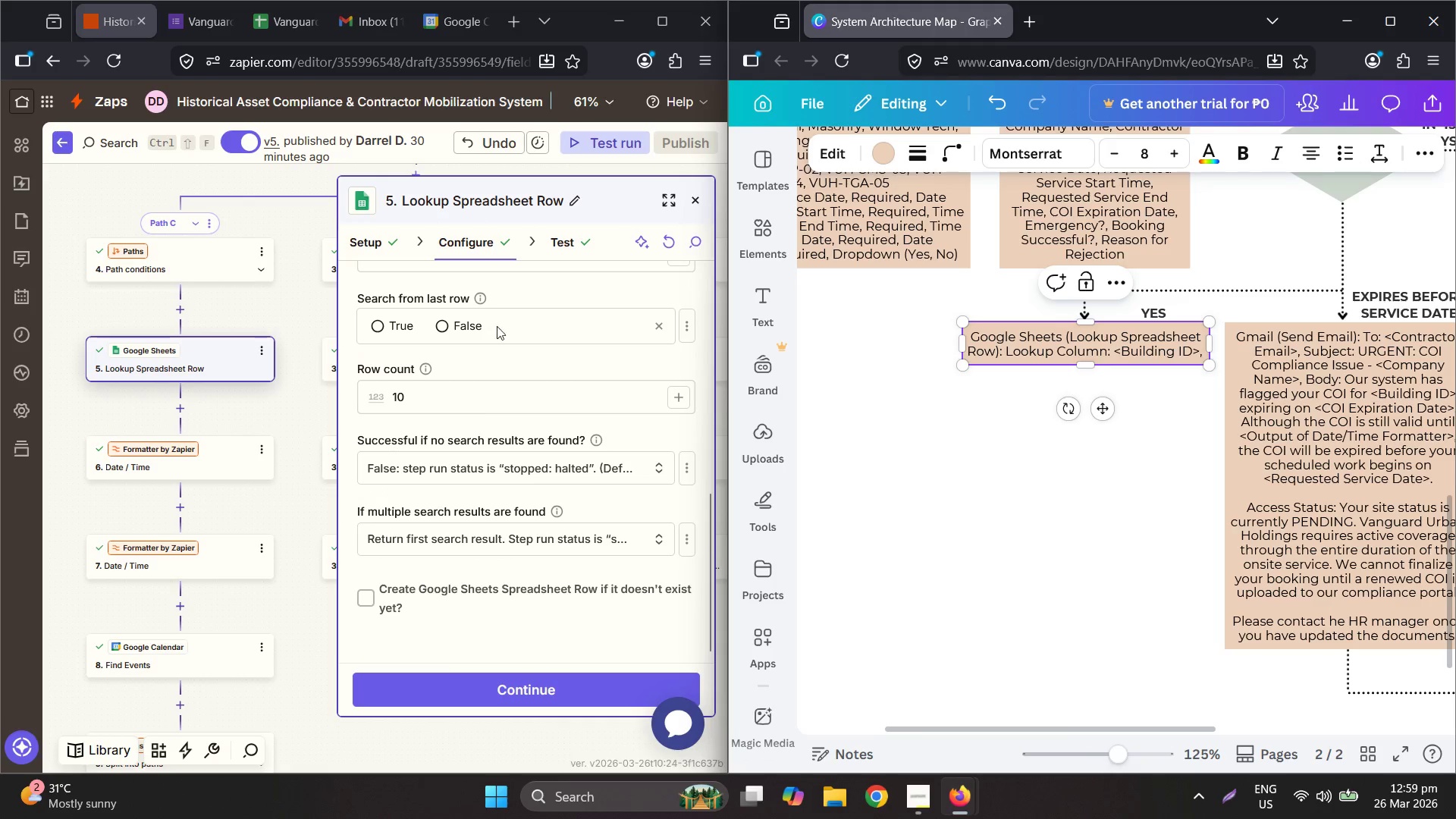 
left_click([580, 238])
 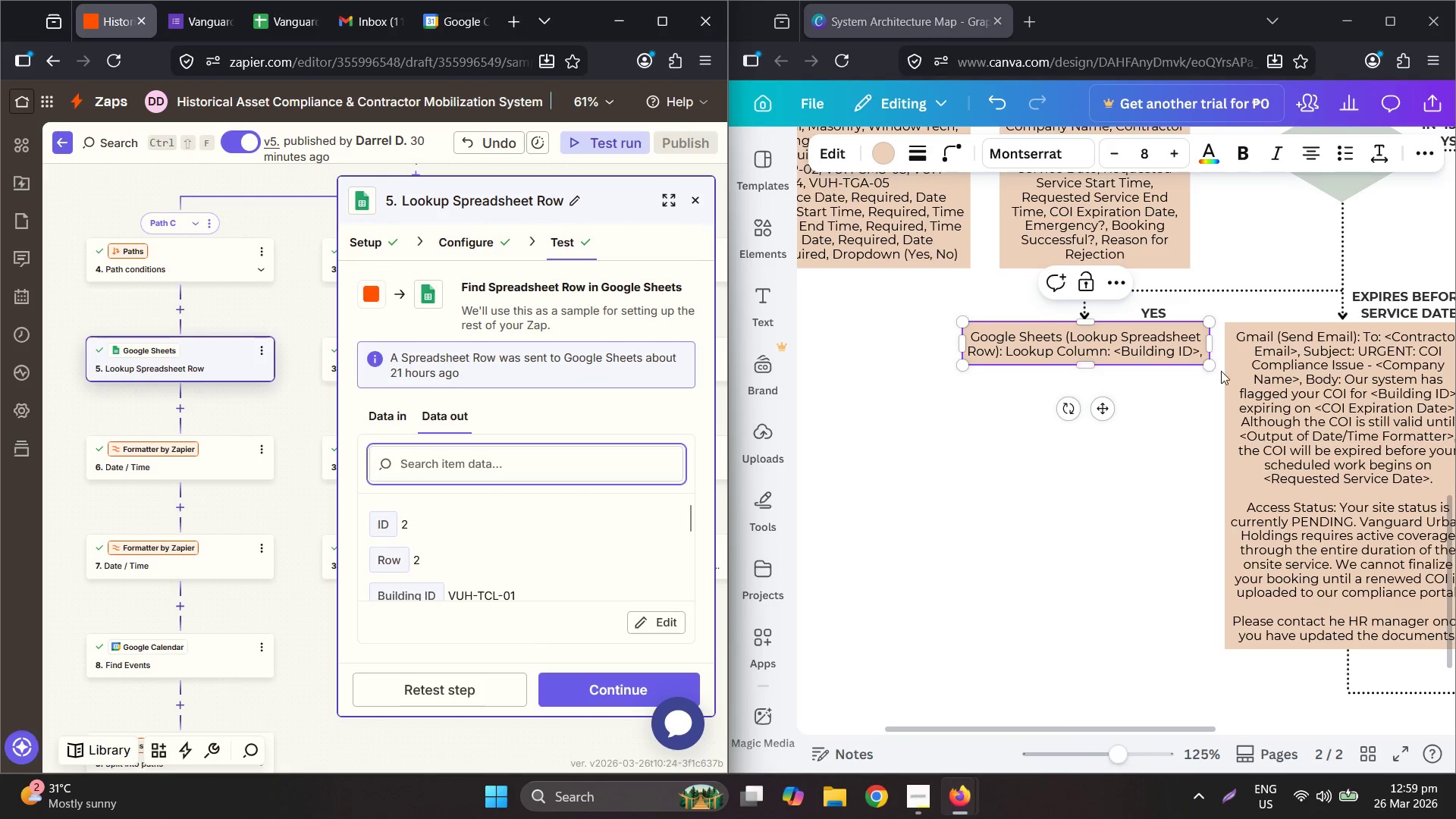 
key(Backspace)
 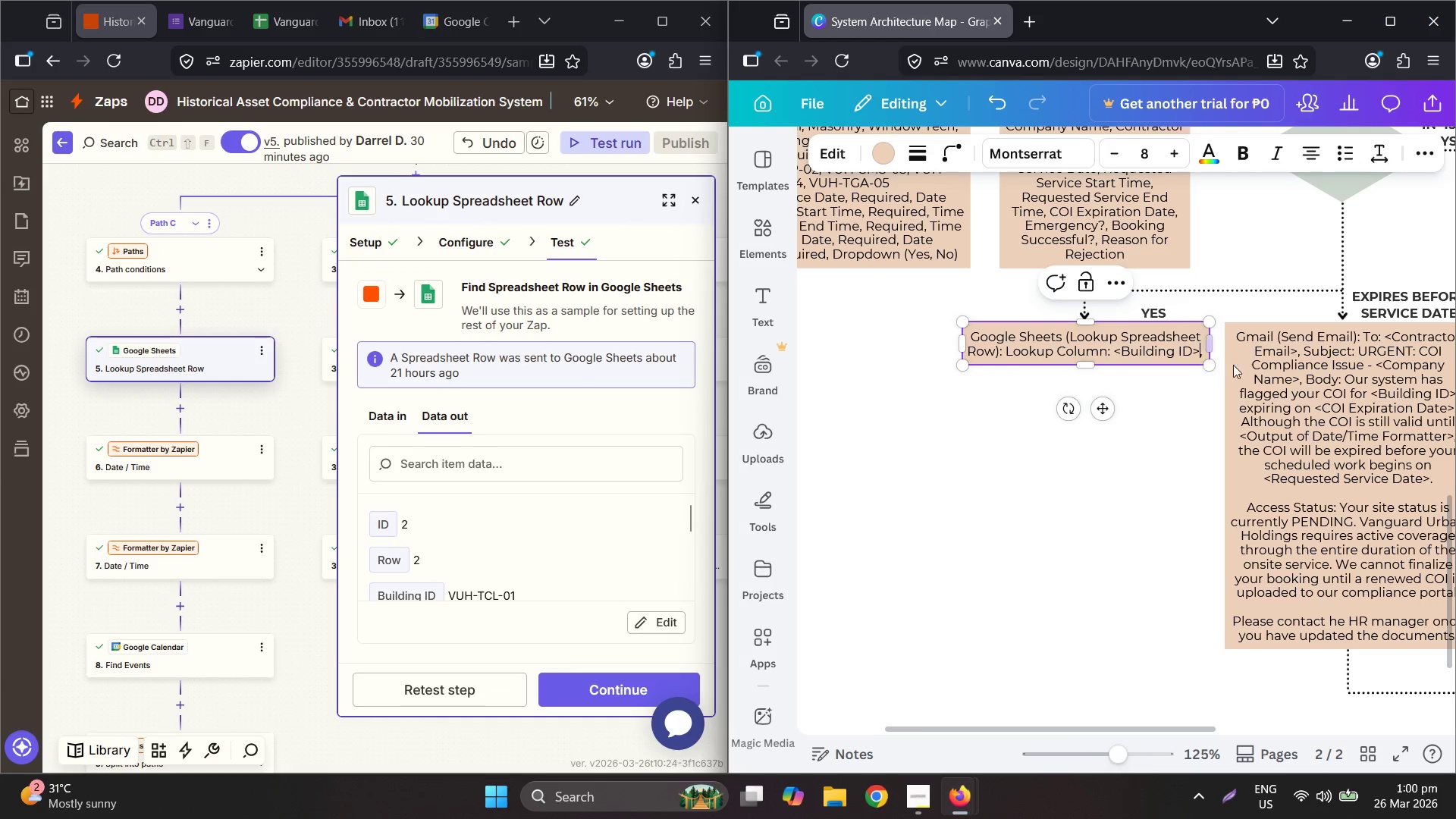 
key(ArrowRight)
 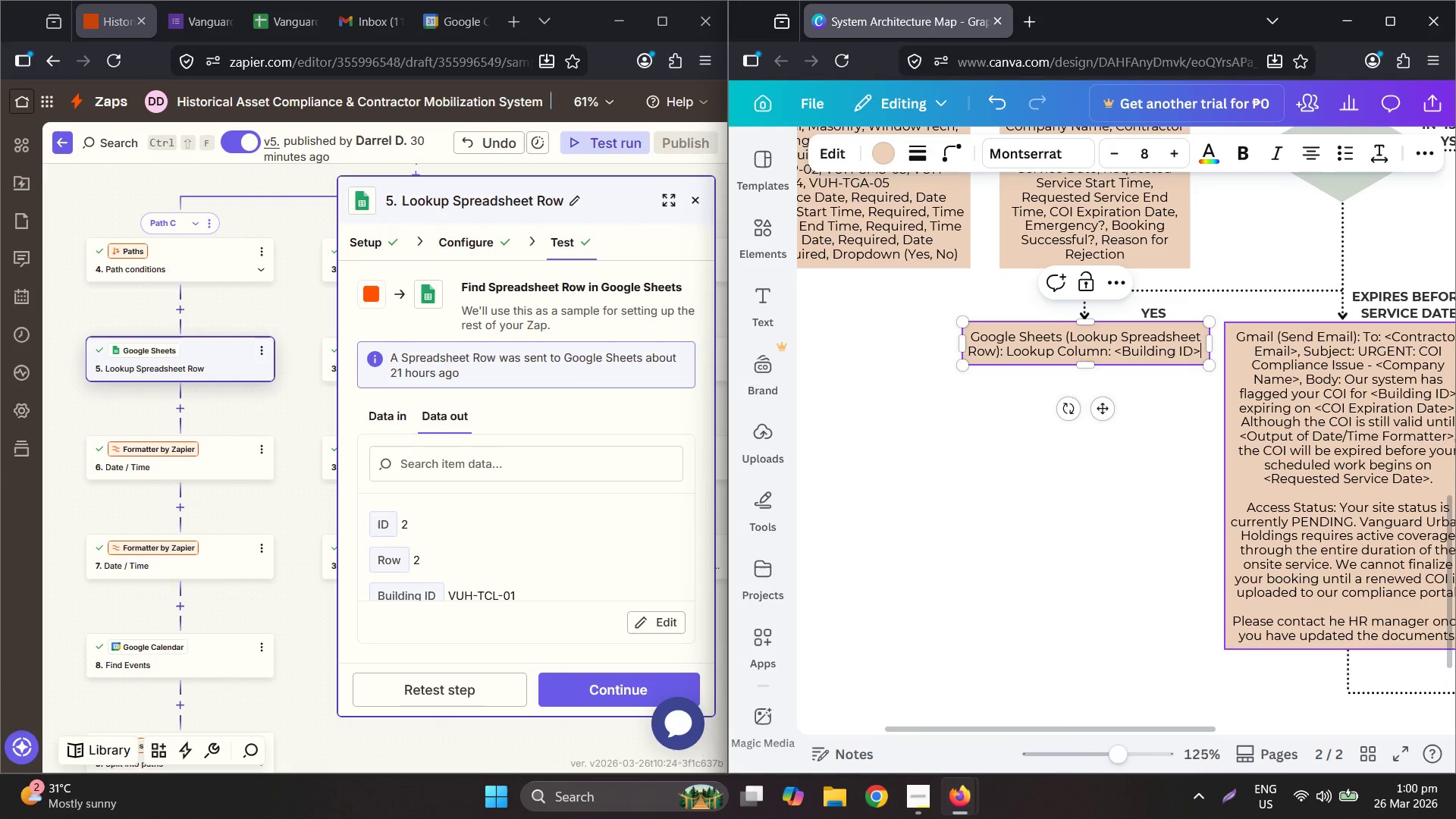 
key(Backspace)
 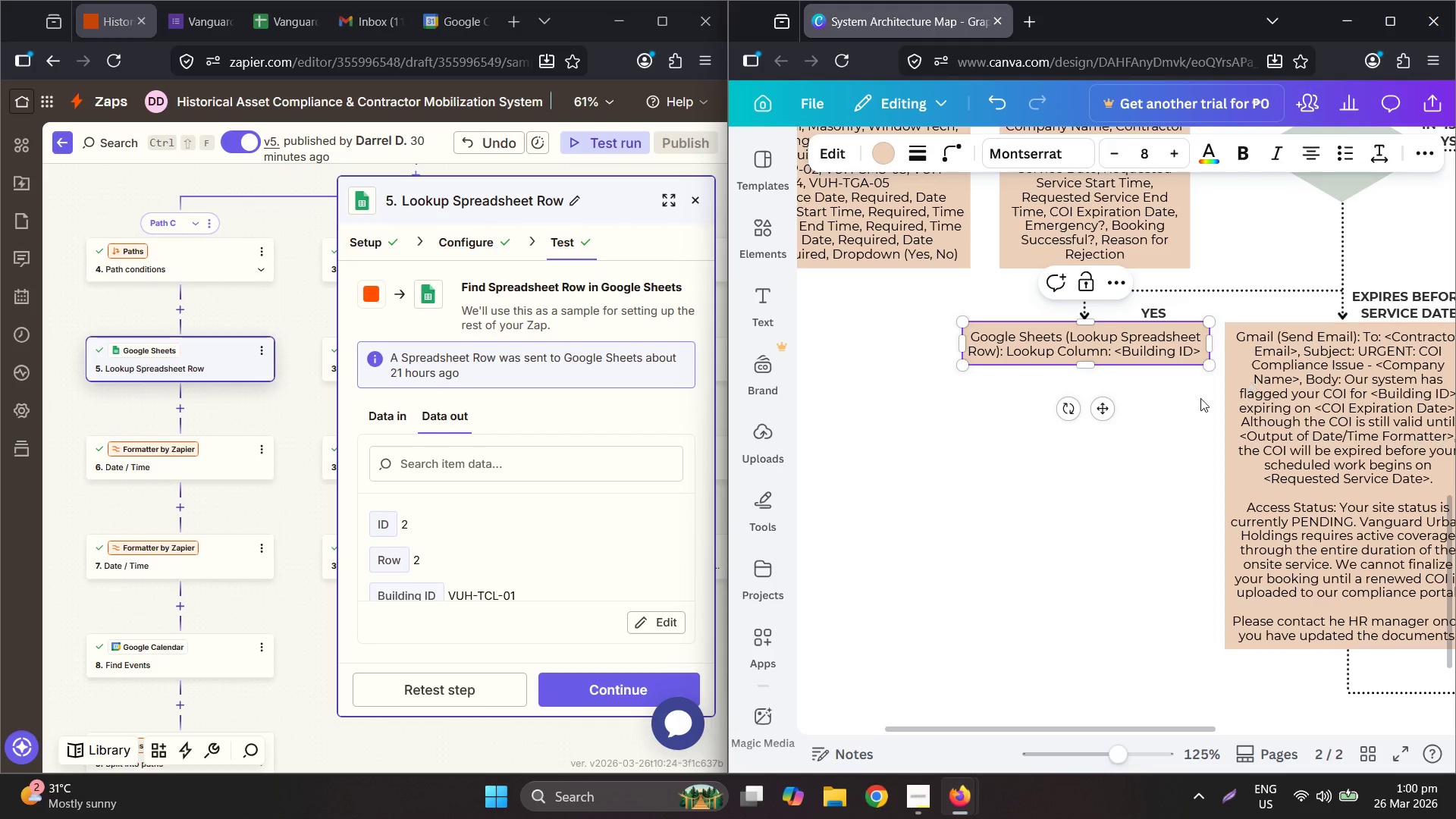 
left_click([940, 630])
 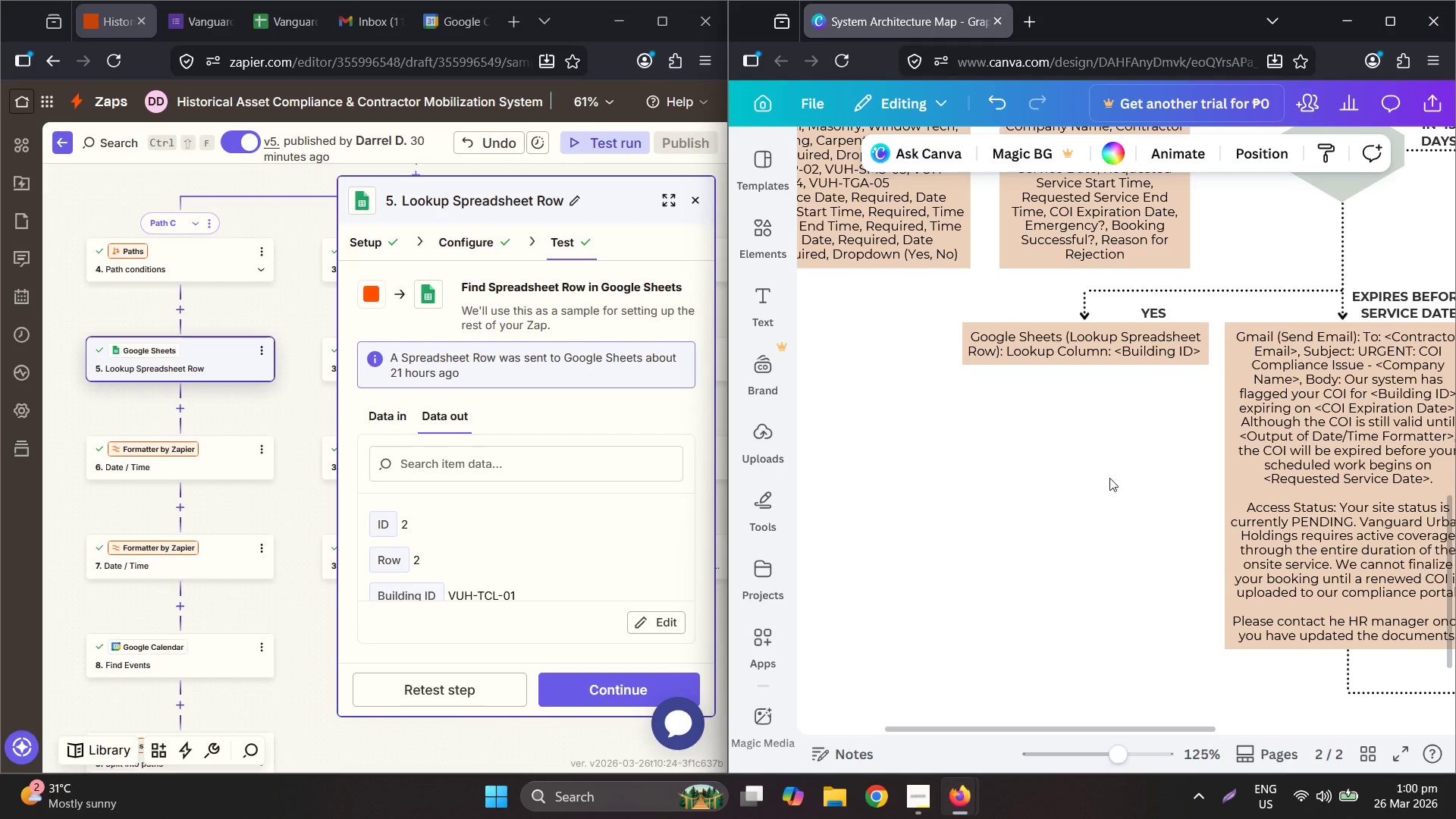 
wait(15.98)
 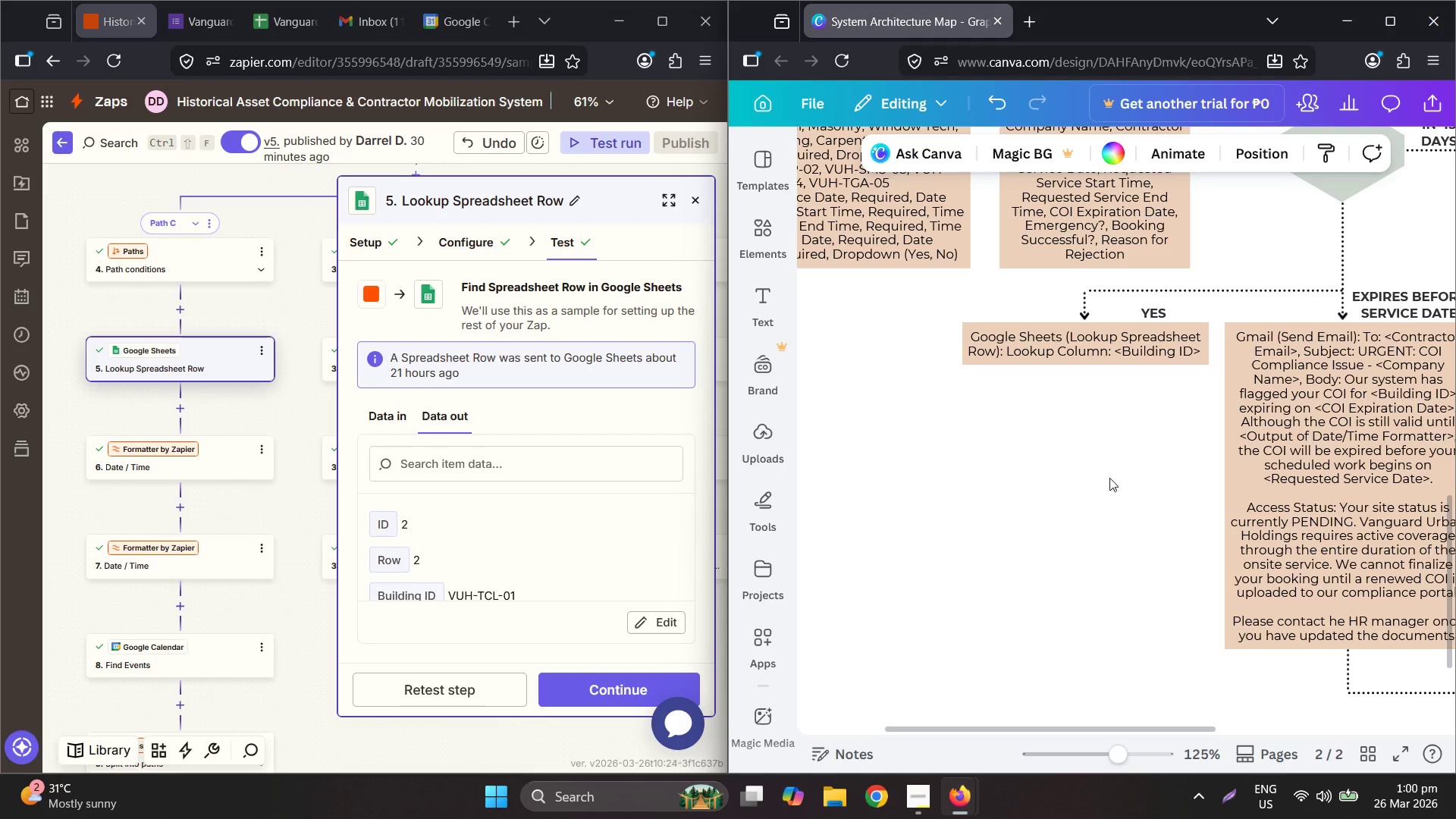 
left_click([693, 199])
 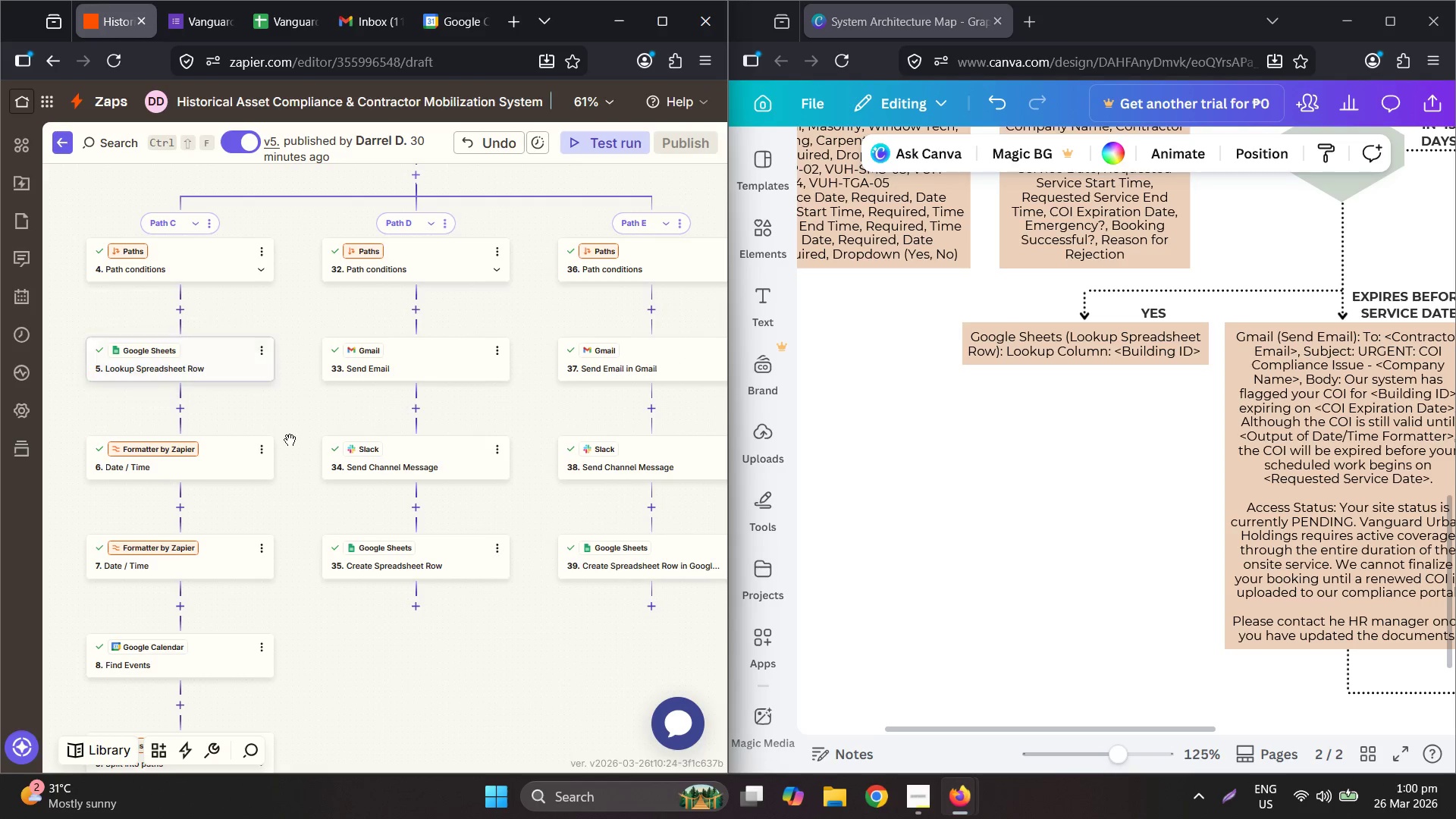 
left_click([228, 462])
 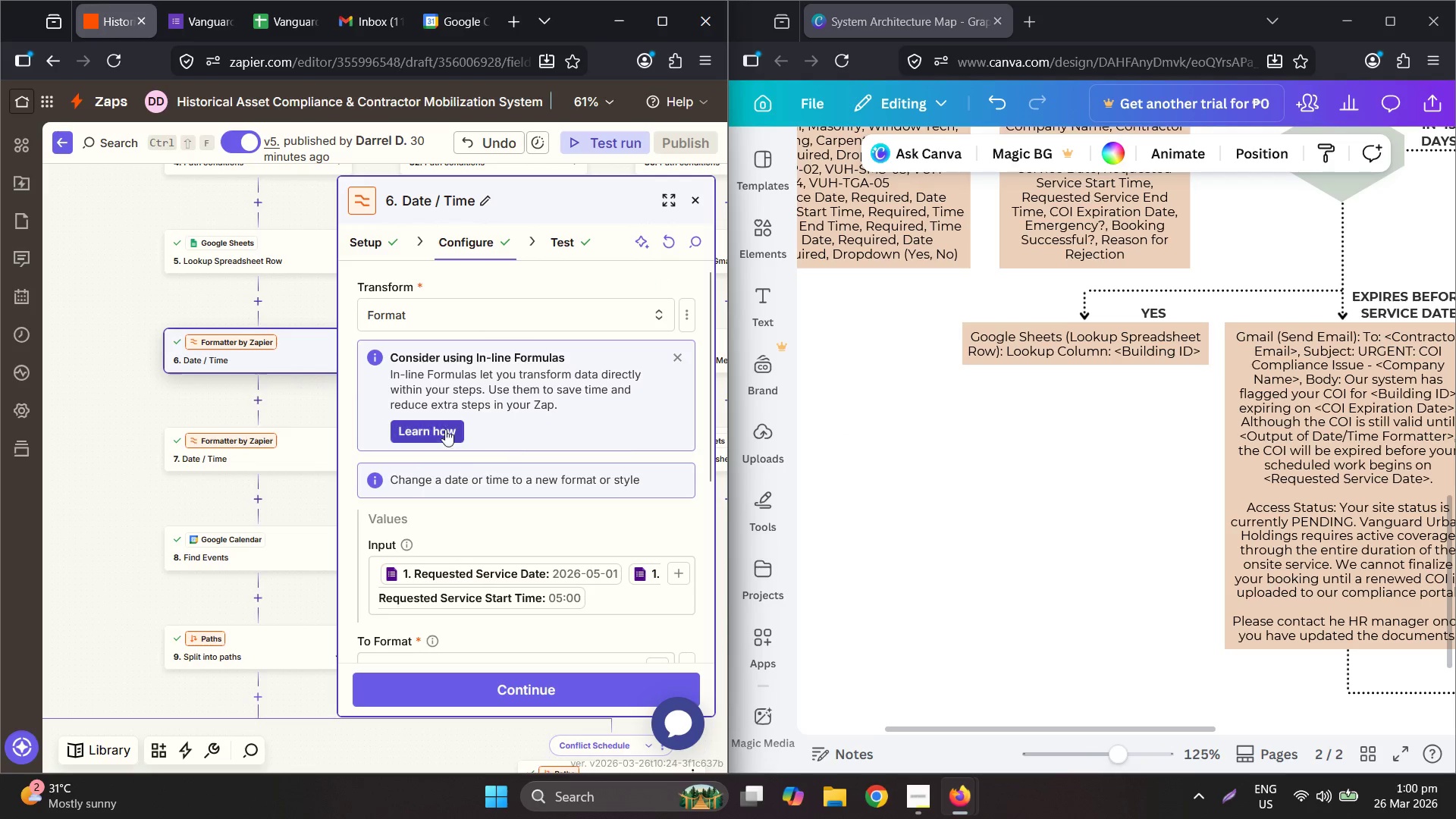 
key(Control+C)
 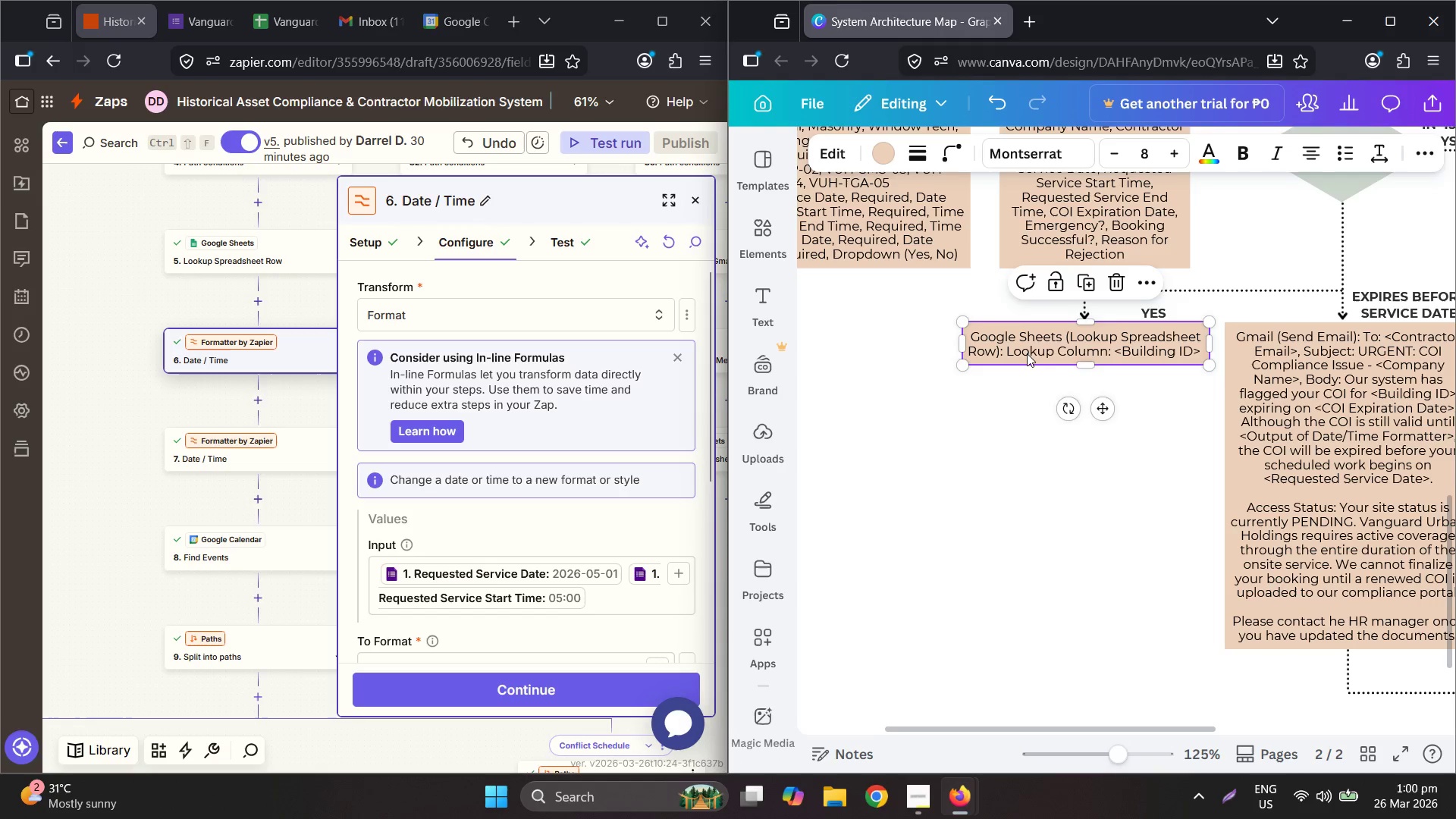 
key(Control+V)
 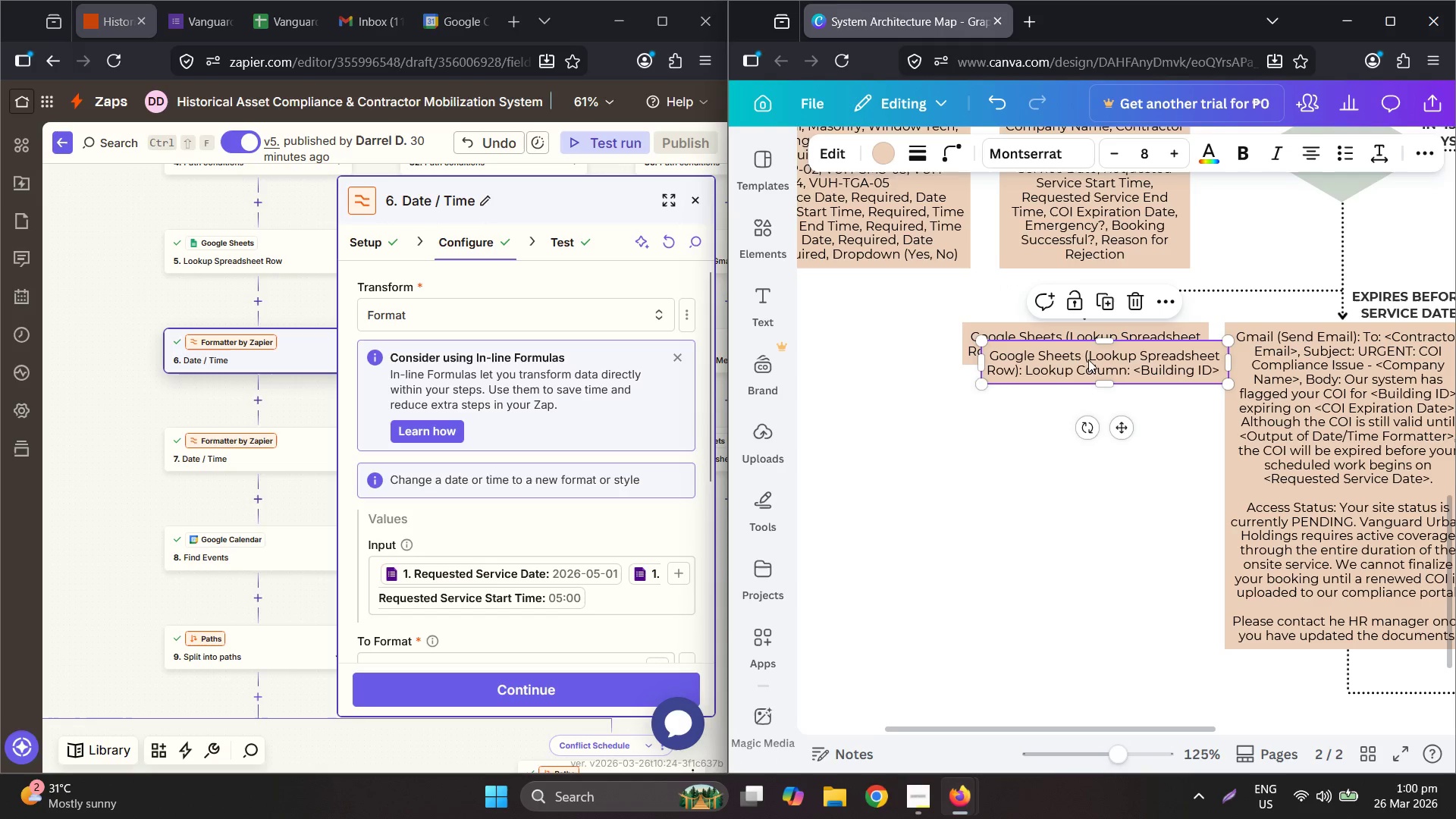 
left_click_drag(start_coordinate=[1062, 360], to_coordinate=[1042, 431])
 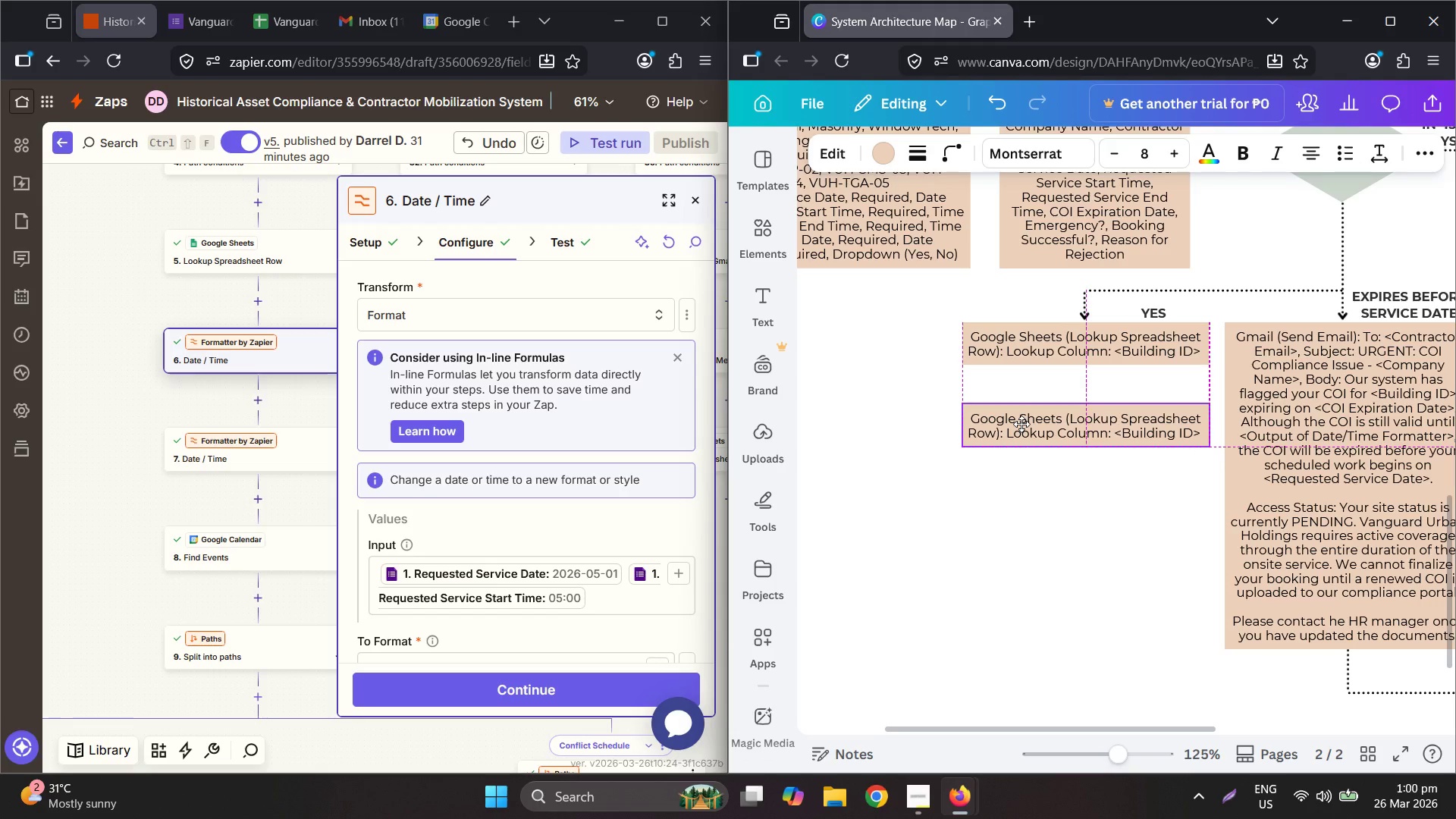 
wait(5.53)
 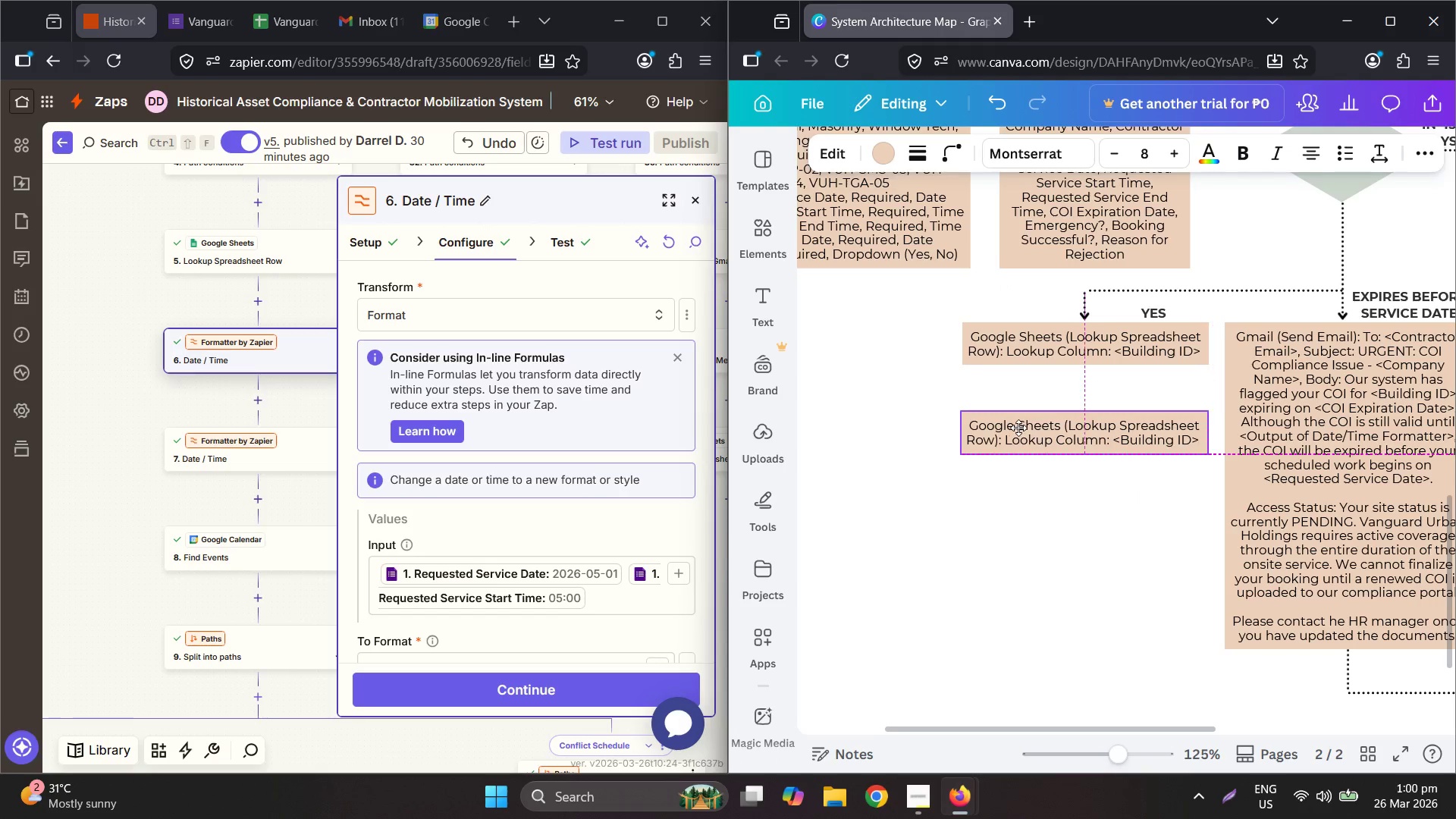 
key(Control+ControlLeft)
 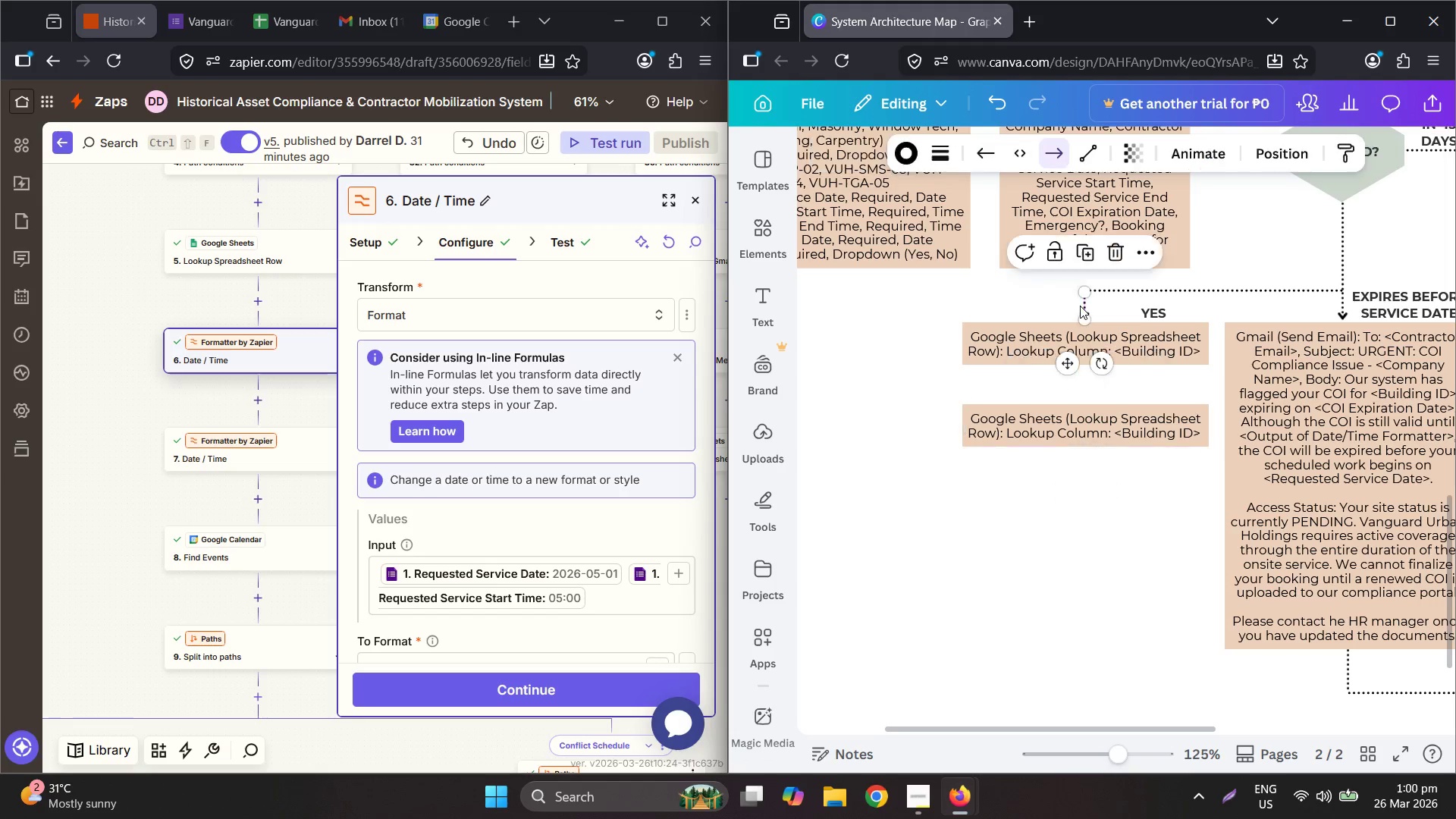 
left_click([1080, 306])
 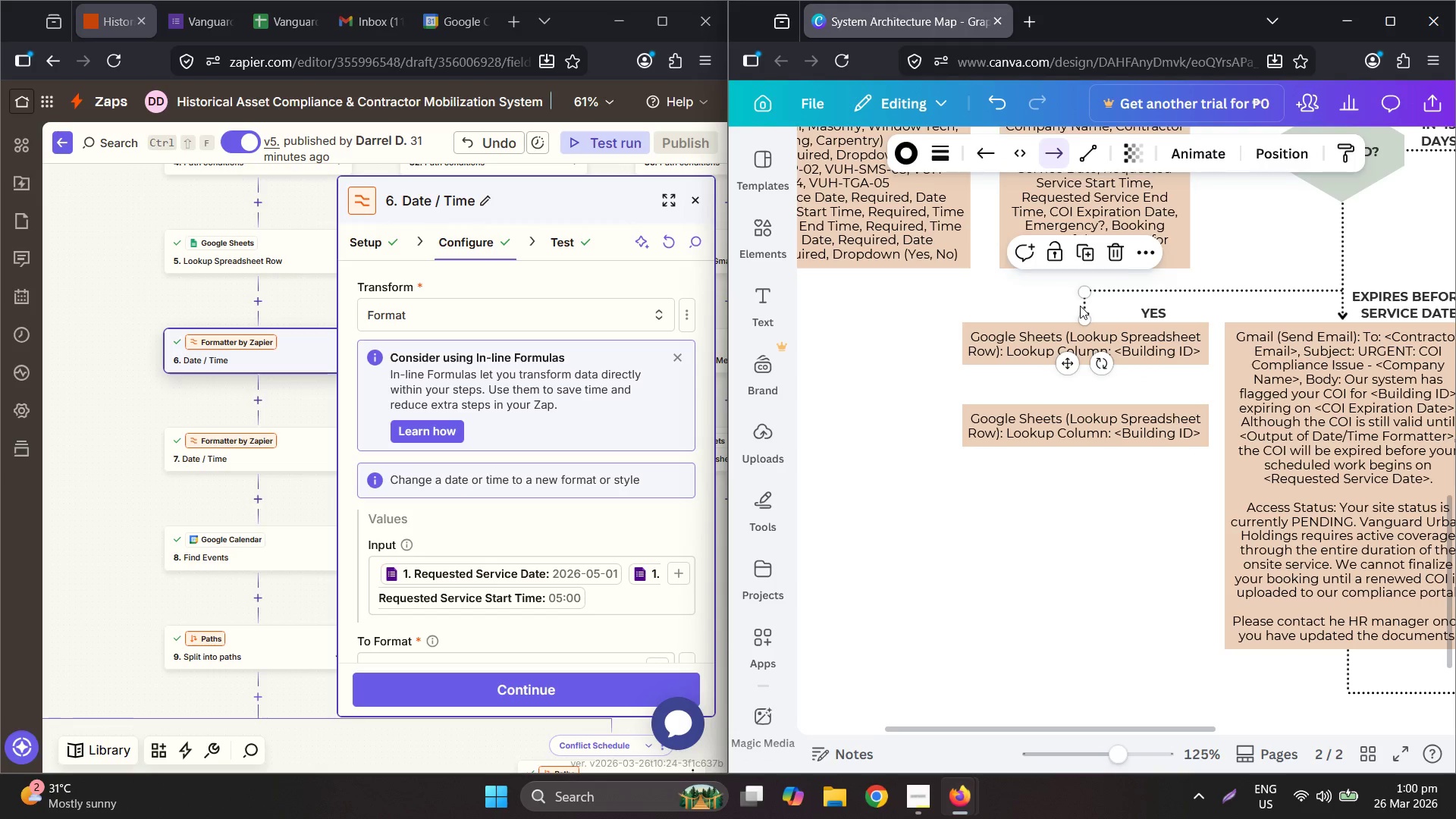 
key(Control+C)
 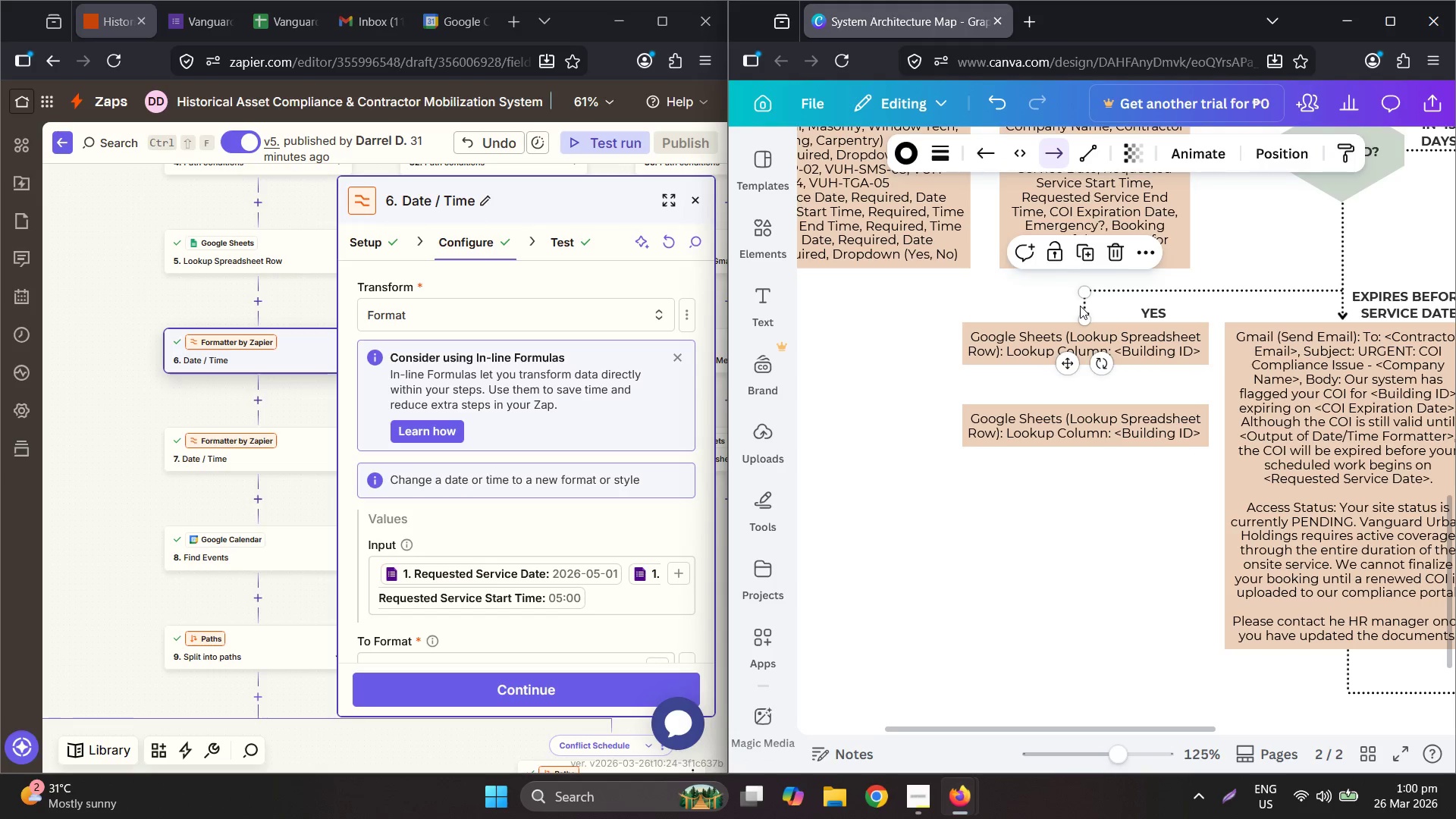 
key(Control+V)
 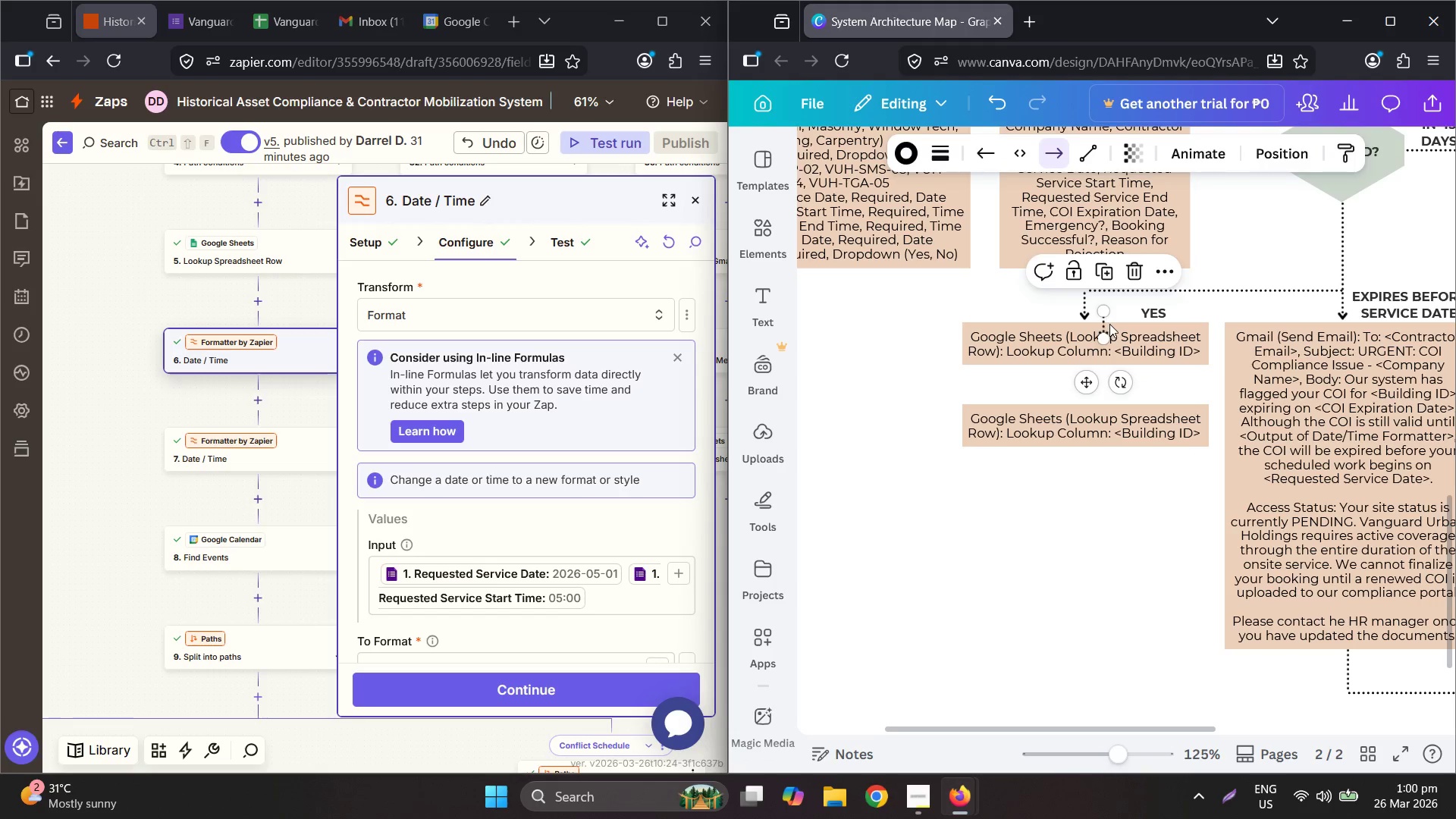 
left_click_drag(start_coordinate=[1109, 324], to_coordinate=[1092, 380])
 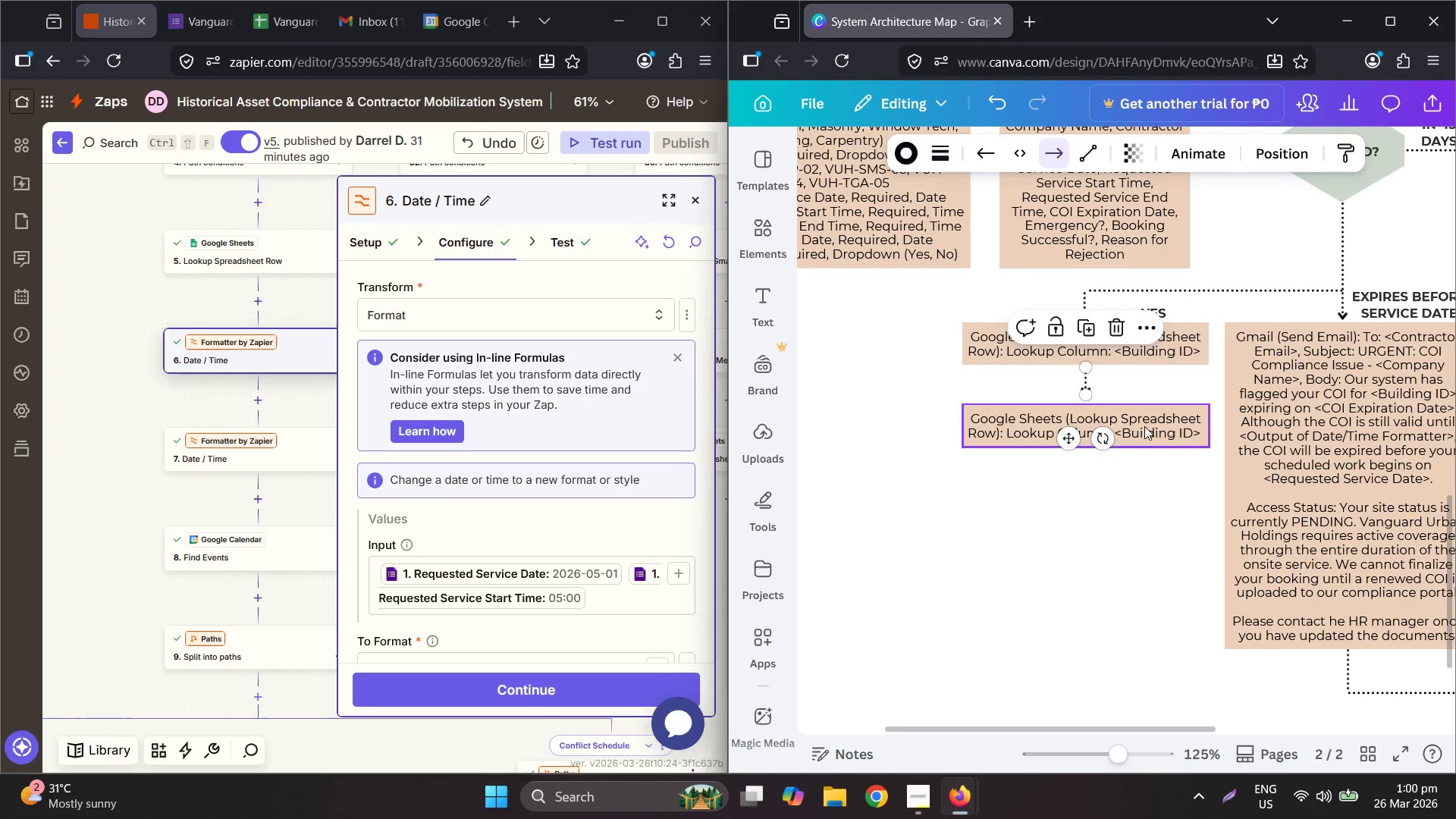 
left_click_drag(start_coordinate=[1147, 425], to_coordinate=[1148, 418])
 